 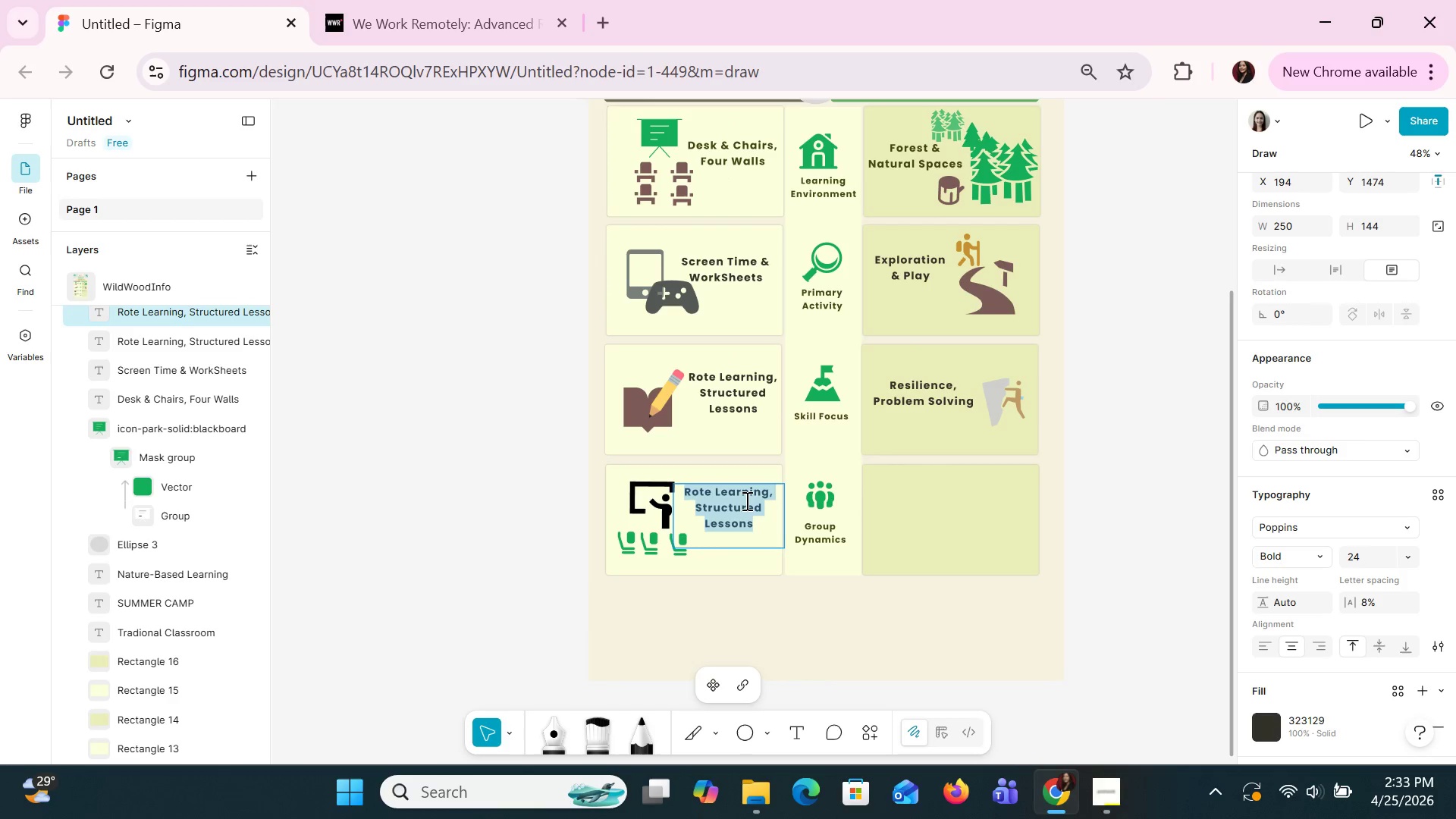 
type(Sa)
key(Backspace)
type(tai)
key(Backspace)
type(tionary, Desk-Bound Group)
 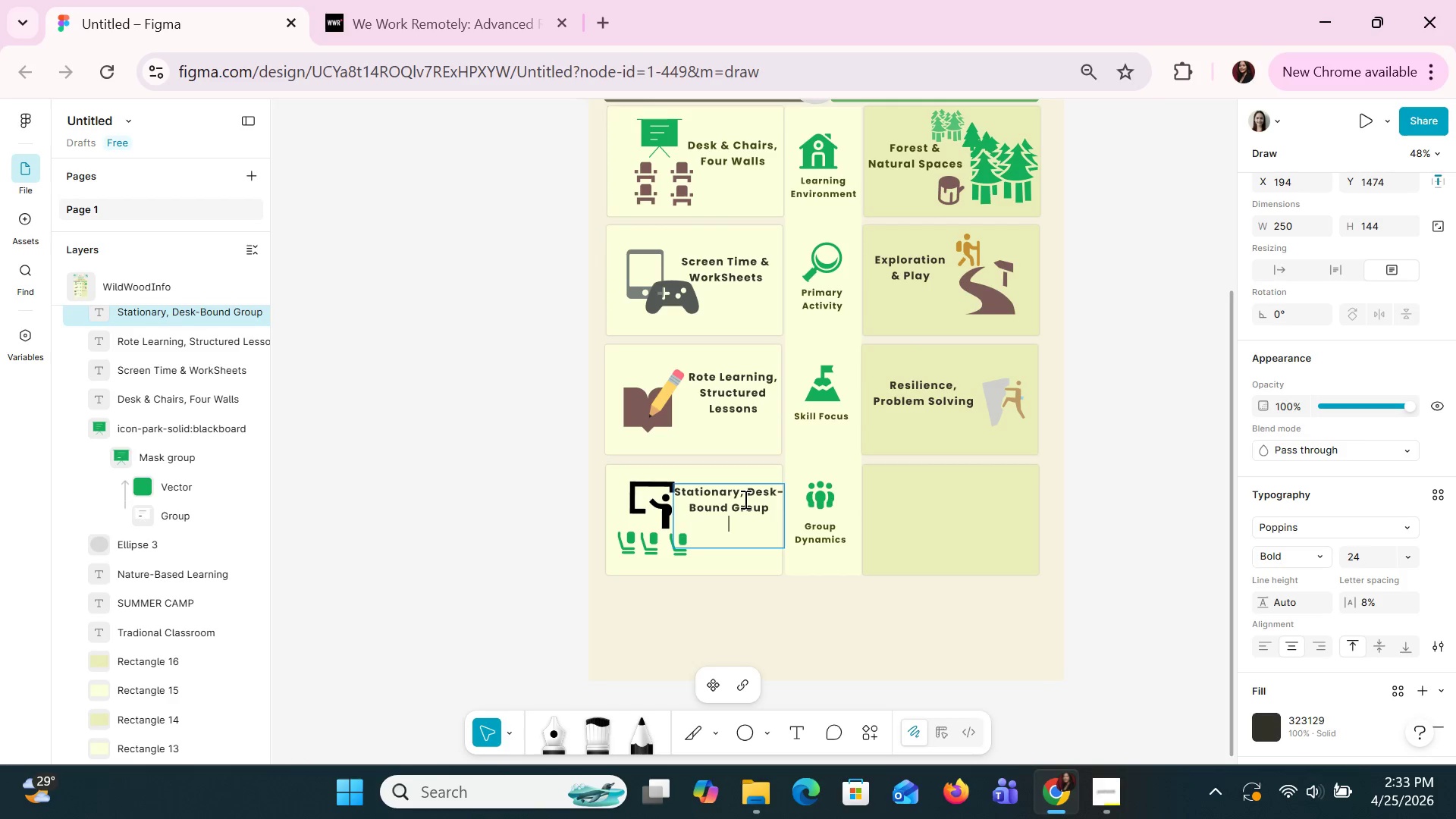 
 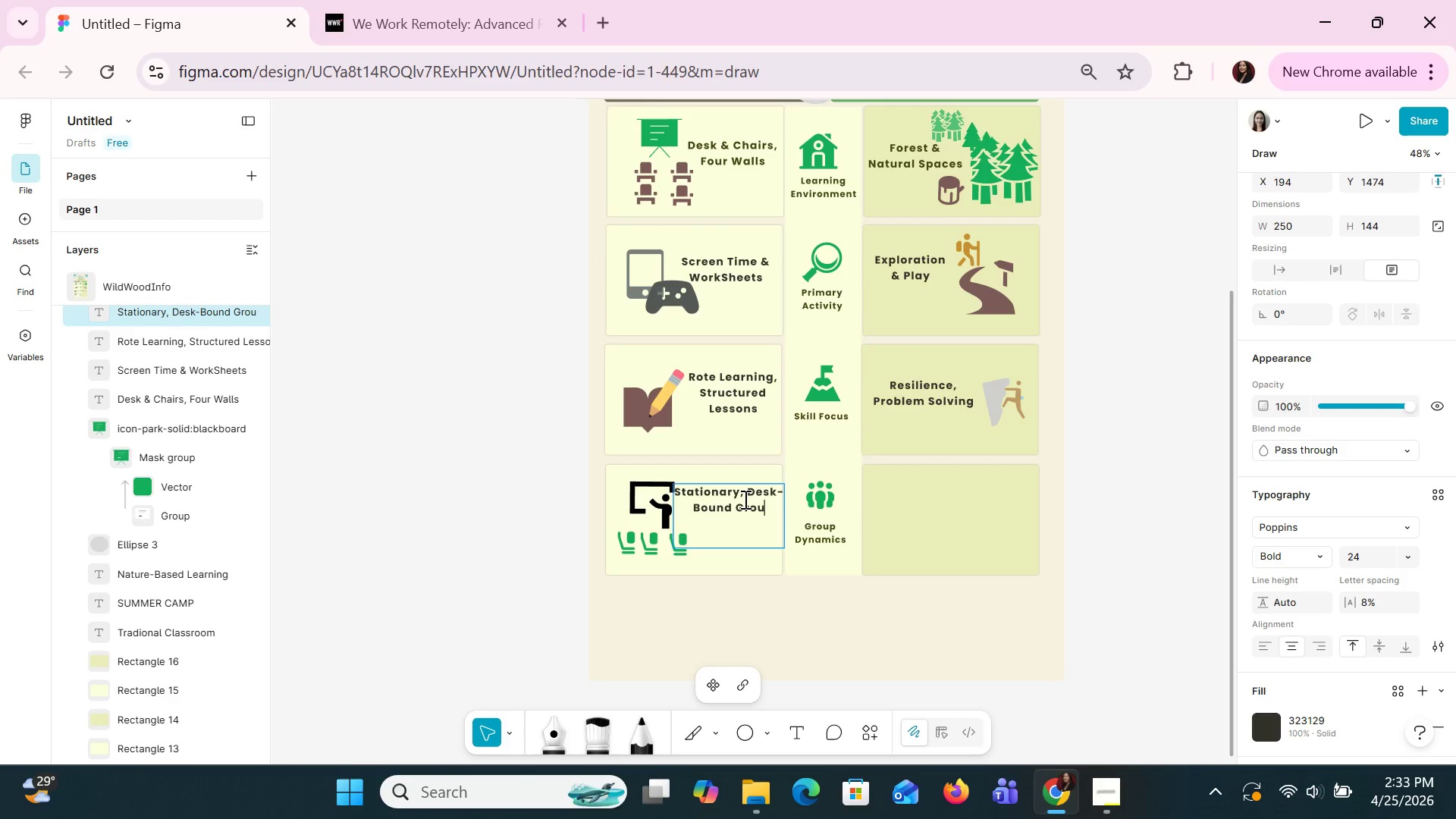 
key(Enter)
 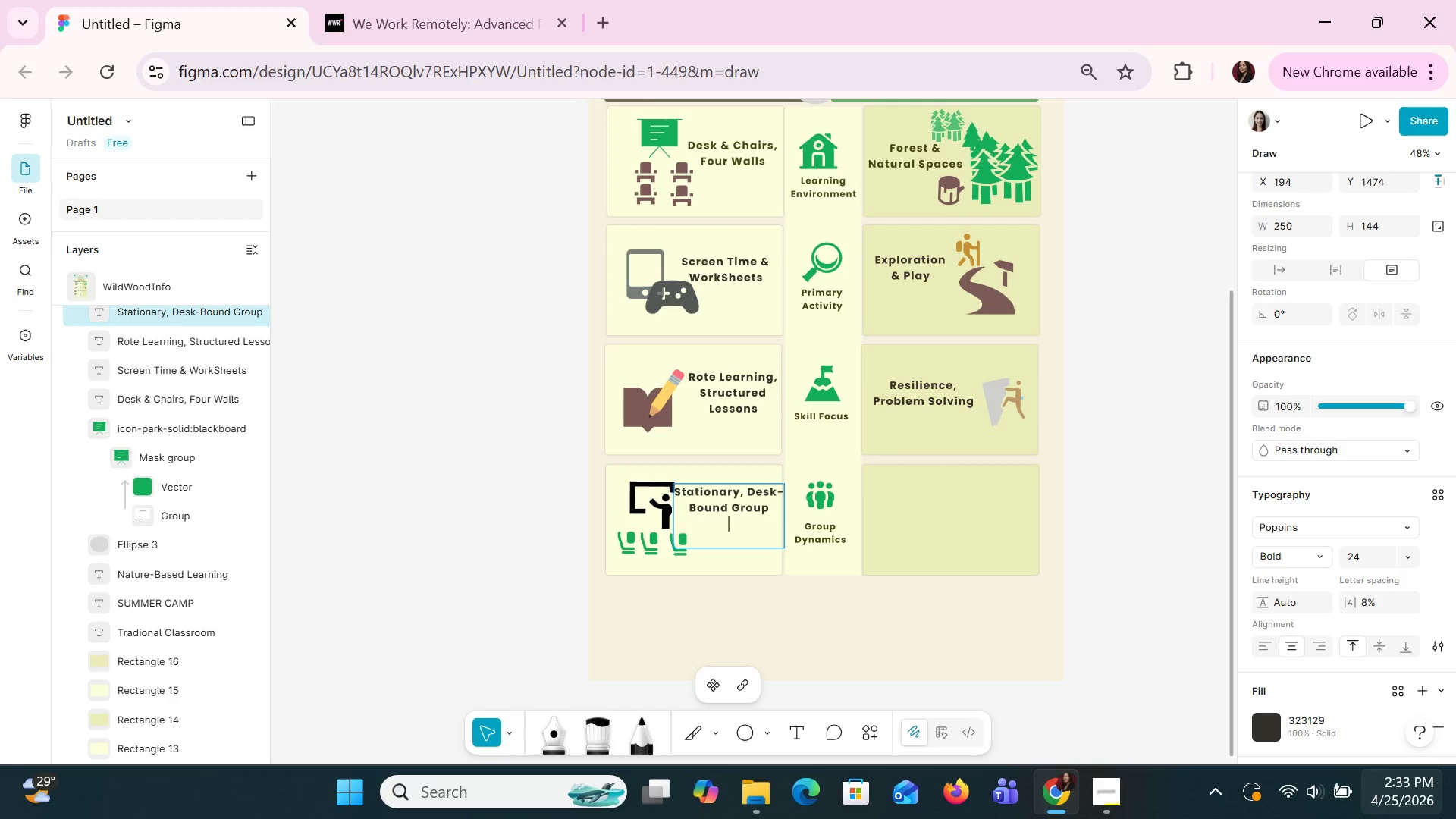 
key(Backspace)
 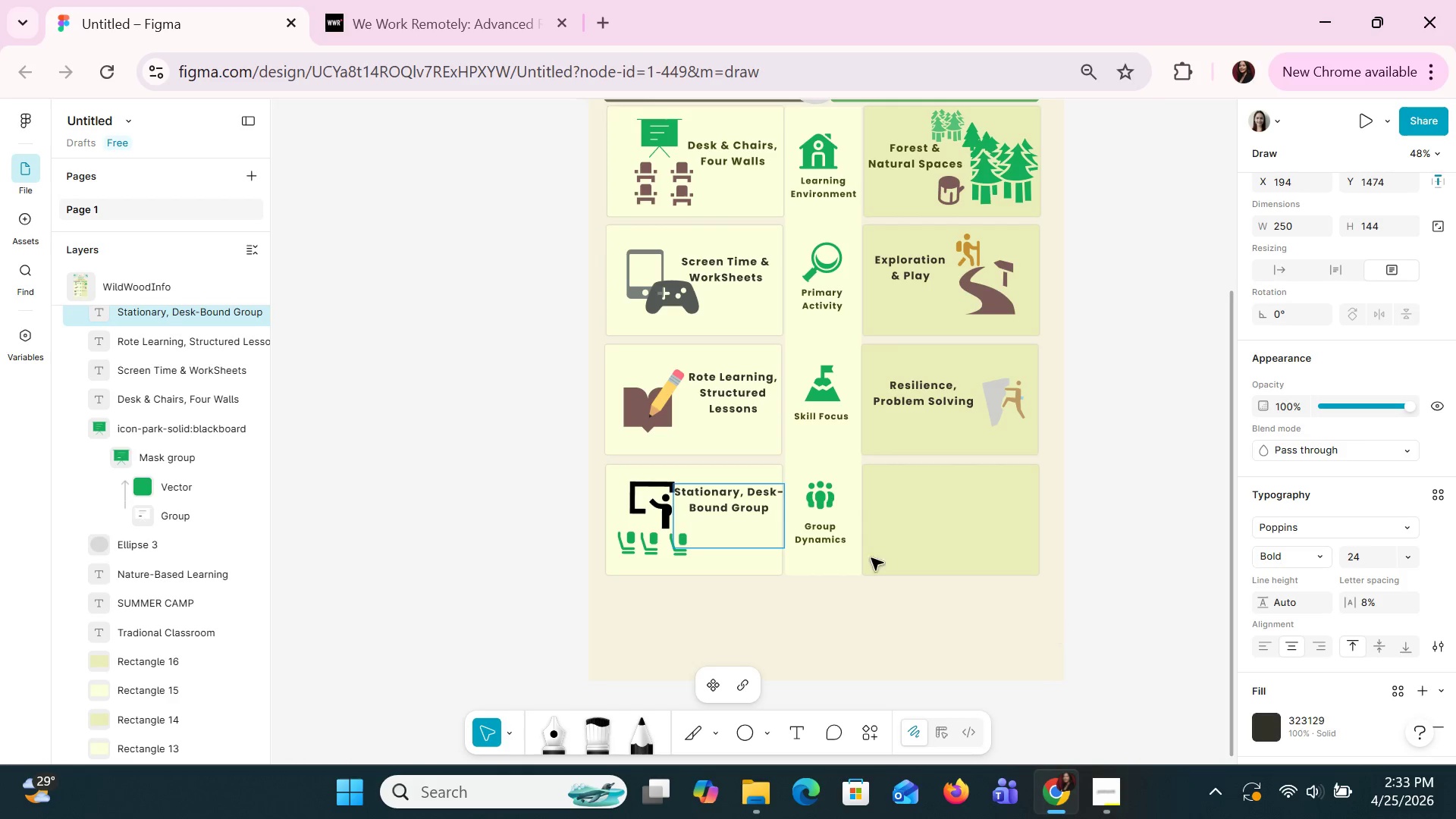 
left_click([859, 649])
 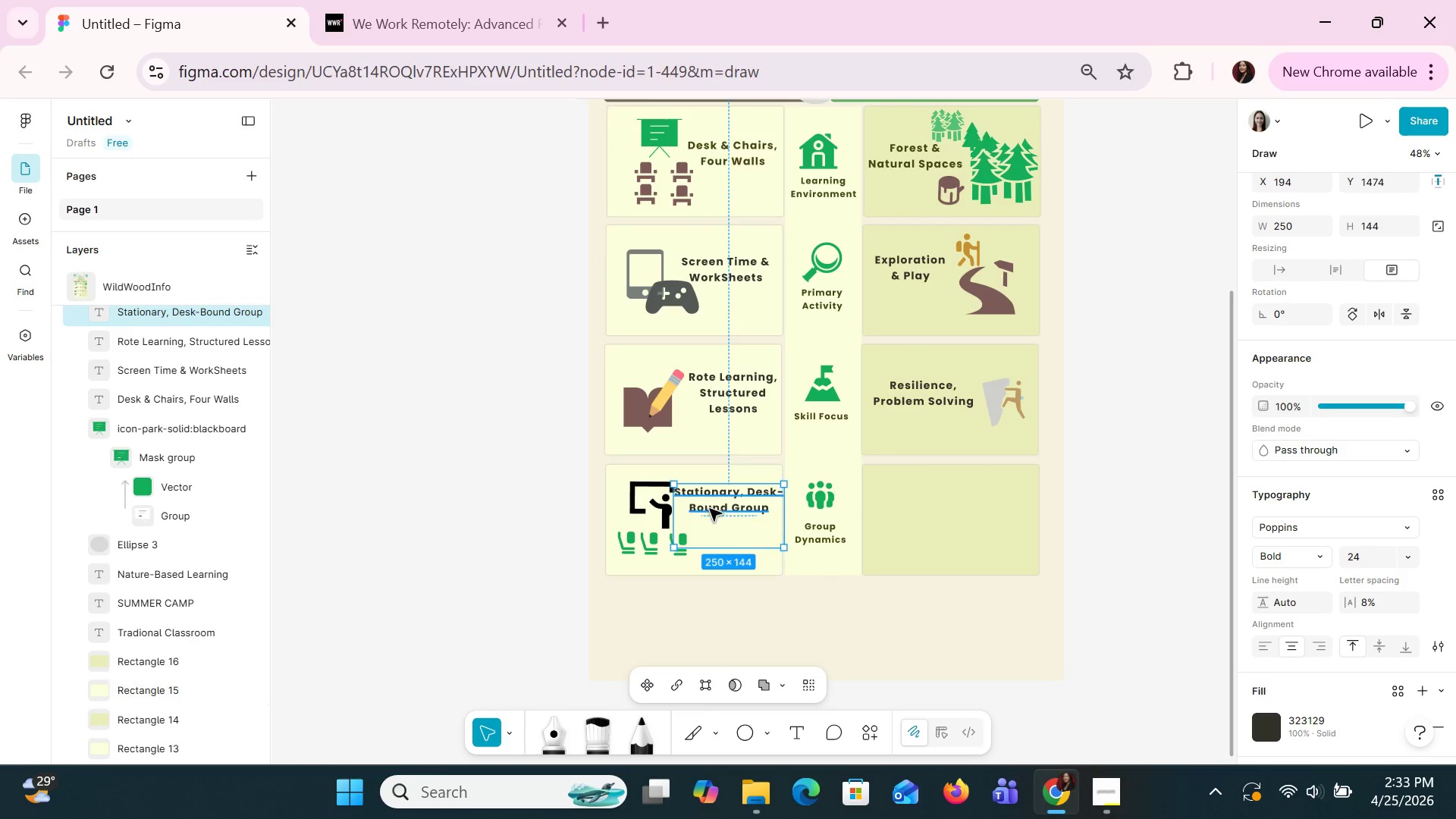 
left_click_drag(start_coordinate=[712, 503], to_coordinate=[714, 516])
 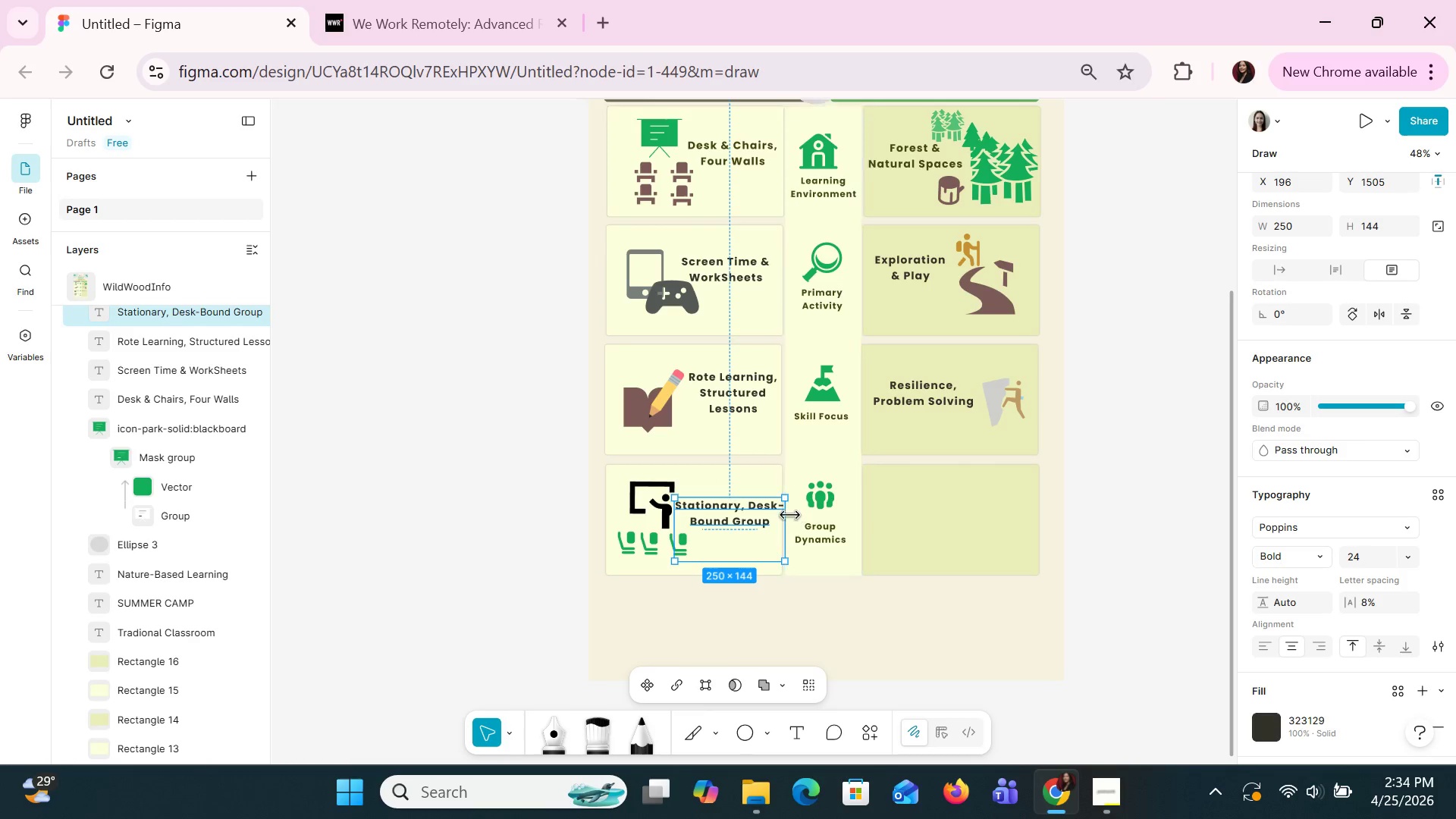 
left_click_drag(start_coordinate=[787, 517], to_coordinate=[769, 513])
 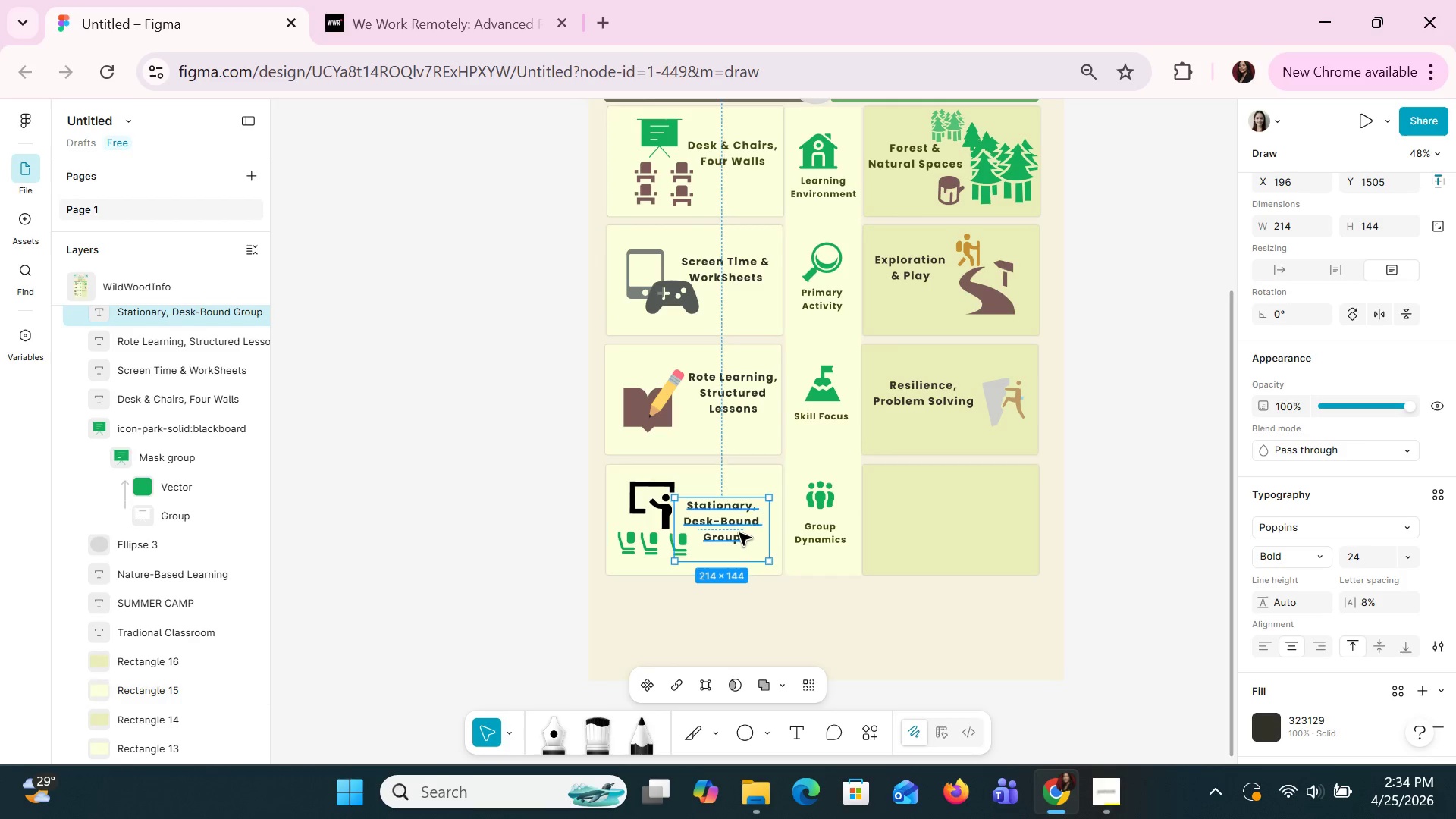 
left_click_drag(start_coordinate=[739, 532], to_coordinate=[744, 522])
 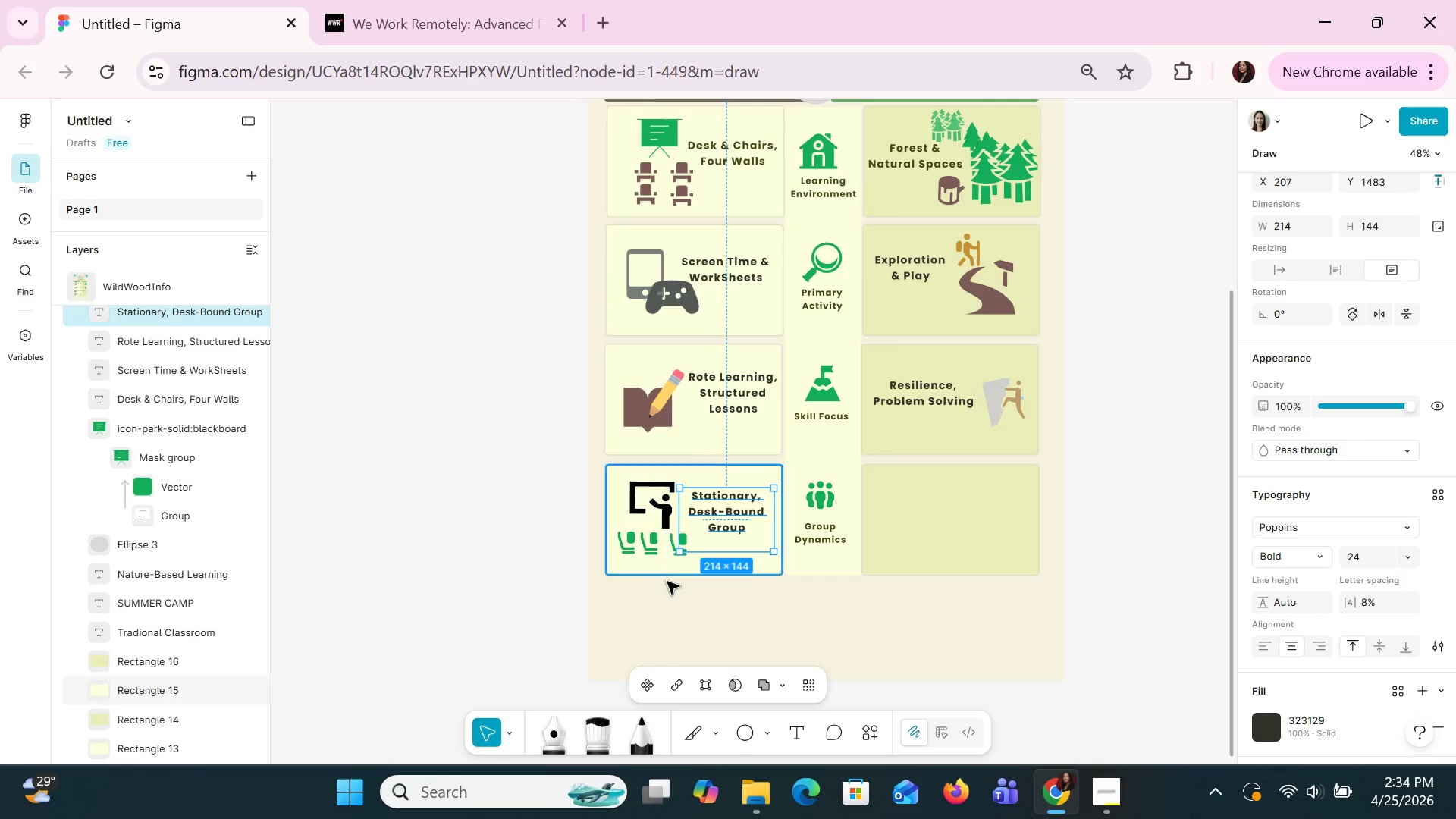 
left_click([646, 551])
 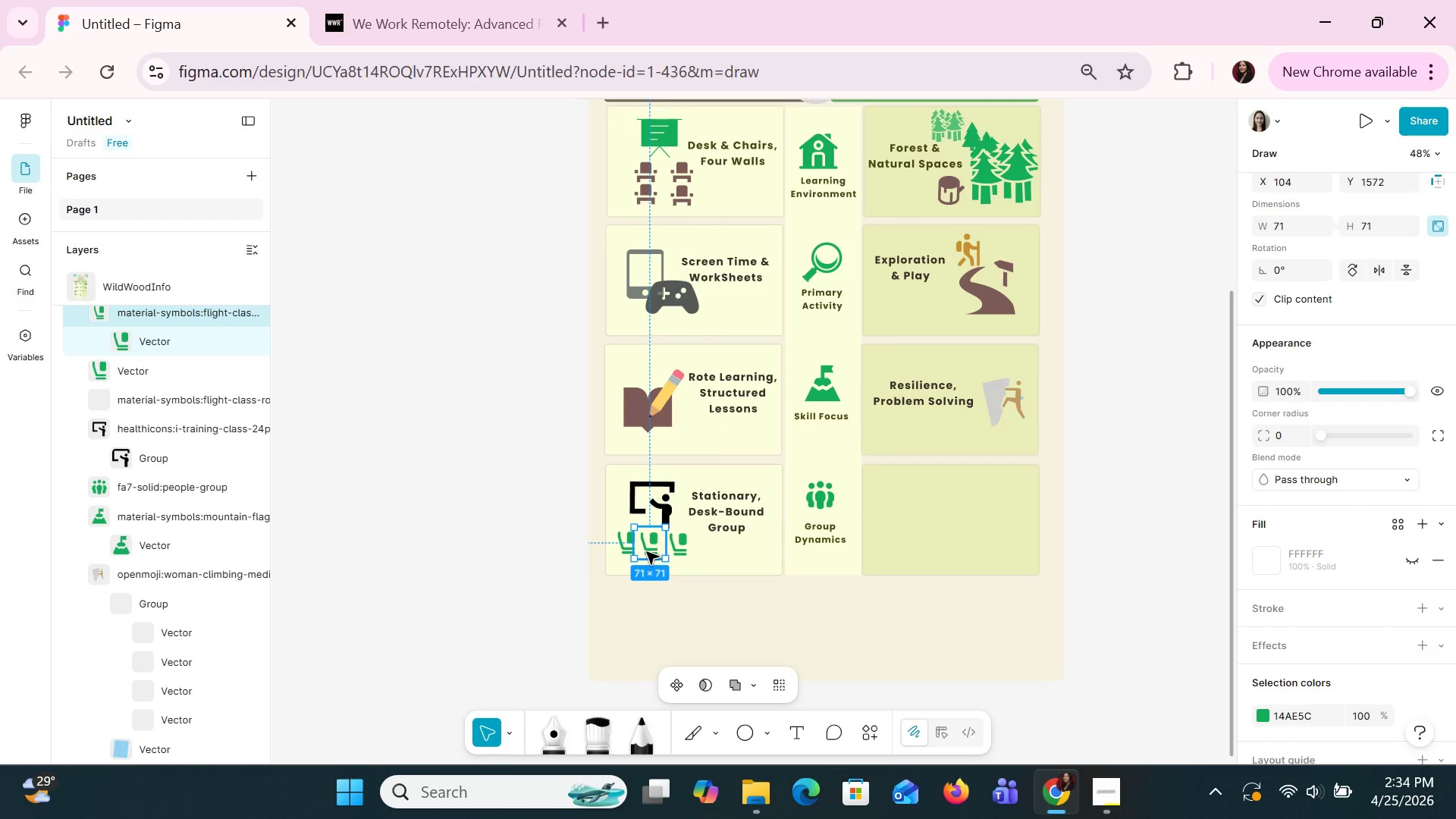 
key(ArrowRight)
 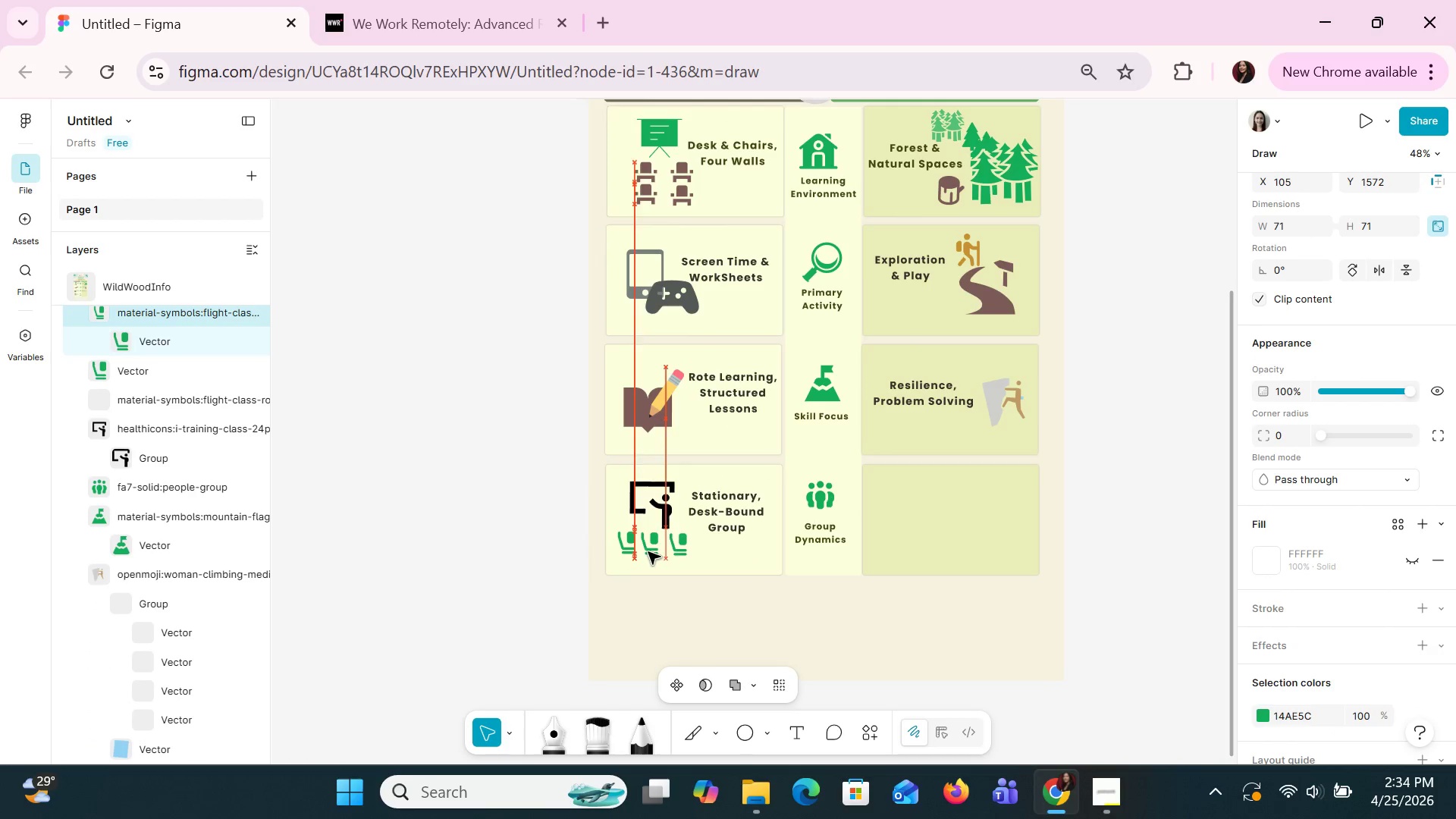 
key(ArrowRight)
 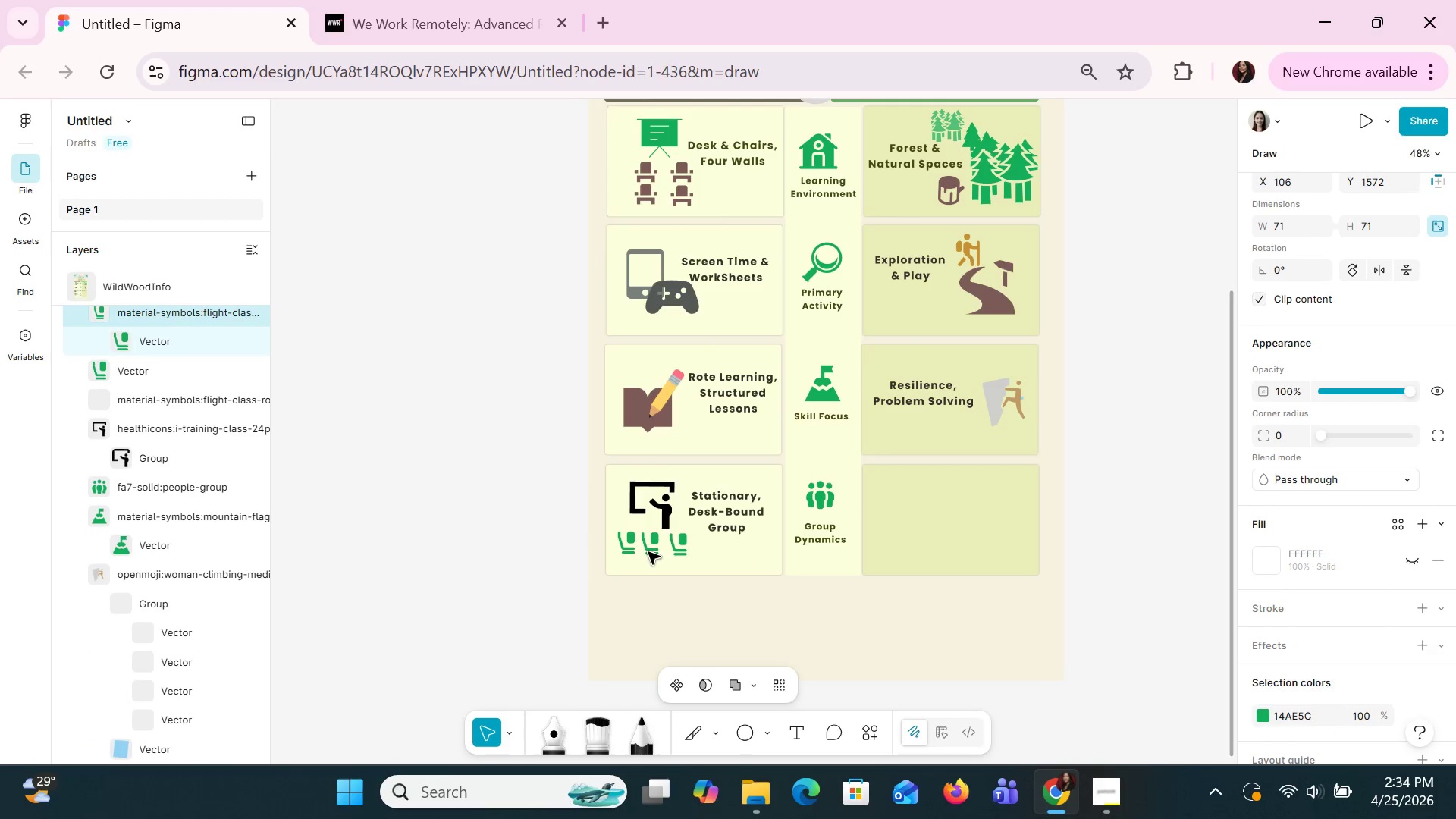 
key(ArrowRight)
 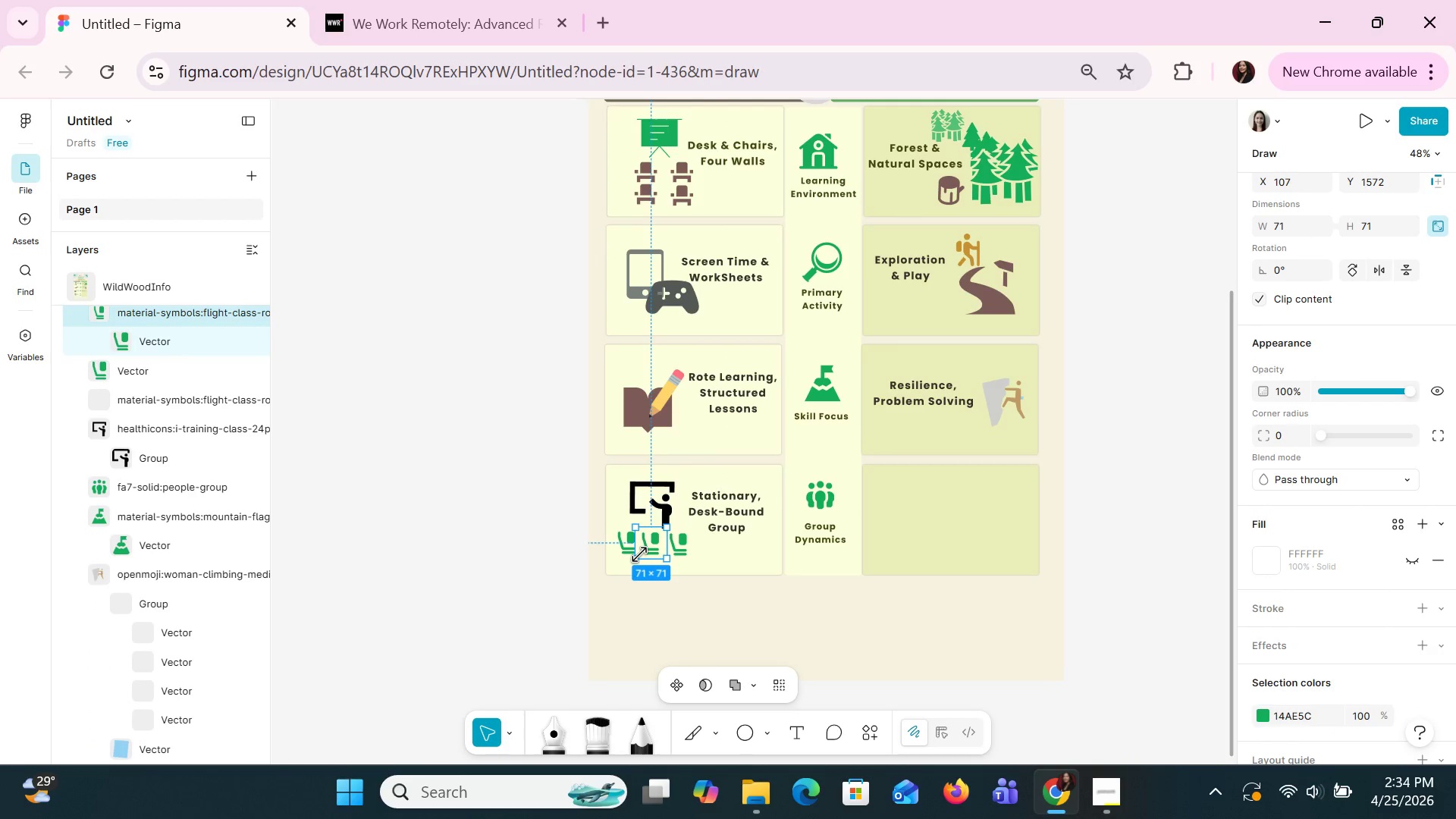 
key(ArrowUp)
 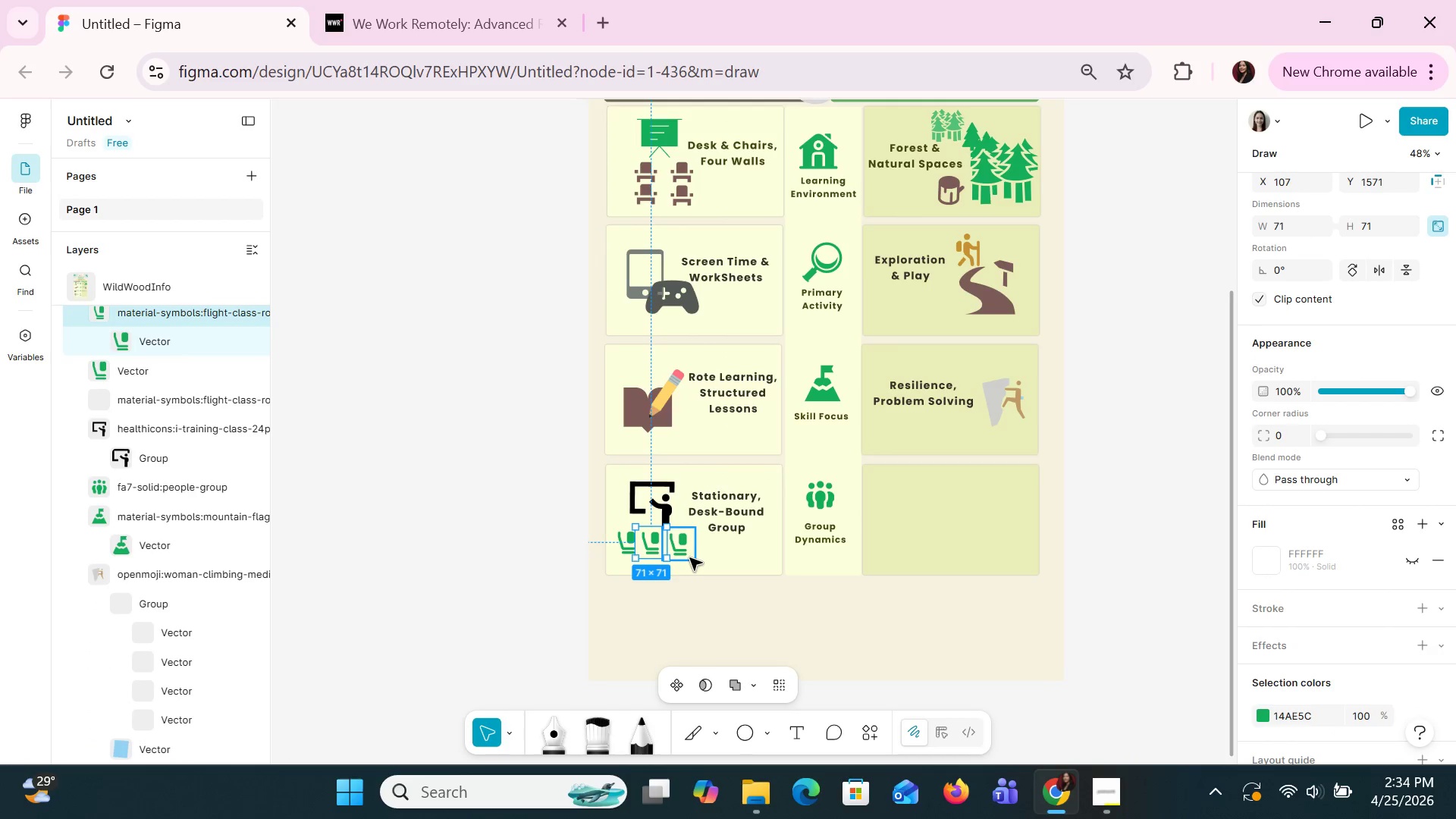 
left_click([682, 554])
 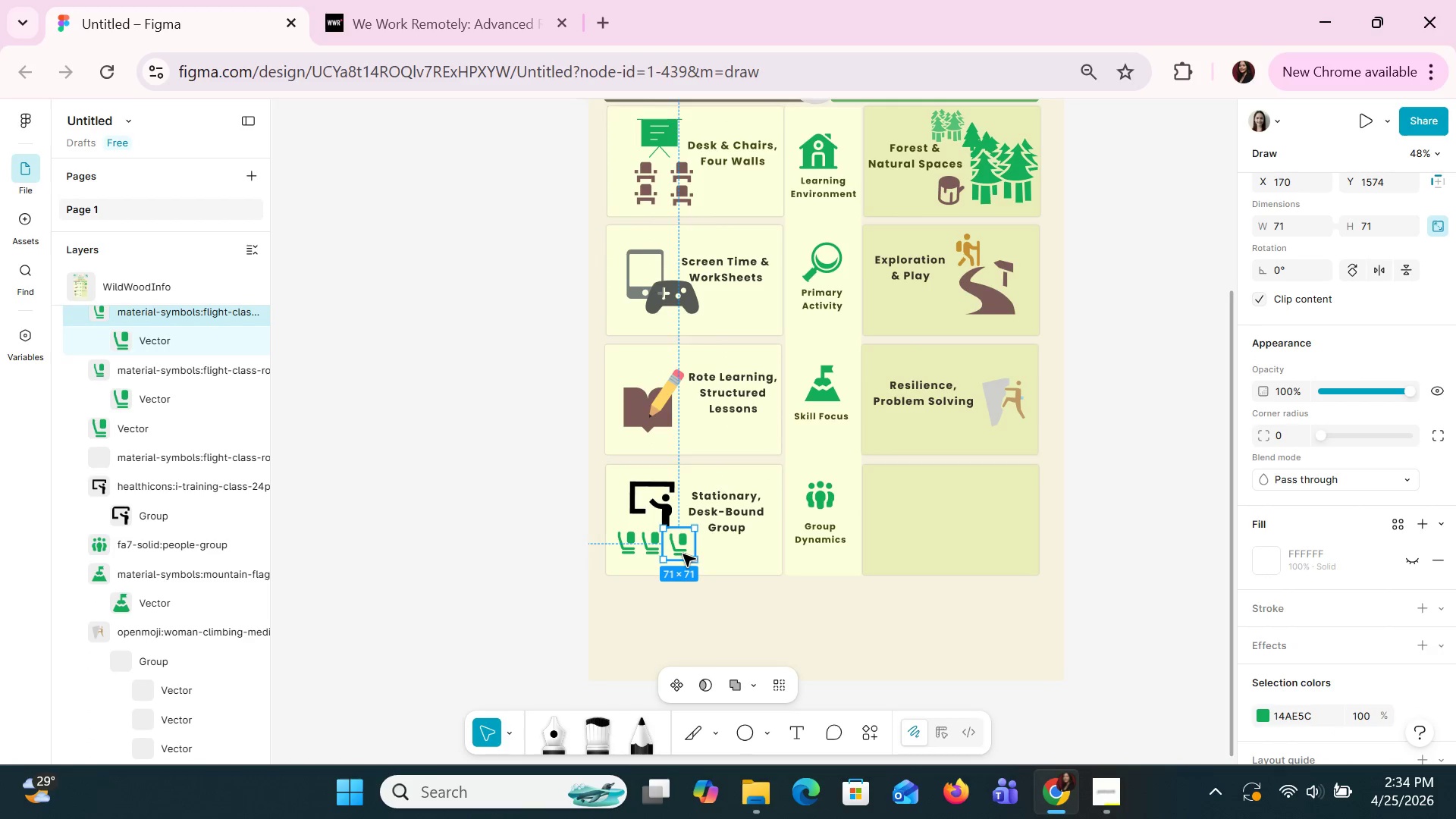 
key(ArrowDown)
 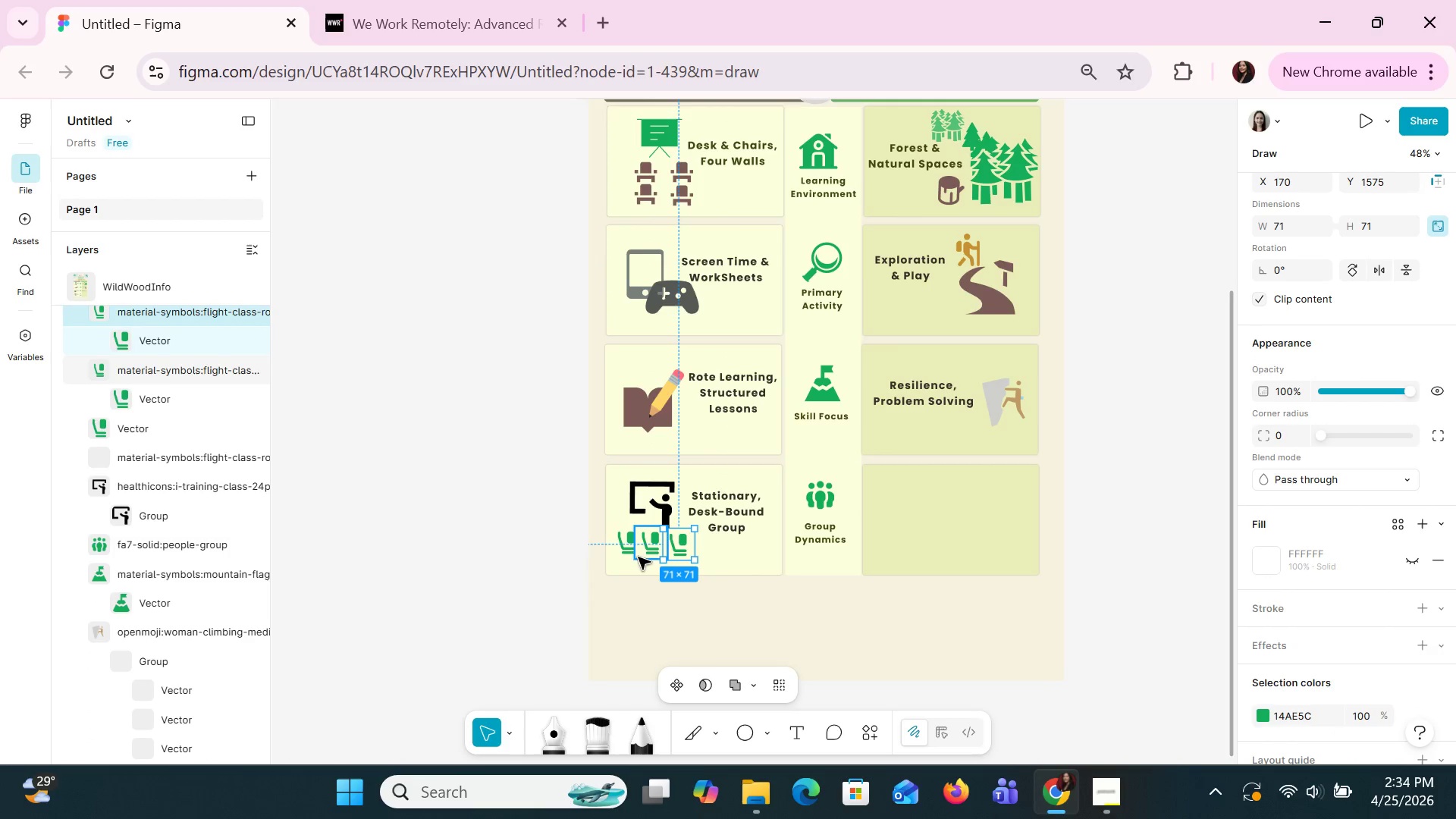 
left_click([636, 555])
 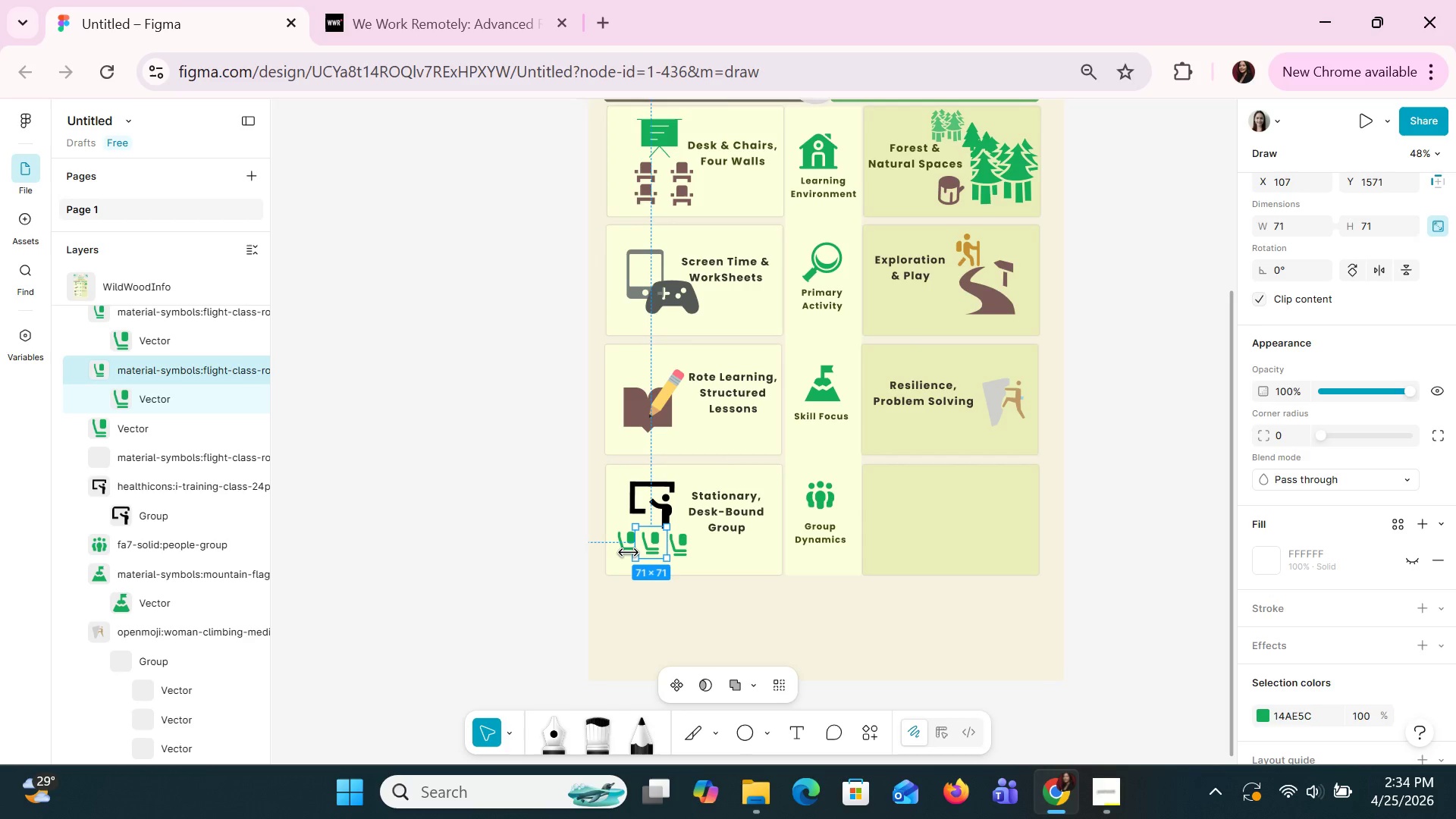 
left_click([629, 552])
 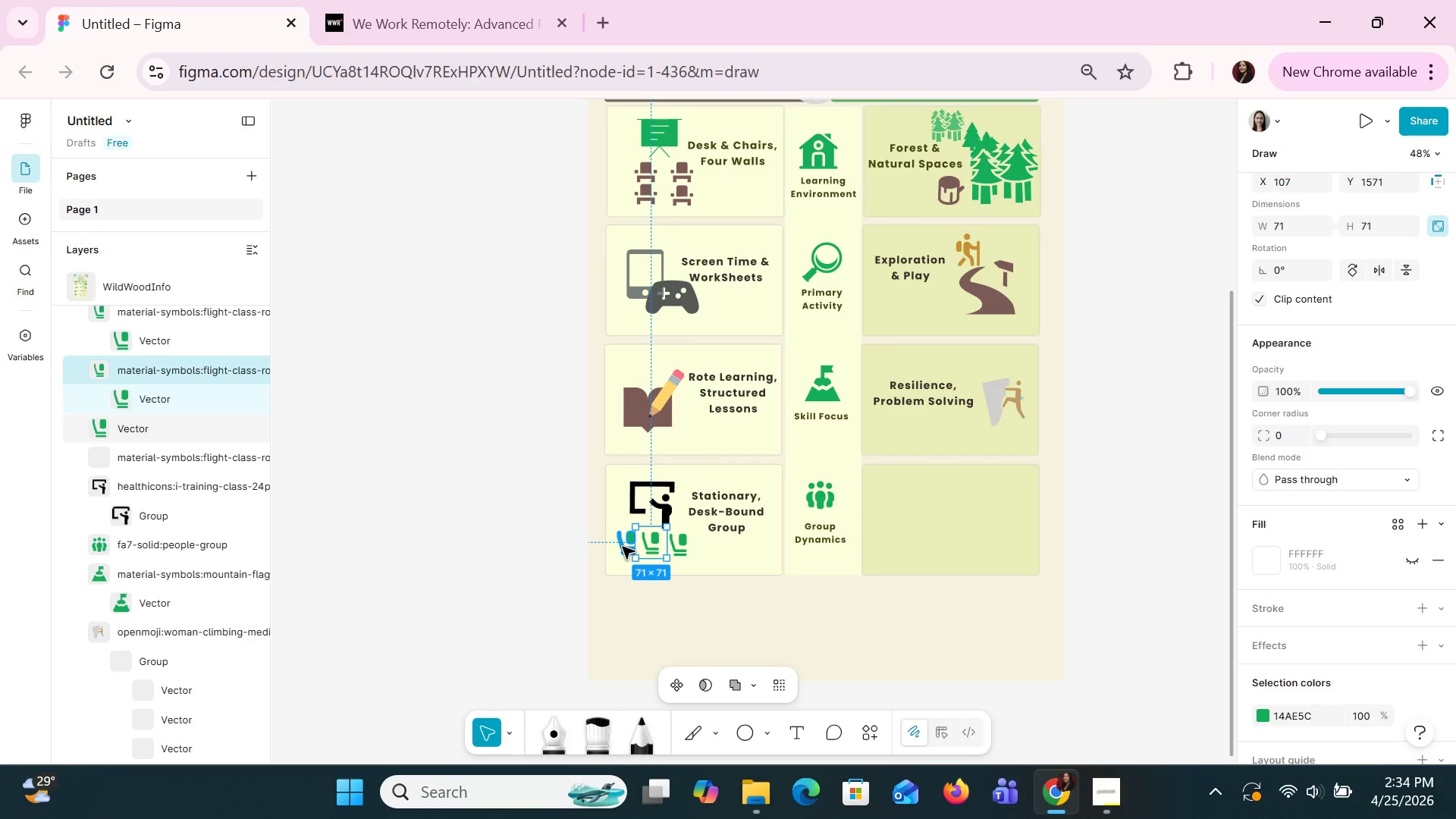 
left_click([622, 546])
 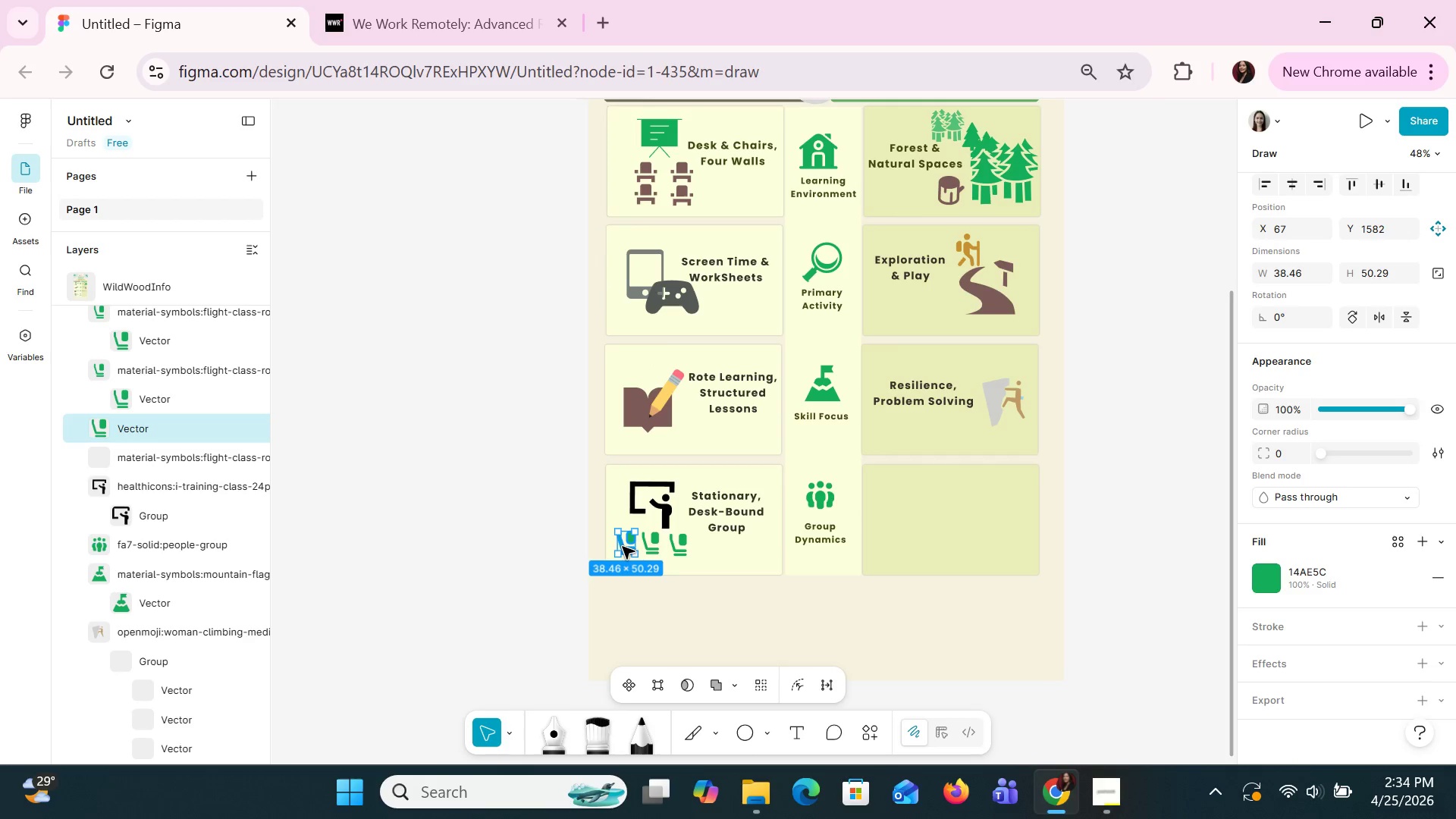 
key(ArrowDown)
 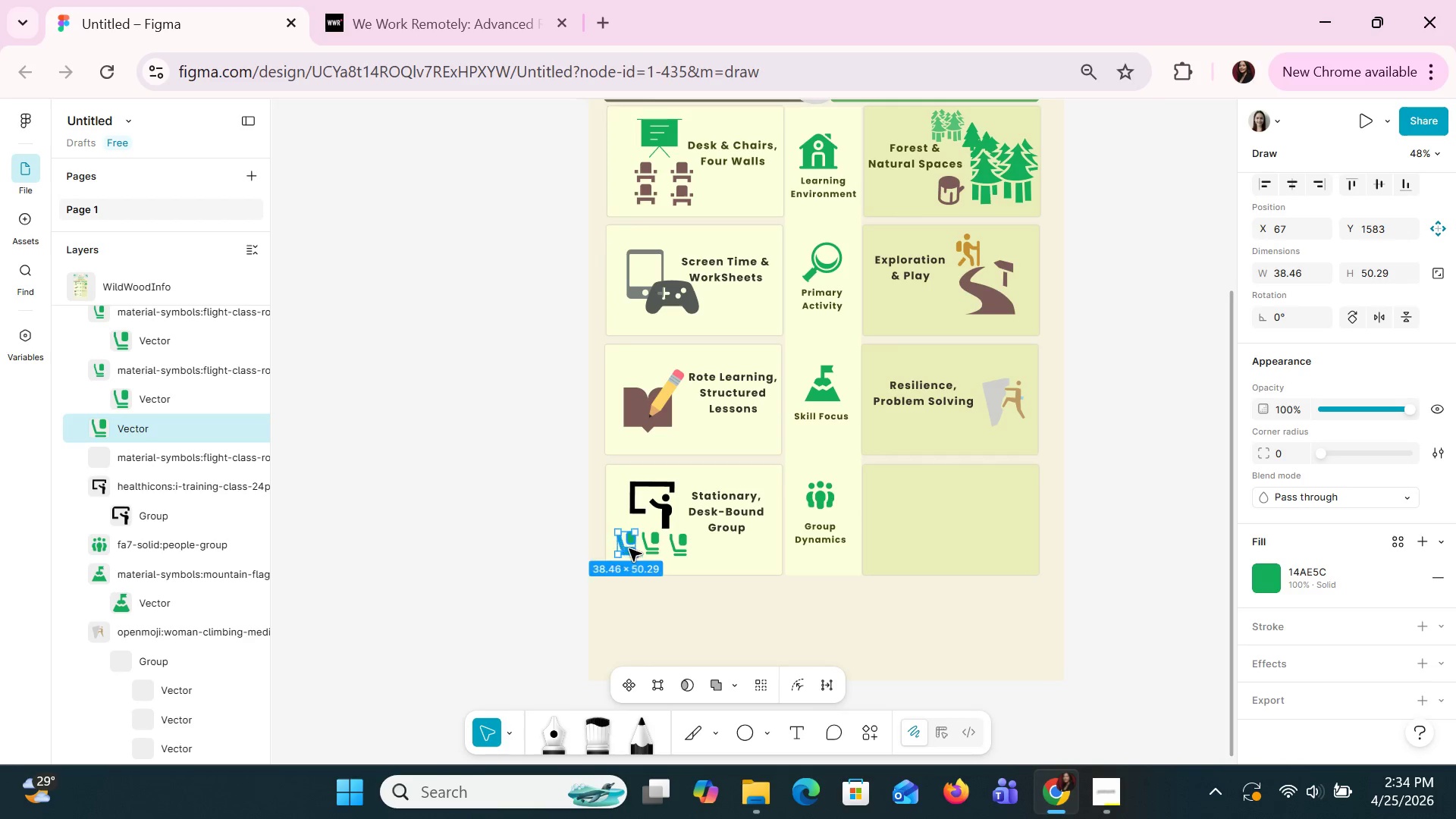 
hold_key(key=ShiftLeft, duration=1.51)
left_click([648, 548])
 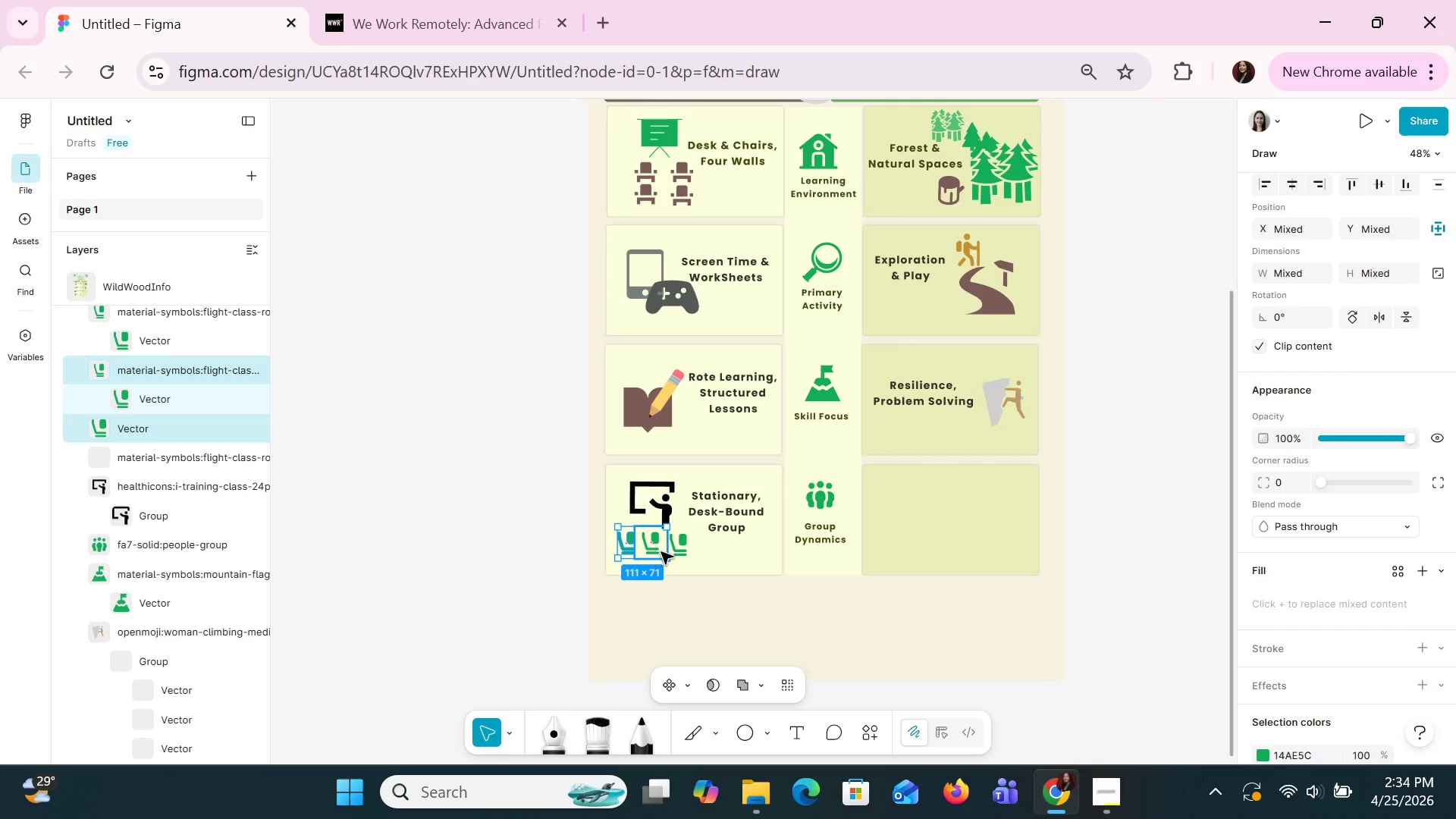 
hold_key(key=ShiftLeft, duration=0.72)
 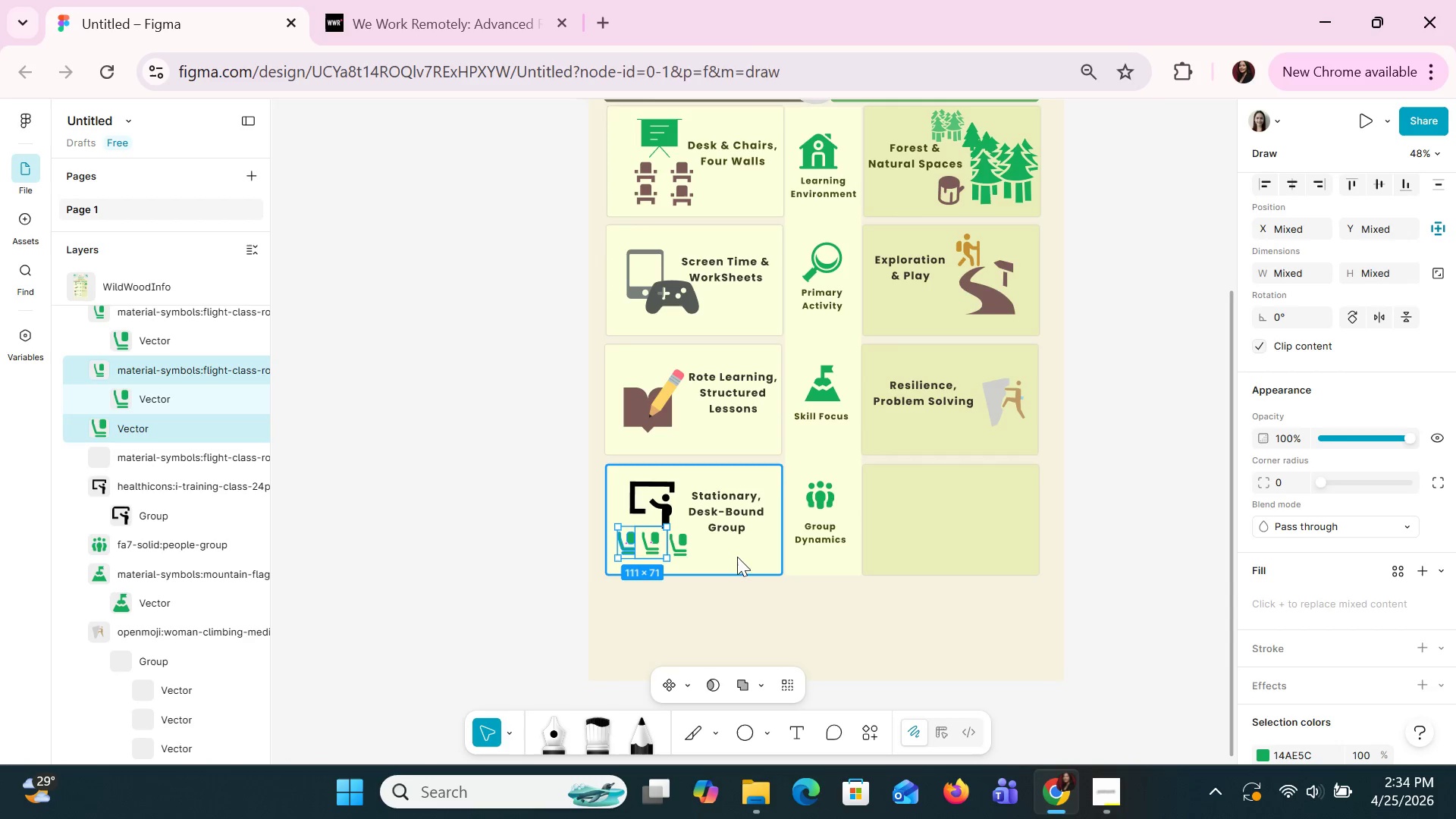 
left_click([737, 557])
 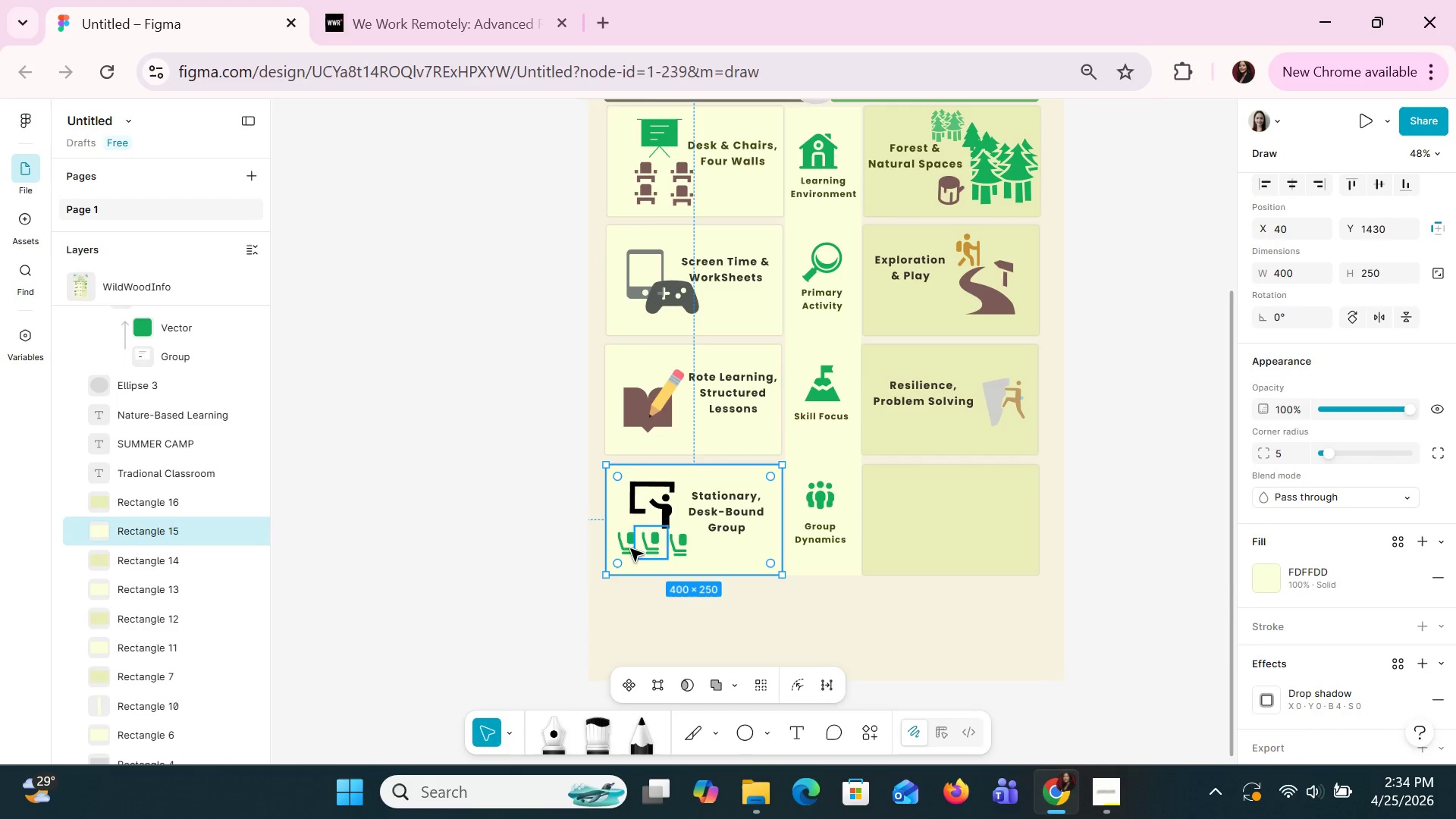 
left_click([629, 546])
 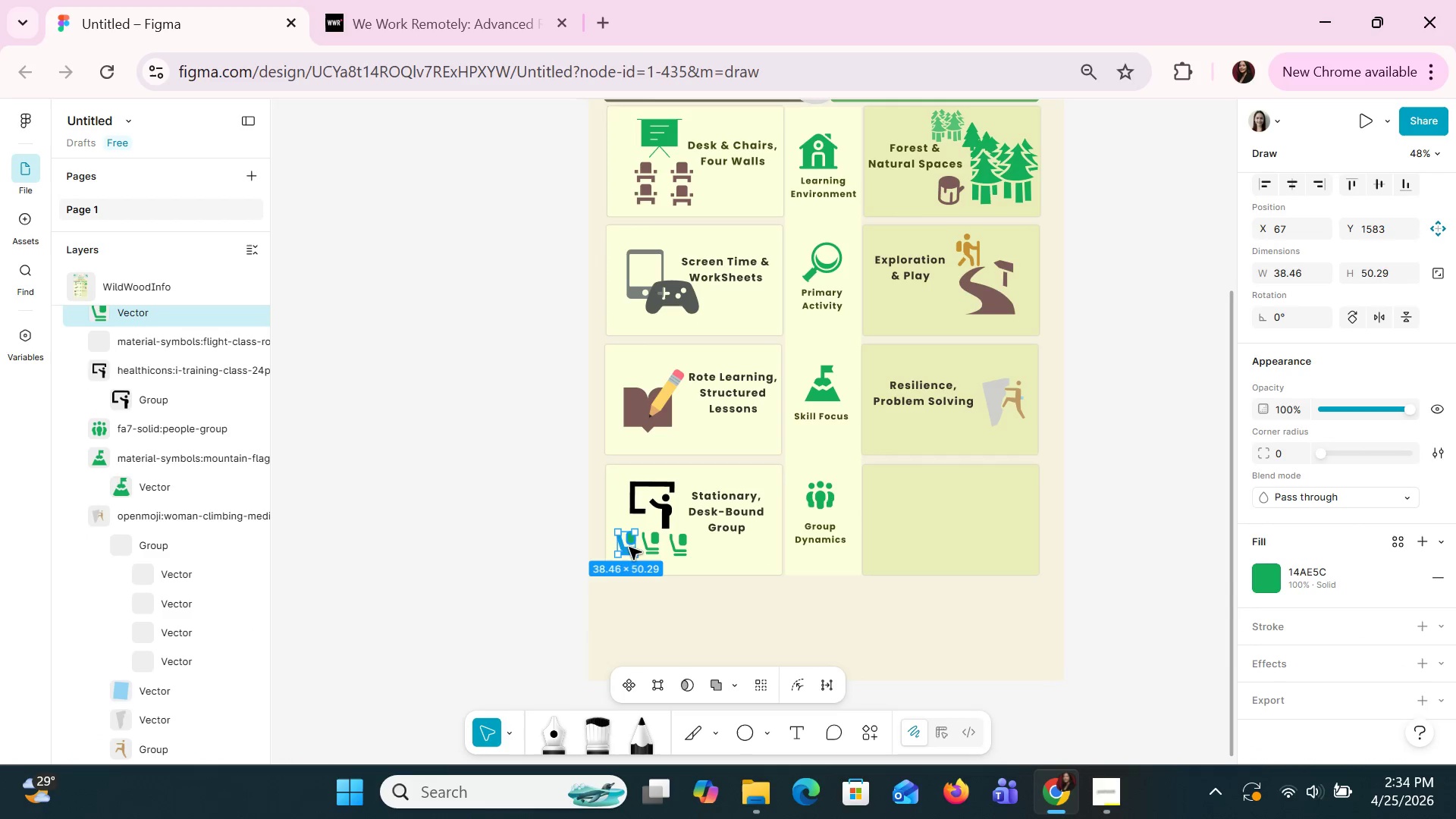 
key(ArrowLeft)
 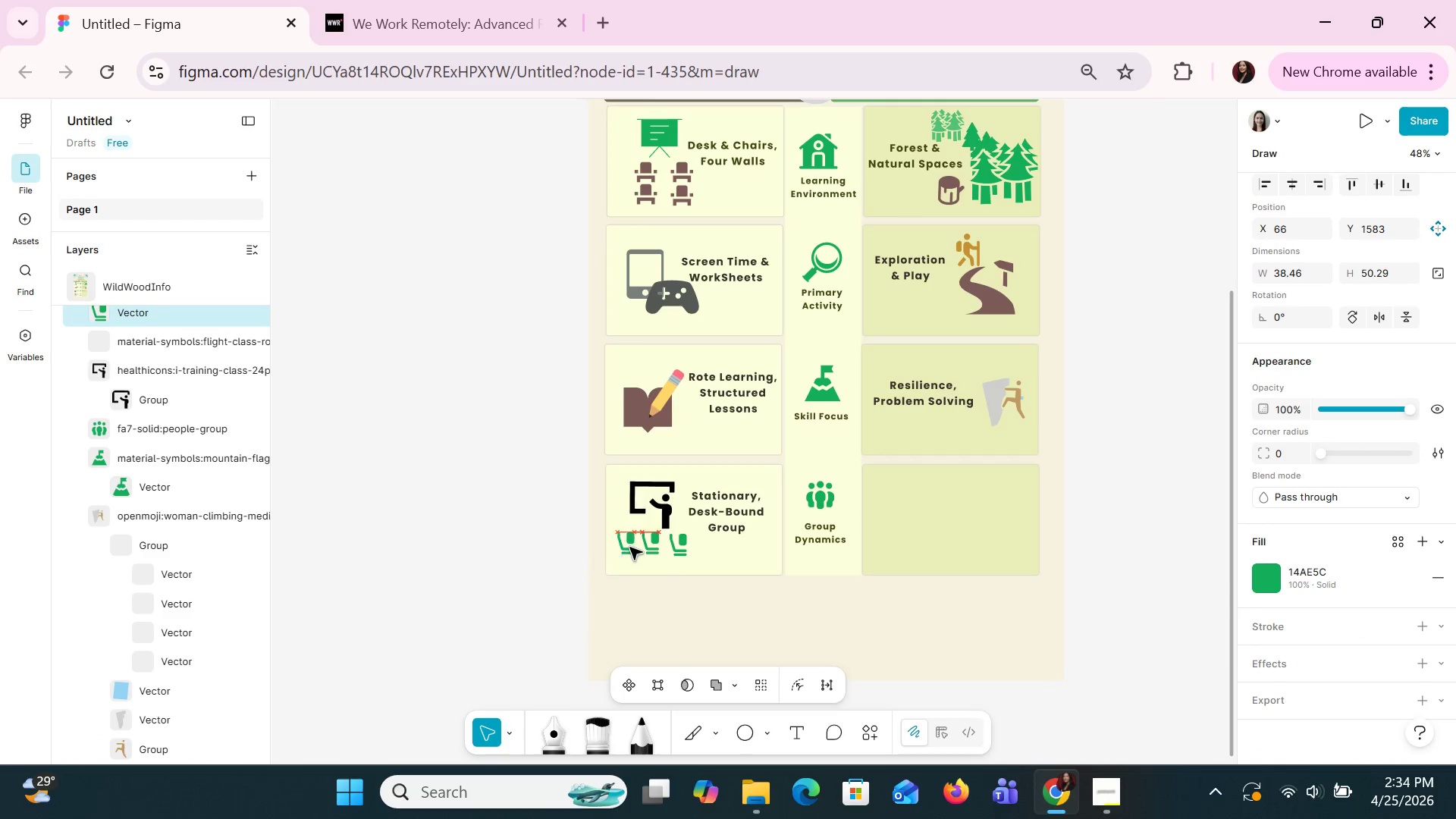 
key(ArrowLeft)
 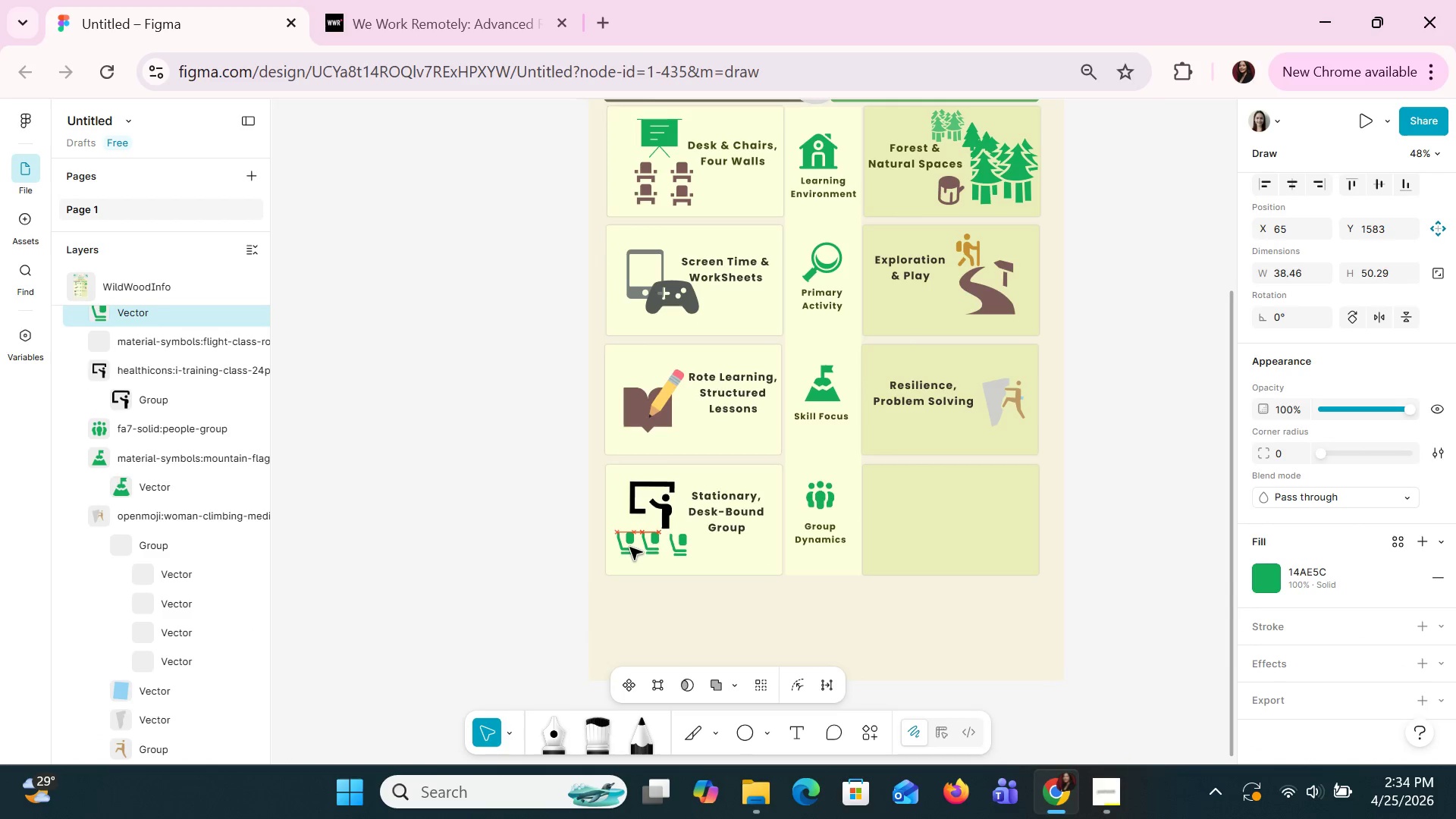 
key(ArrowLeft)
 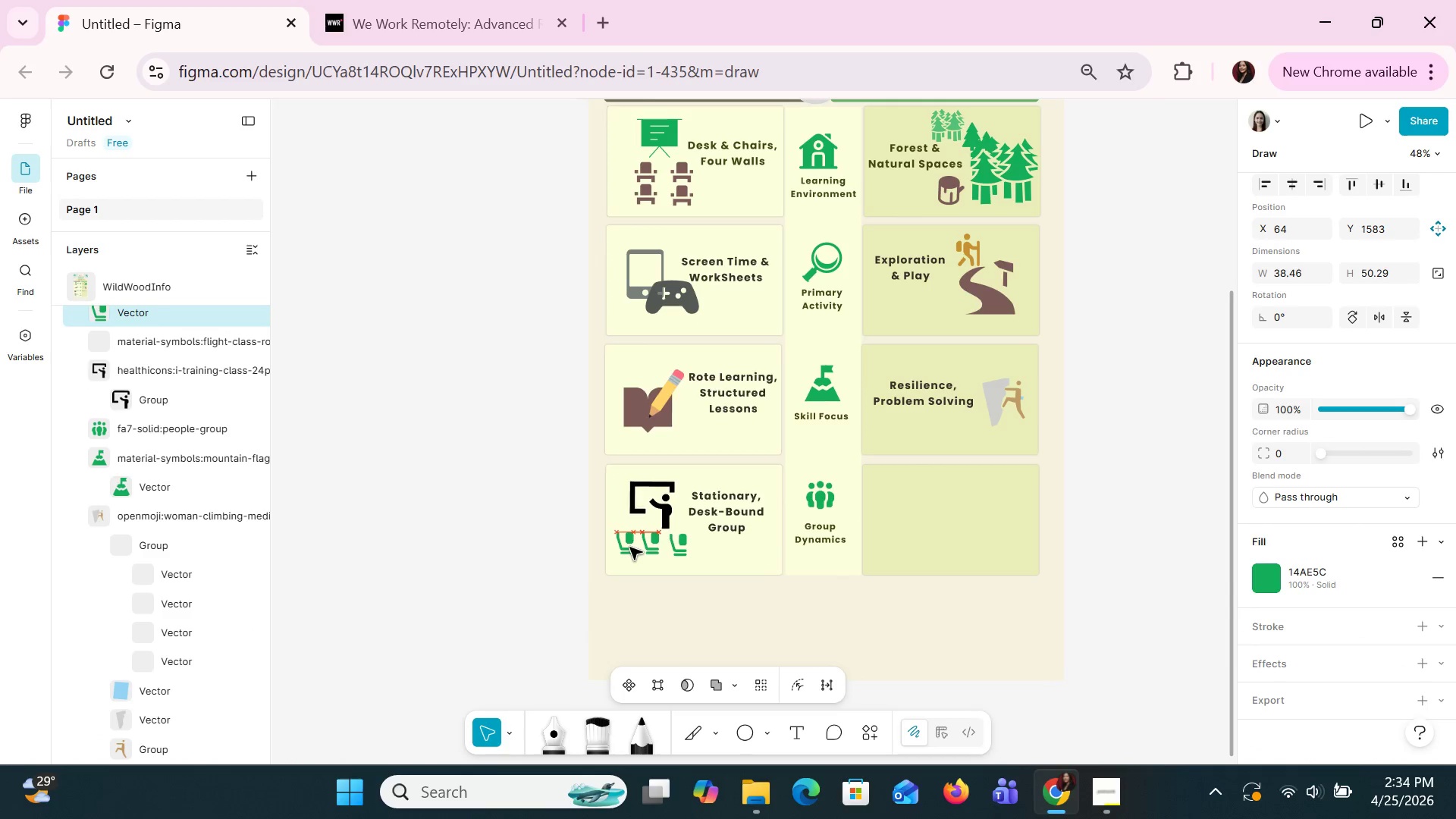 
key(ArrowLeft)
 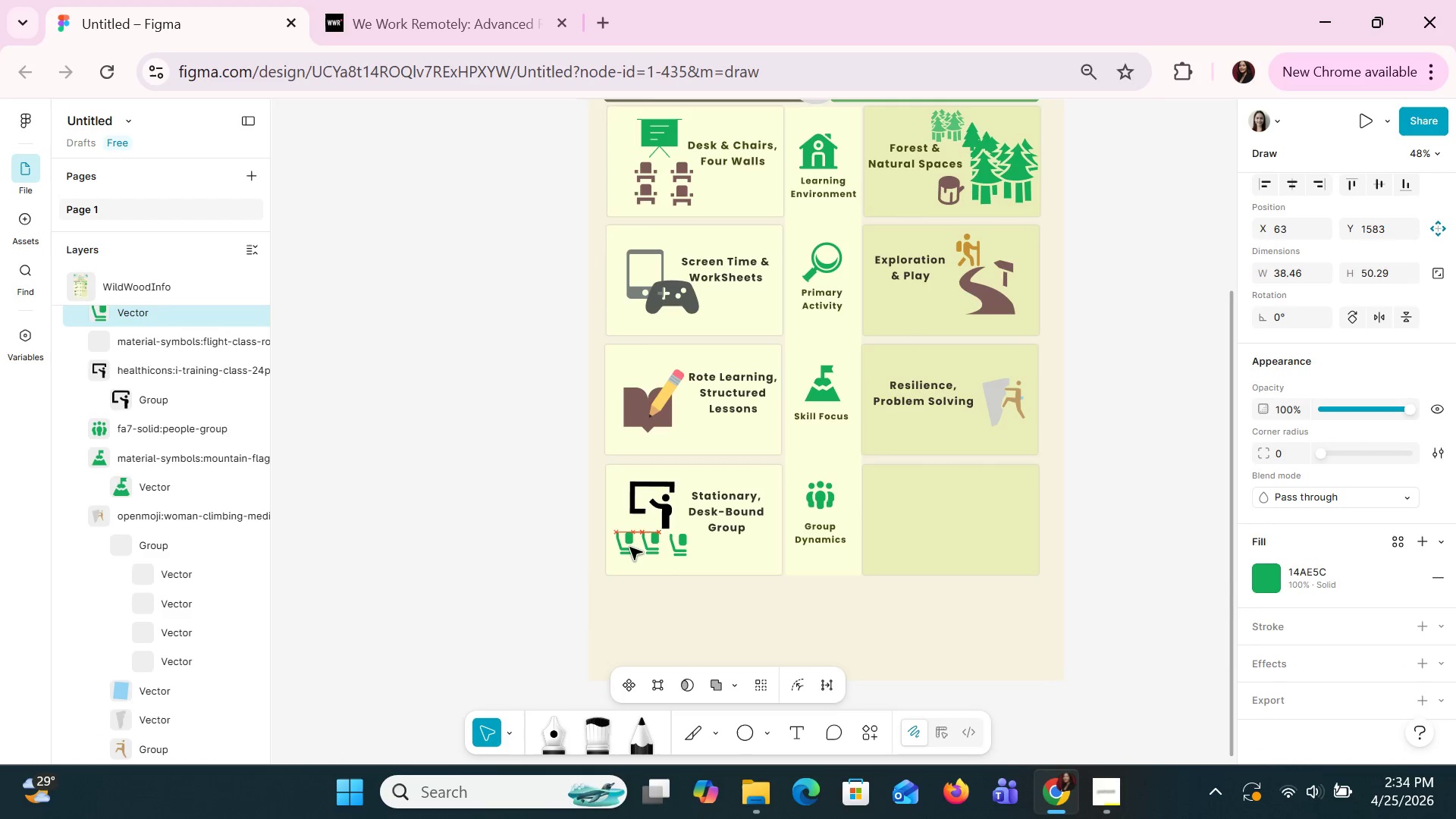 
key(ArrowLeft)
 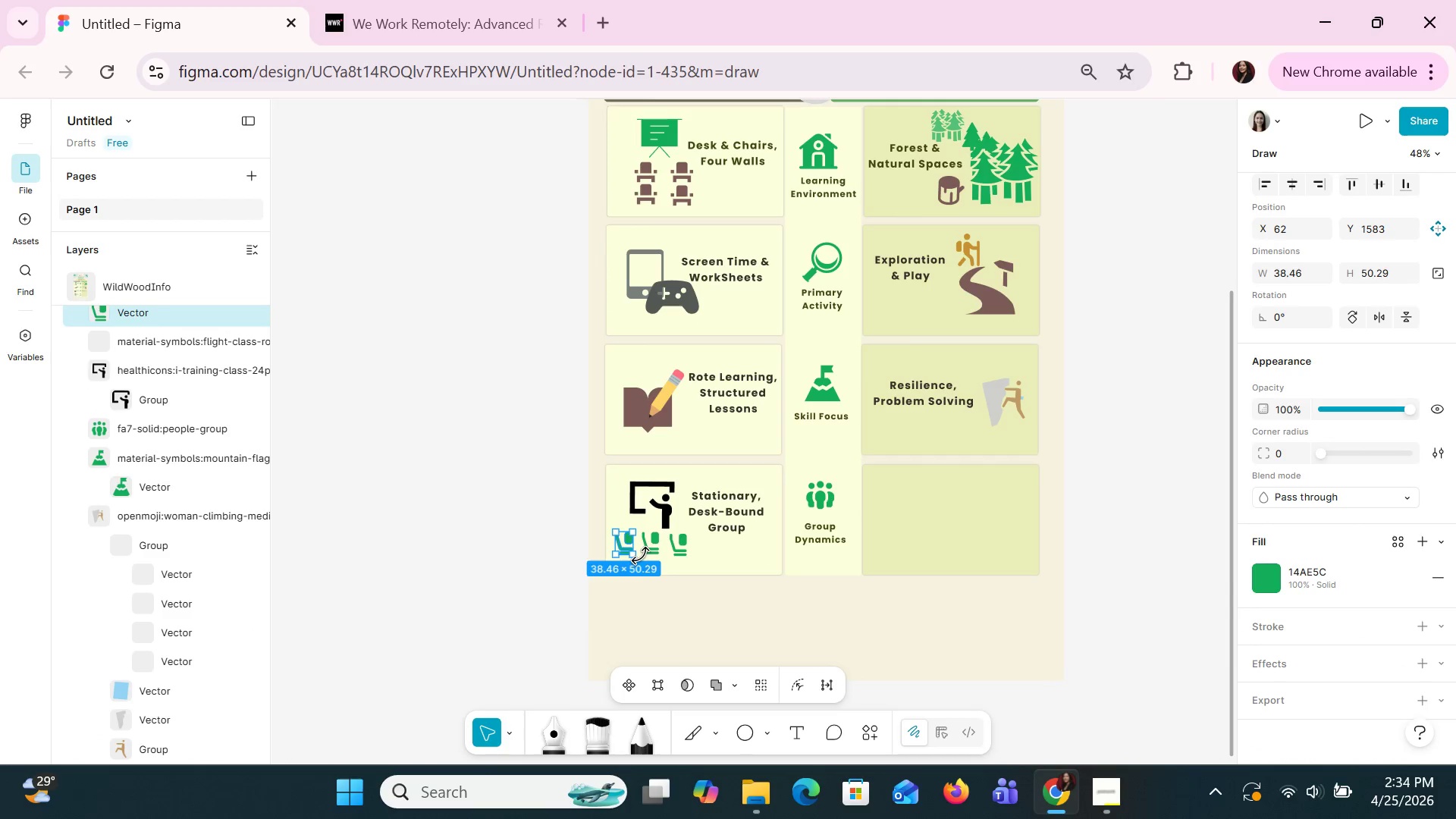 
hold_key(key=ShiftLeft, duration=1.52)
left_click([653, 549])
 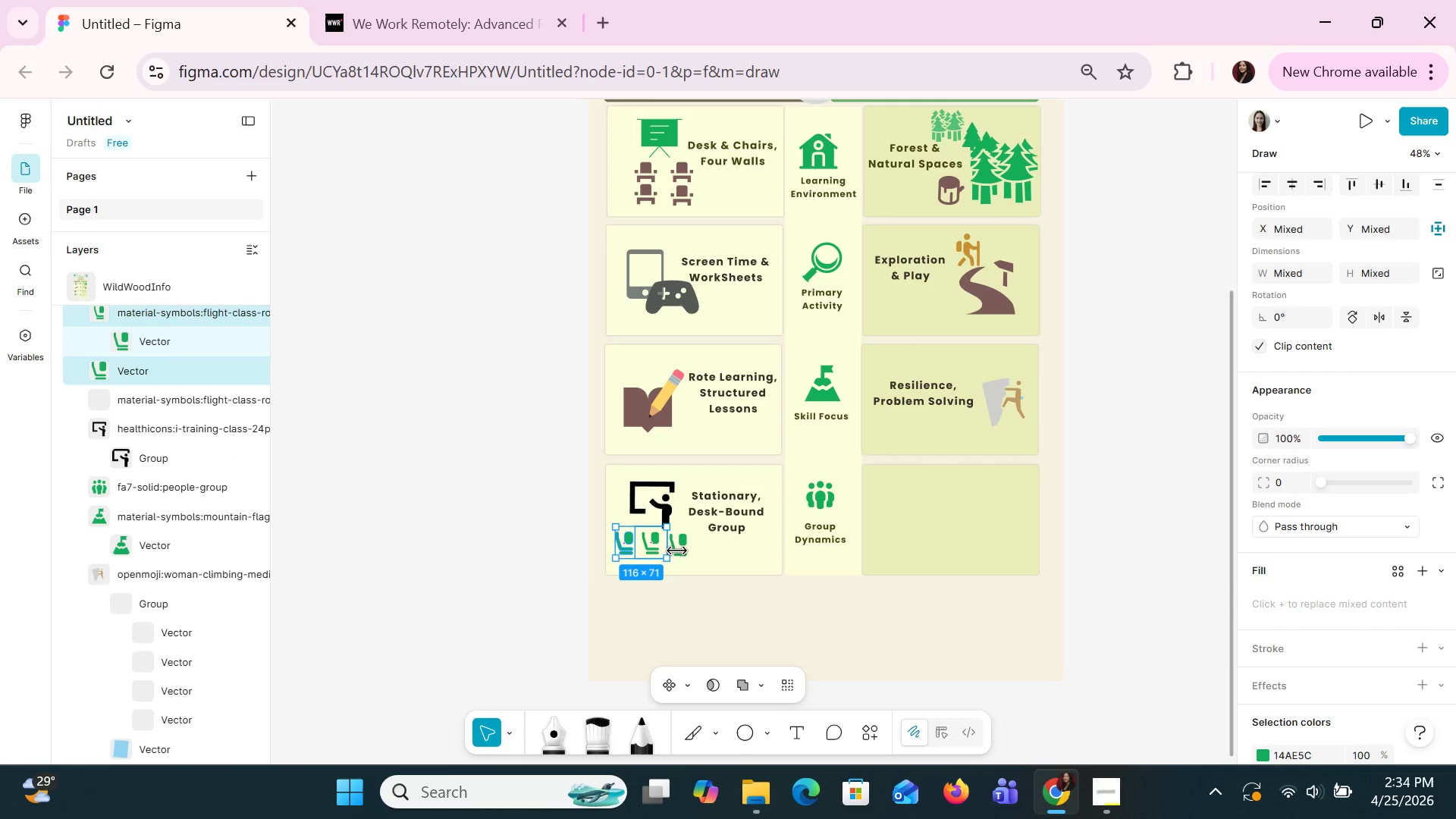 
left_click([677, 553])
 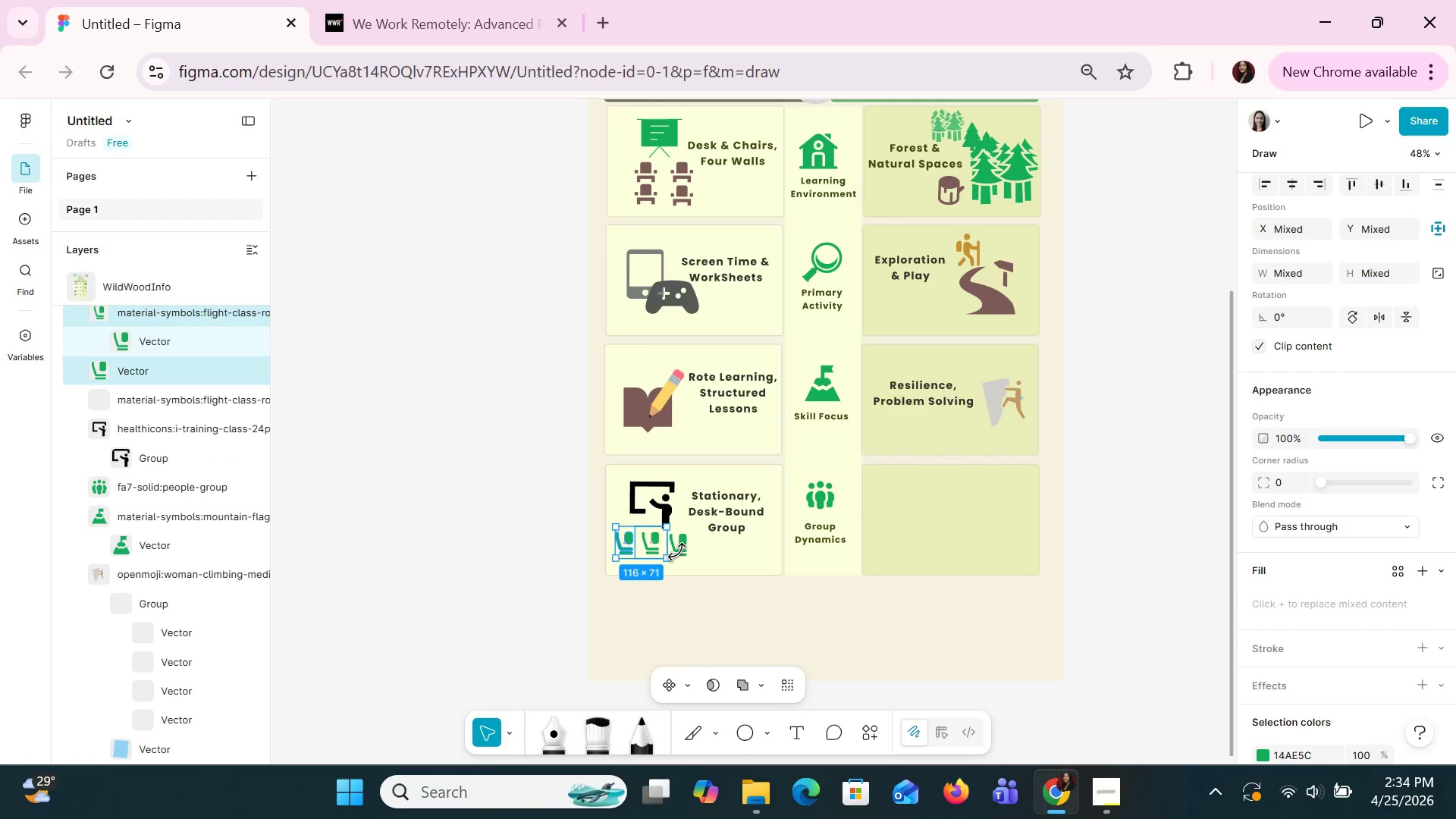 
hold_key(key=ShiftLeft, duration=0.92)
 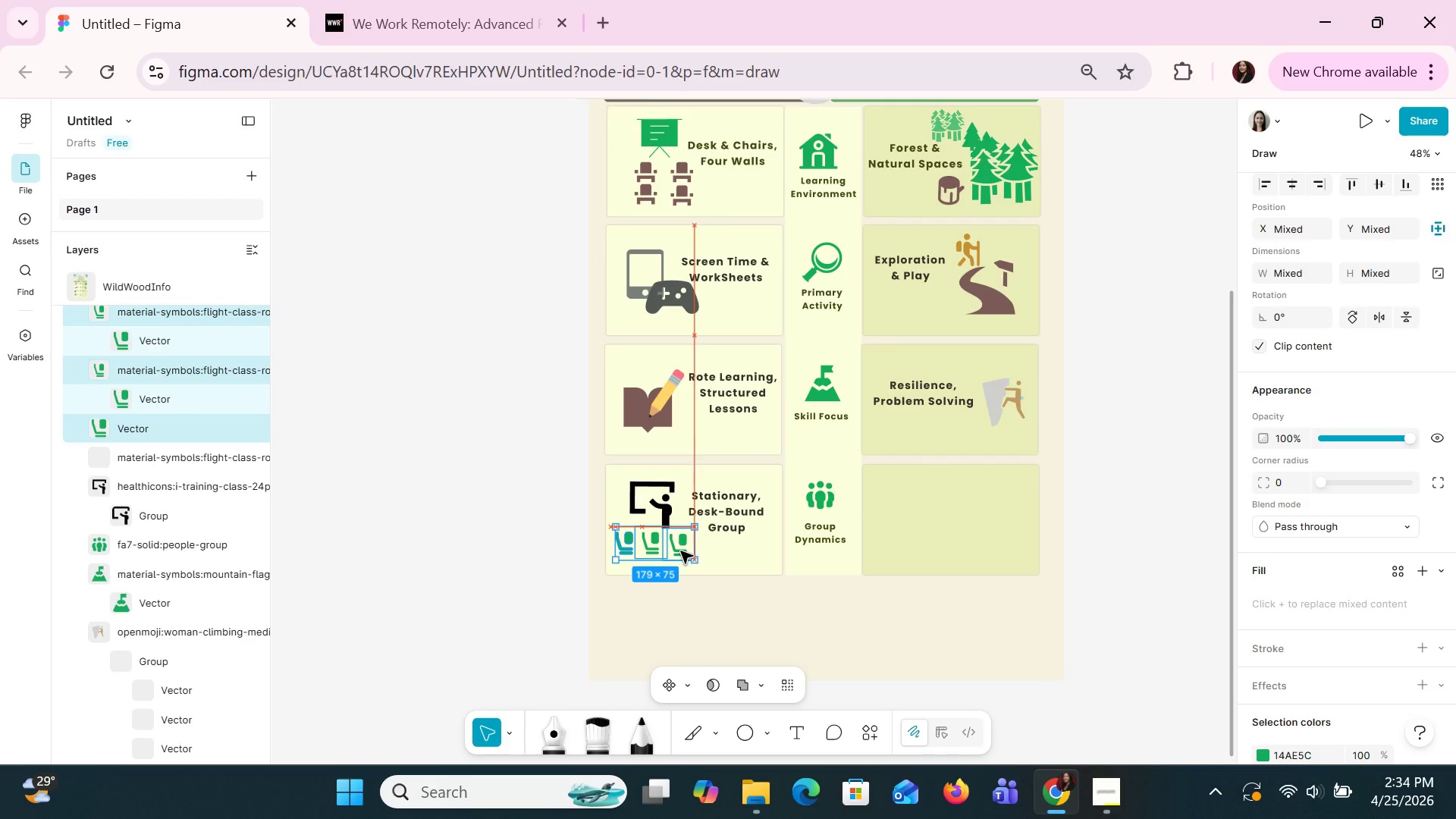 
left_click([680, 551])
 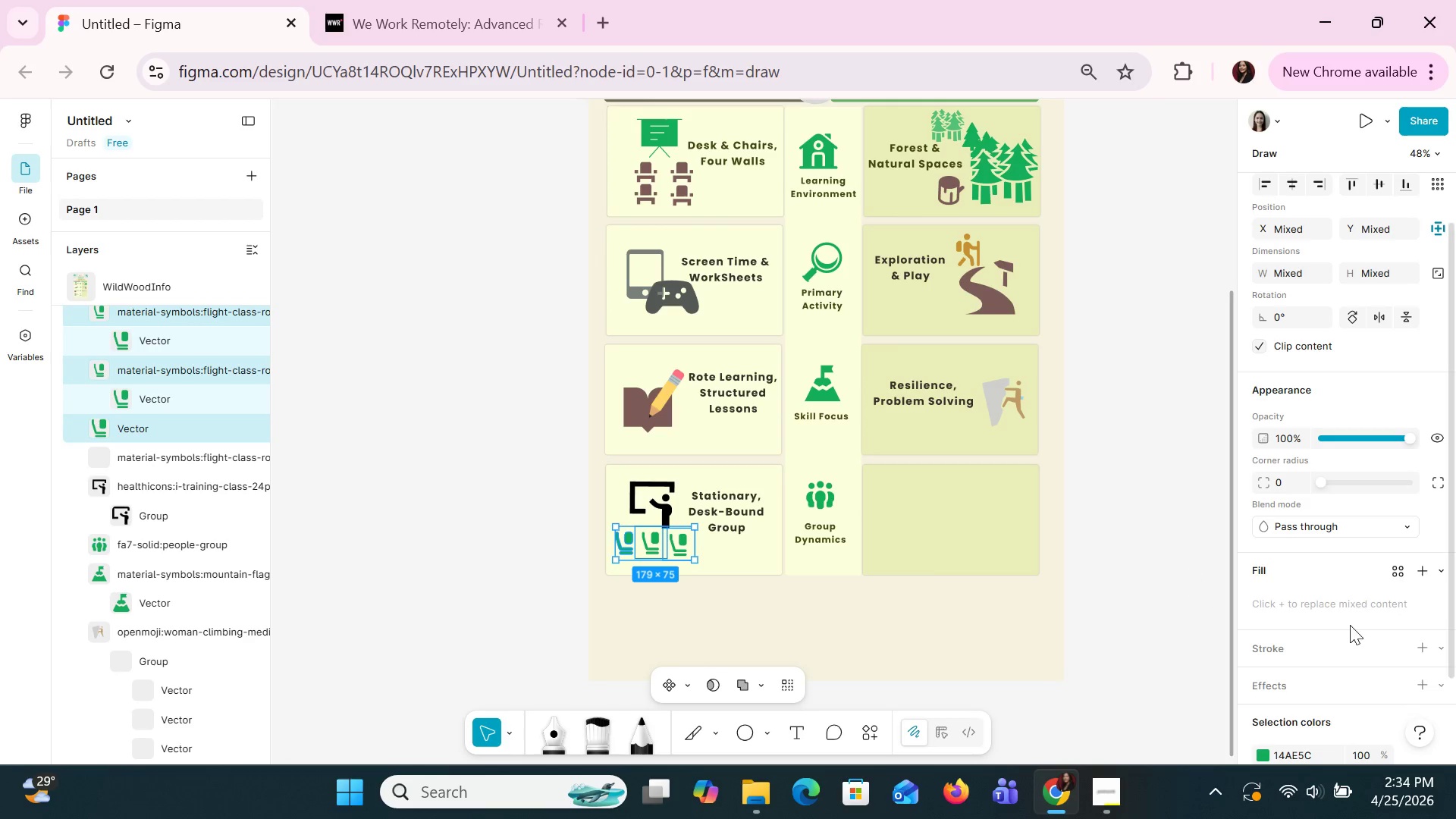 
scroll: coordinate [1354, 634], scroll_direction: down, amount: 2.0
 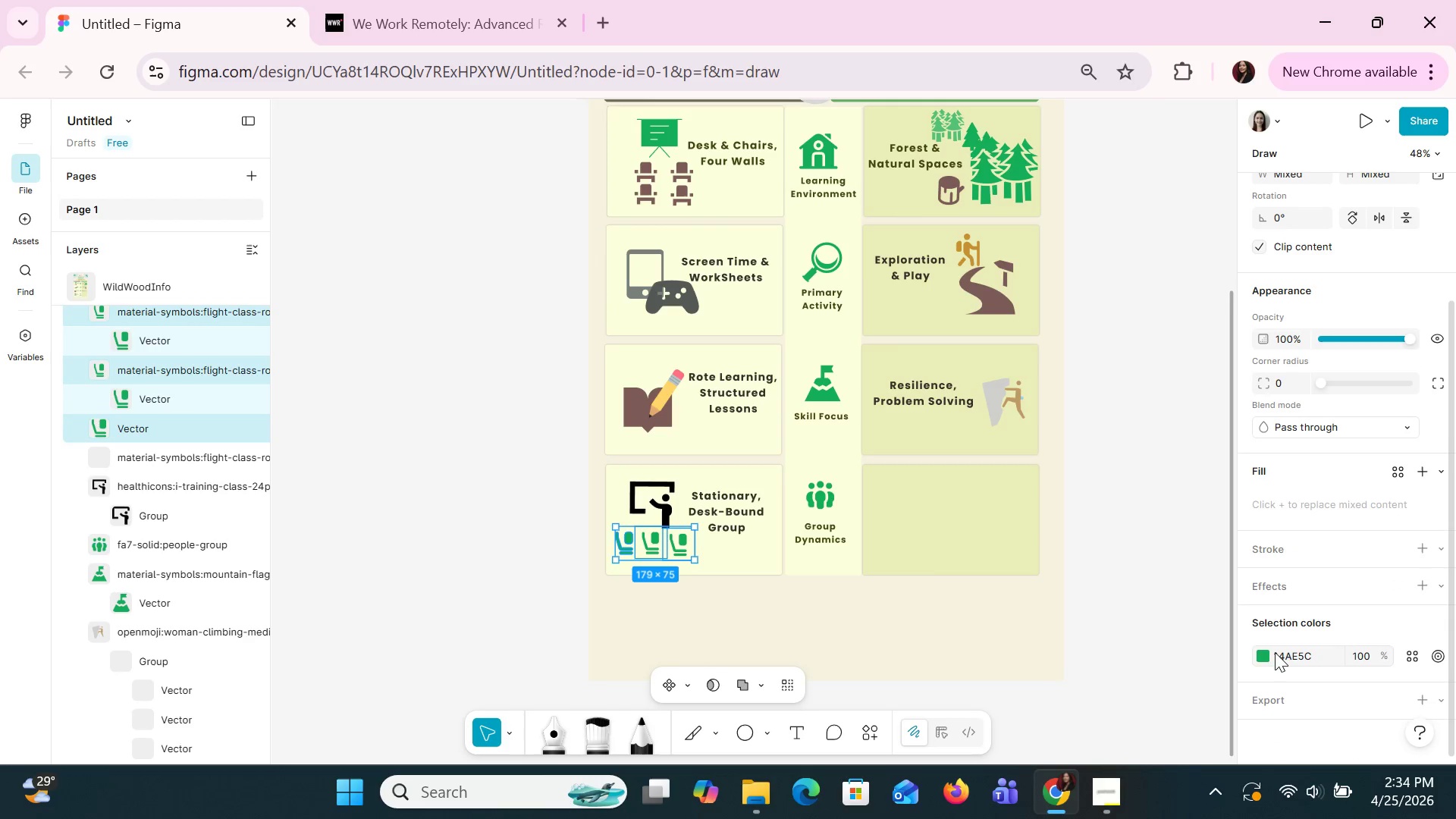 
left_click([1262, 654])
 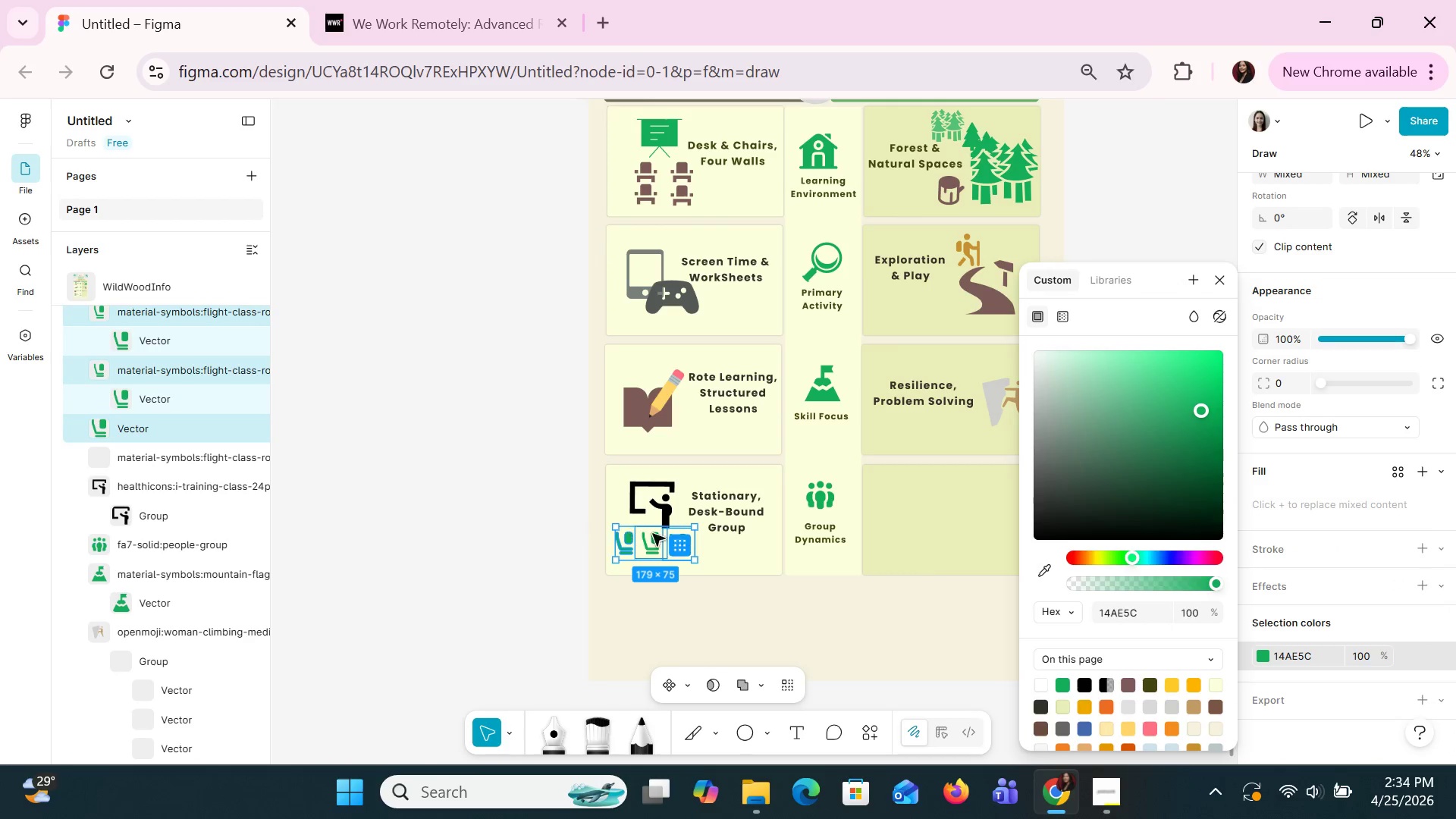 
left_click([648, 548])
 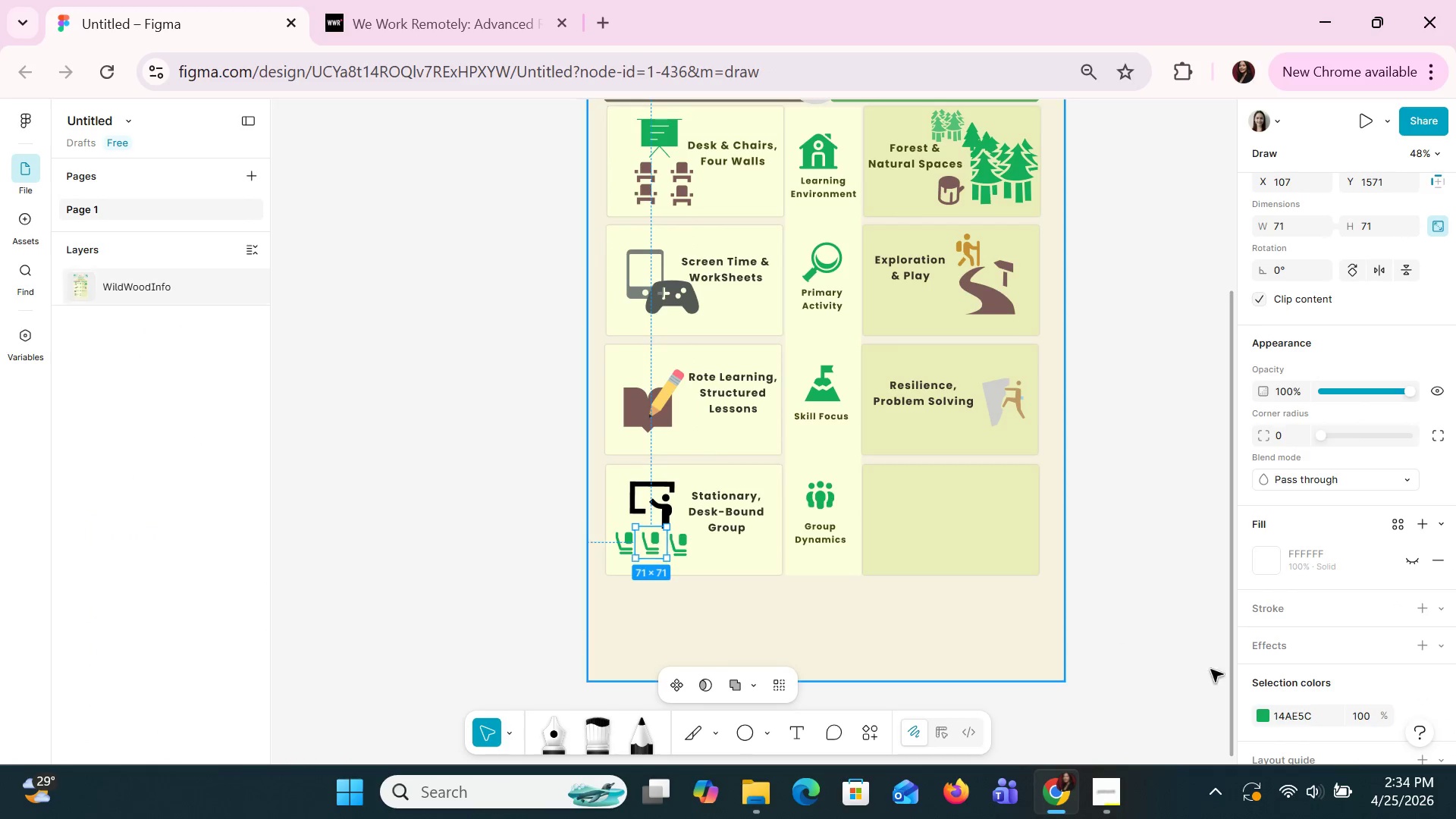 
scroll: coordinate [1285, 689], scroll_direction: down, amount: 2.0
 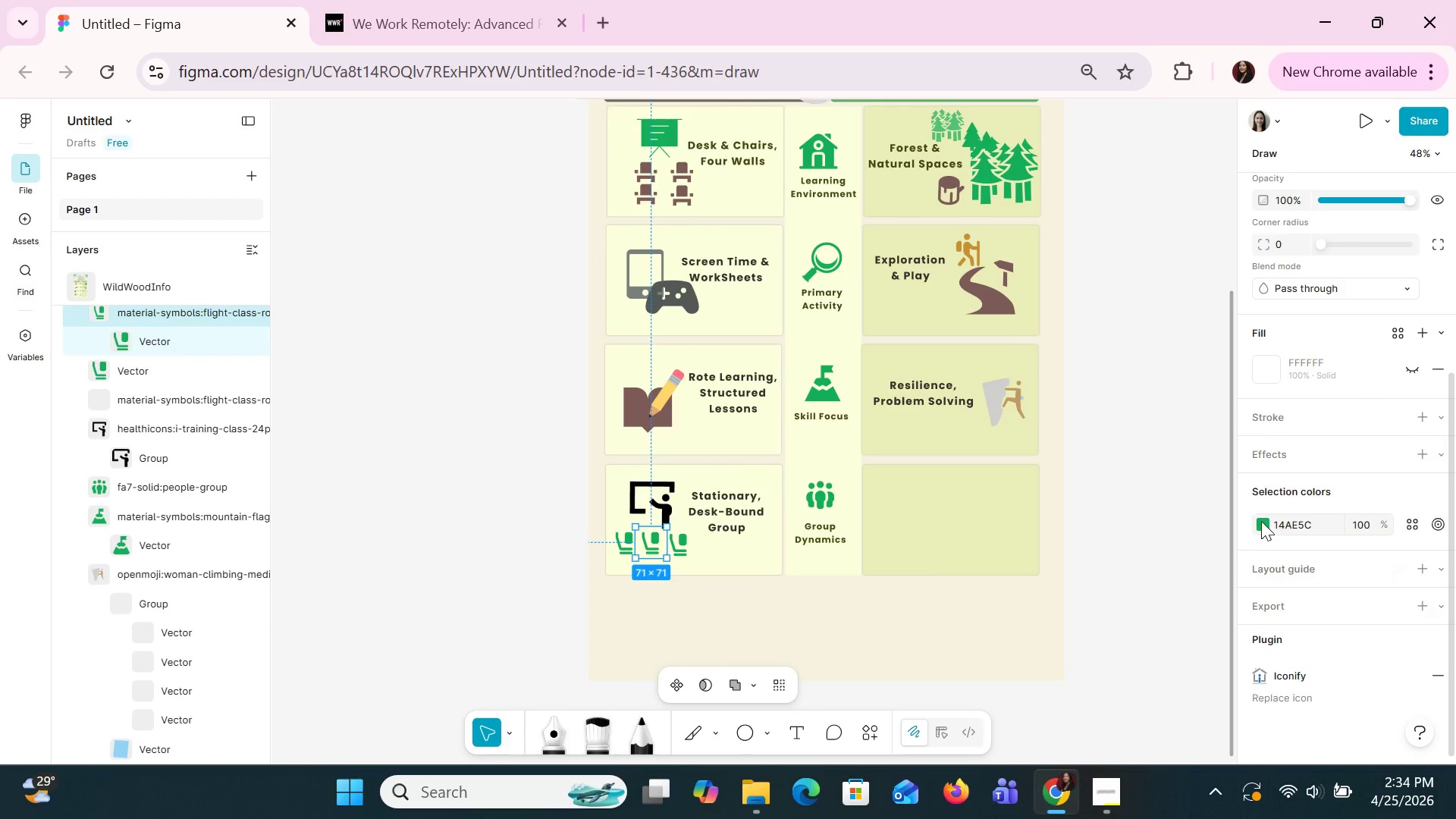 
left_click([1261, 520])
 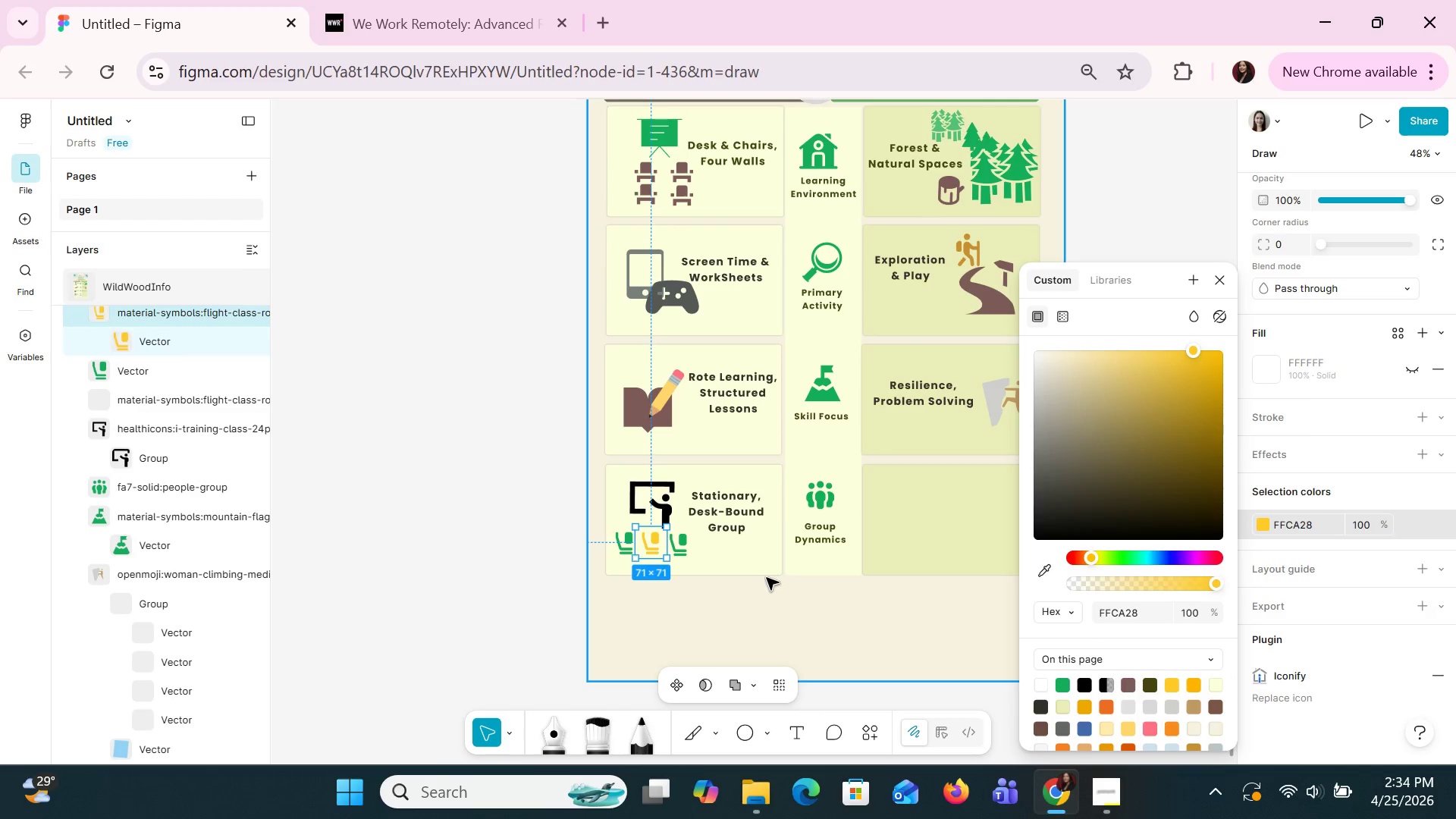 
left_click([684, 541])
 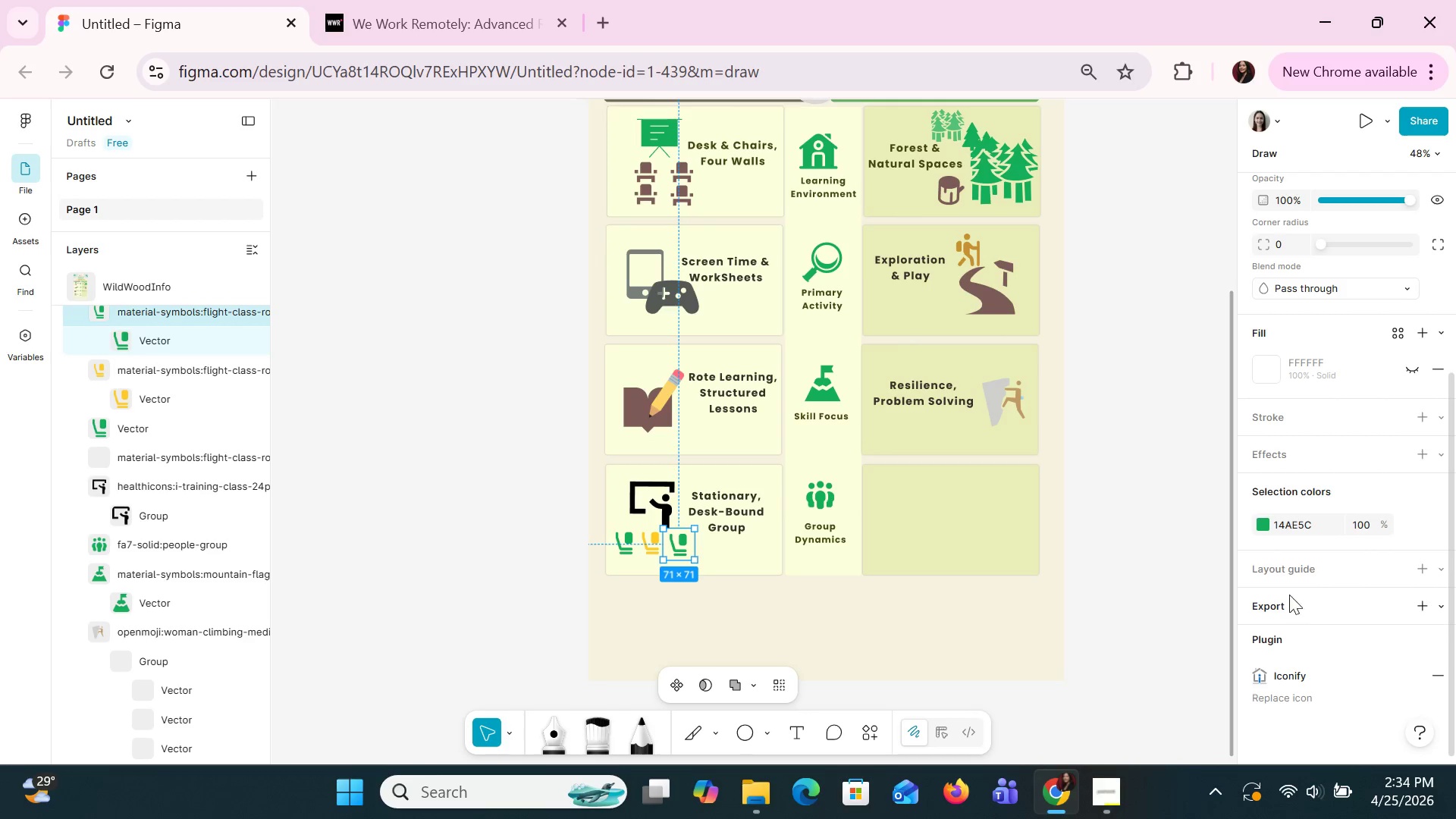 
left_click([1258, 530])
 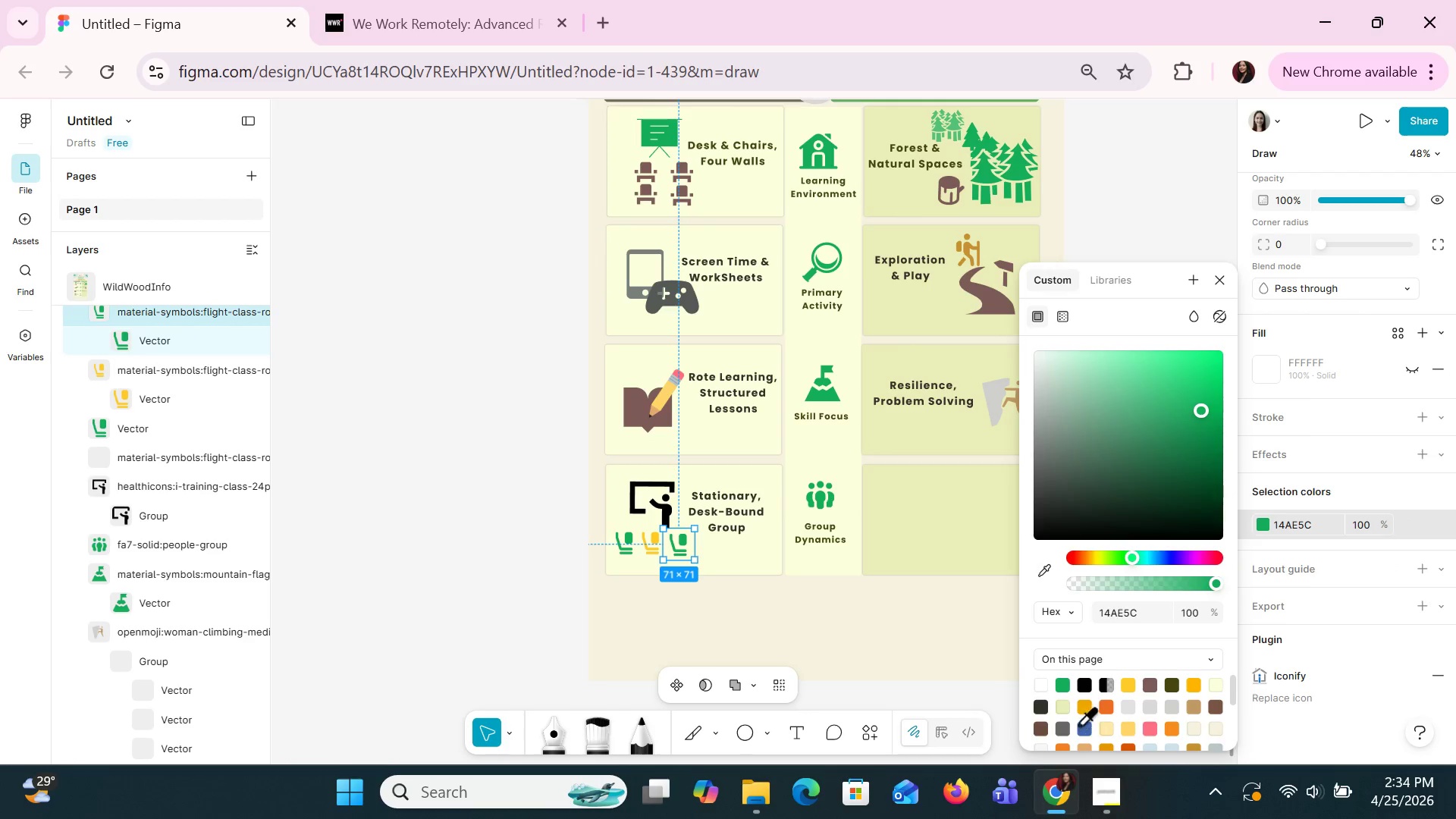 
left_click([1078, 724])
 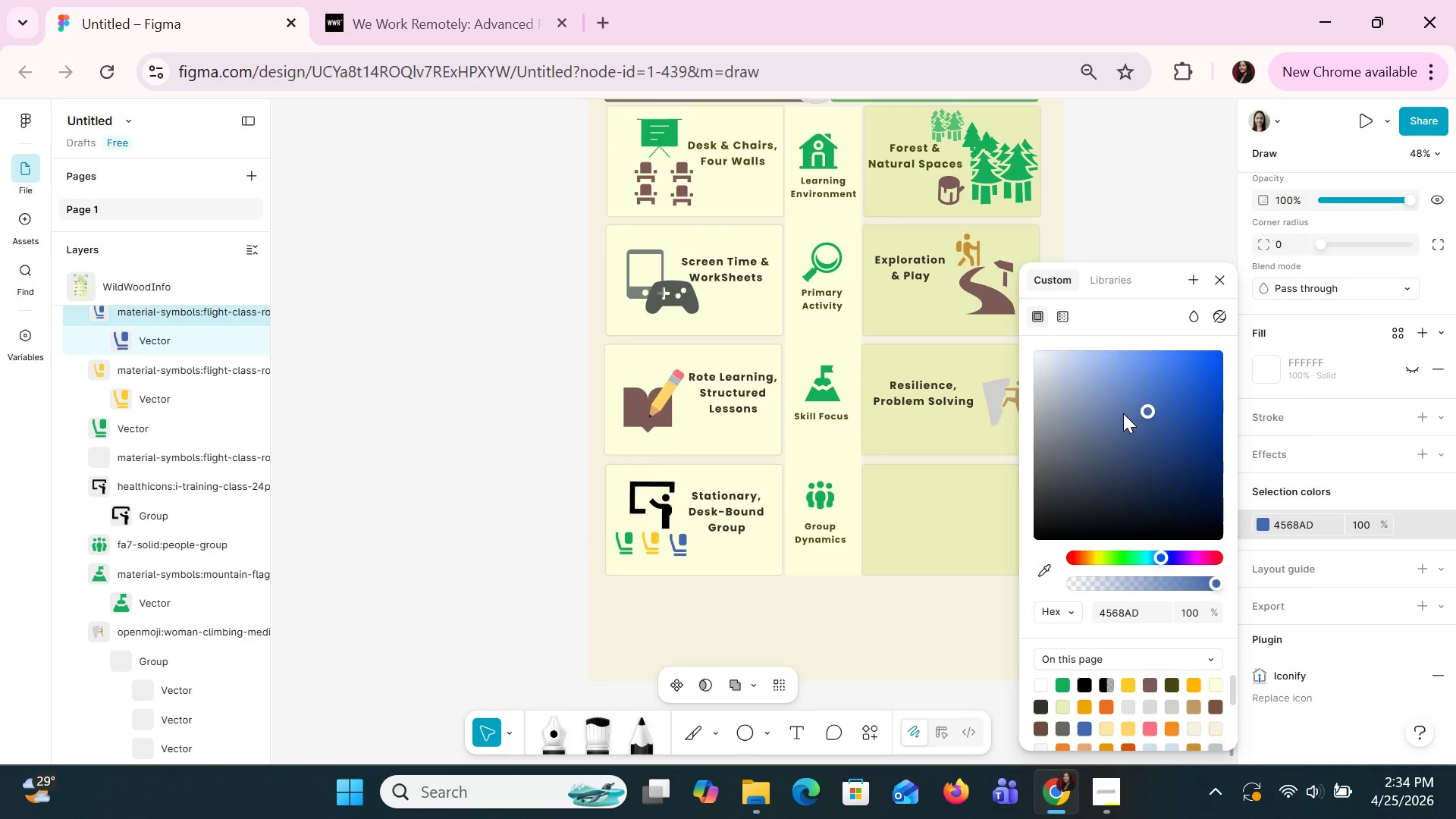 
left_click_drag(start_coordinate=[1142, 402], to_coordinate=[1122, 403])
 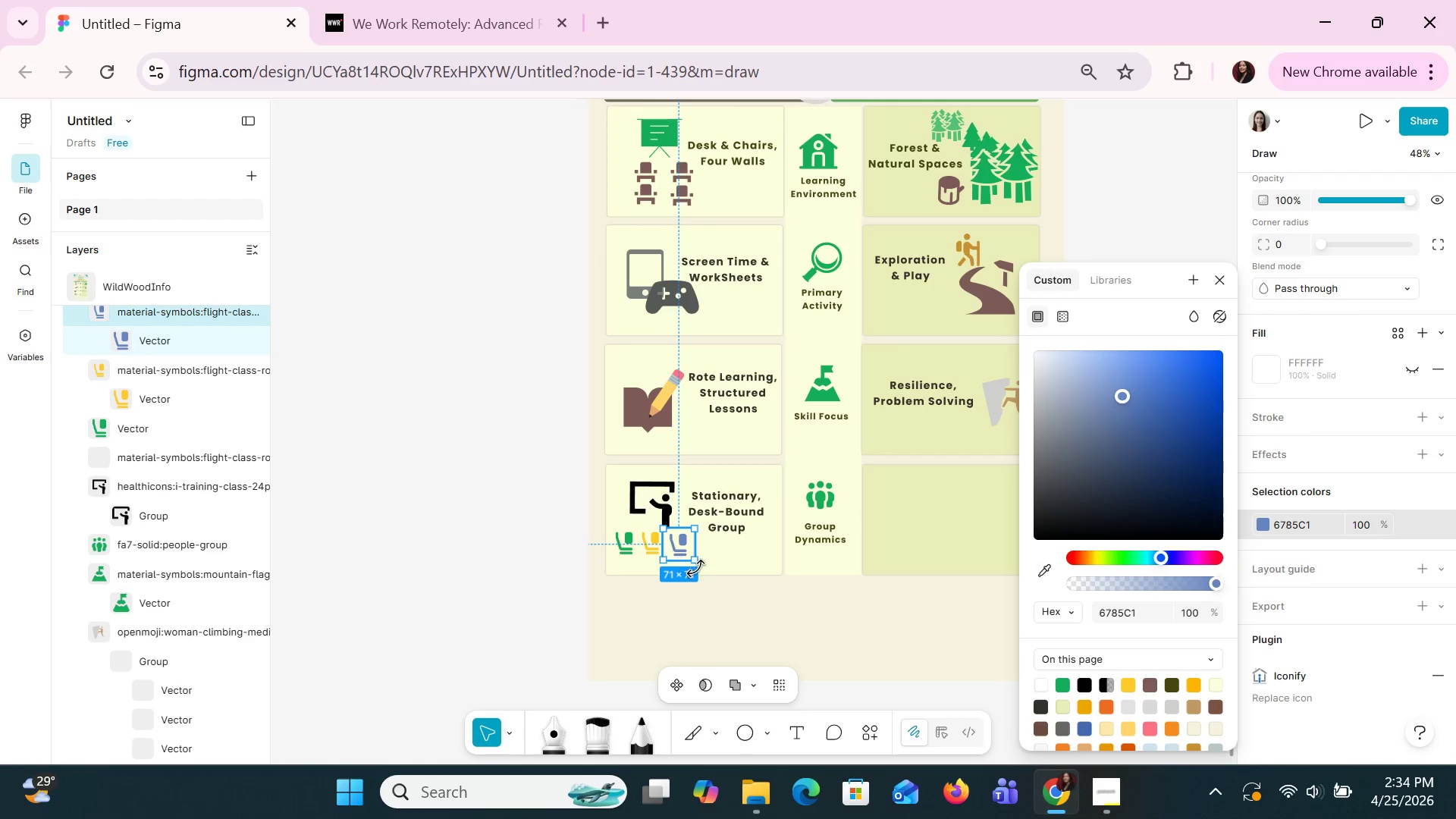 
left_click([714, 549])
 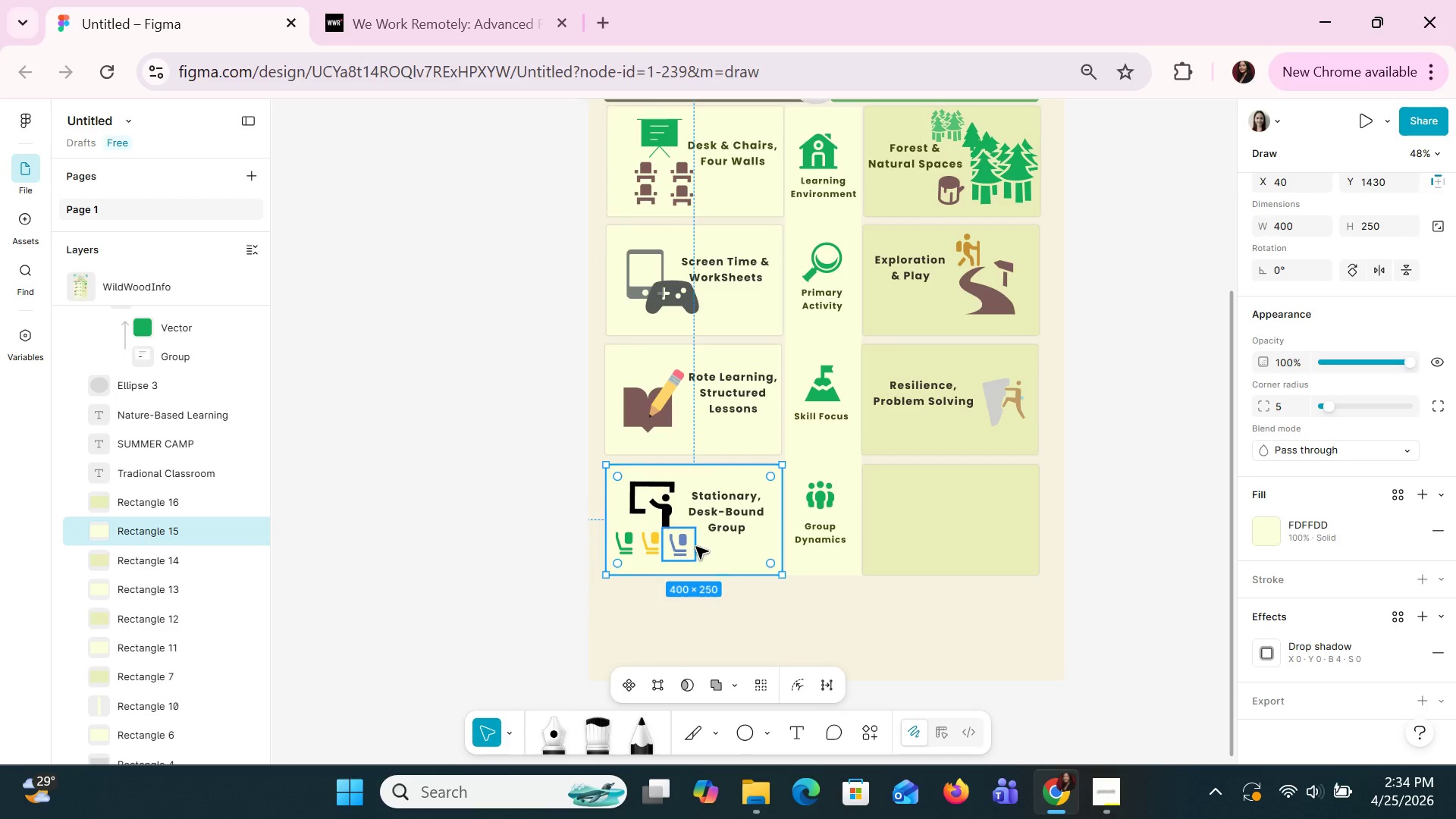 
left_click([686, 539])
 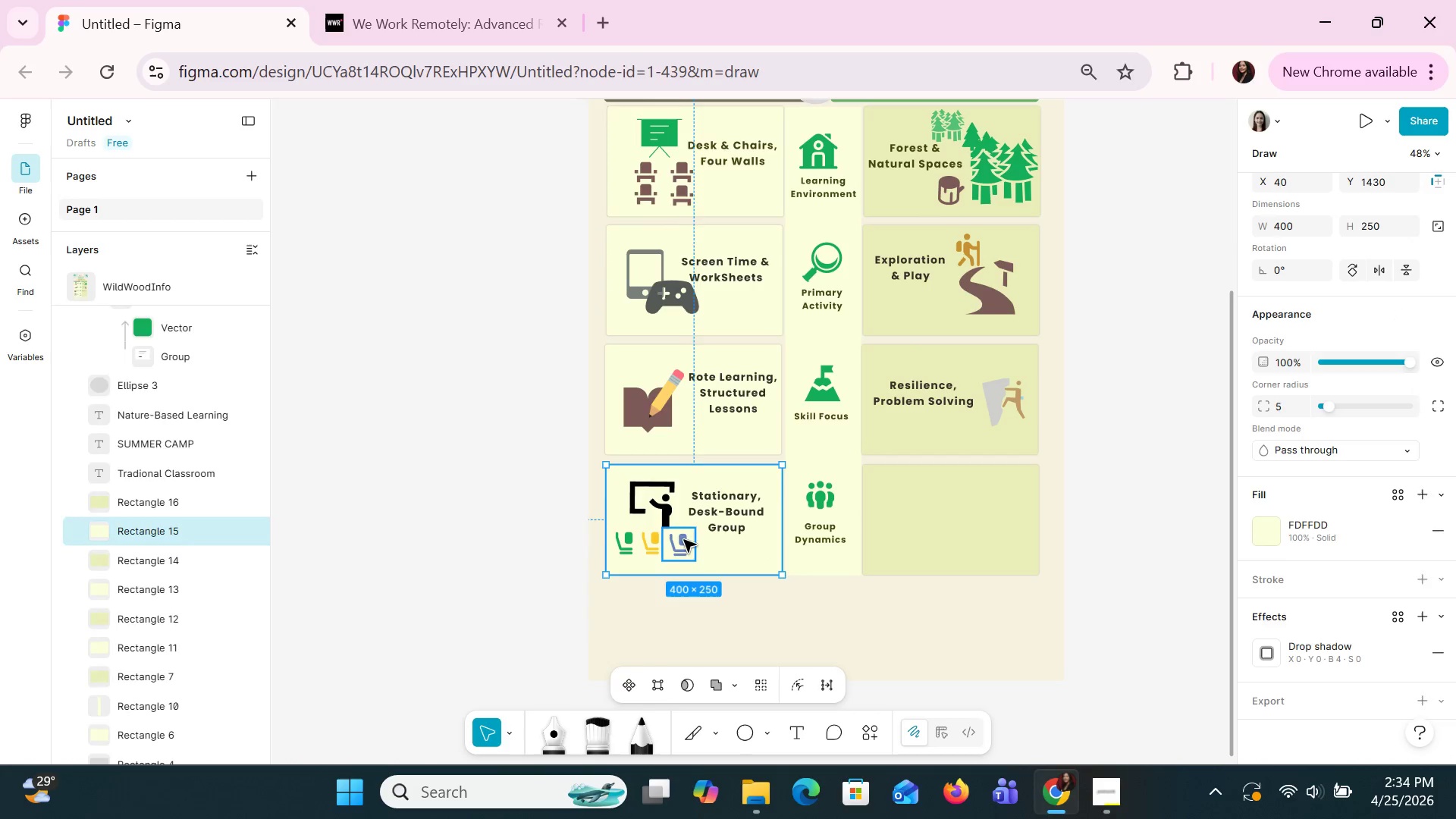 
hold_key(key=ShiftLeft, duration=1.23)
left_click([654, 544])
 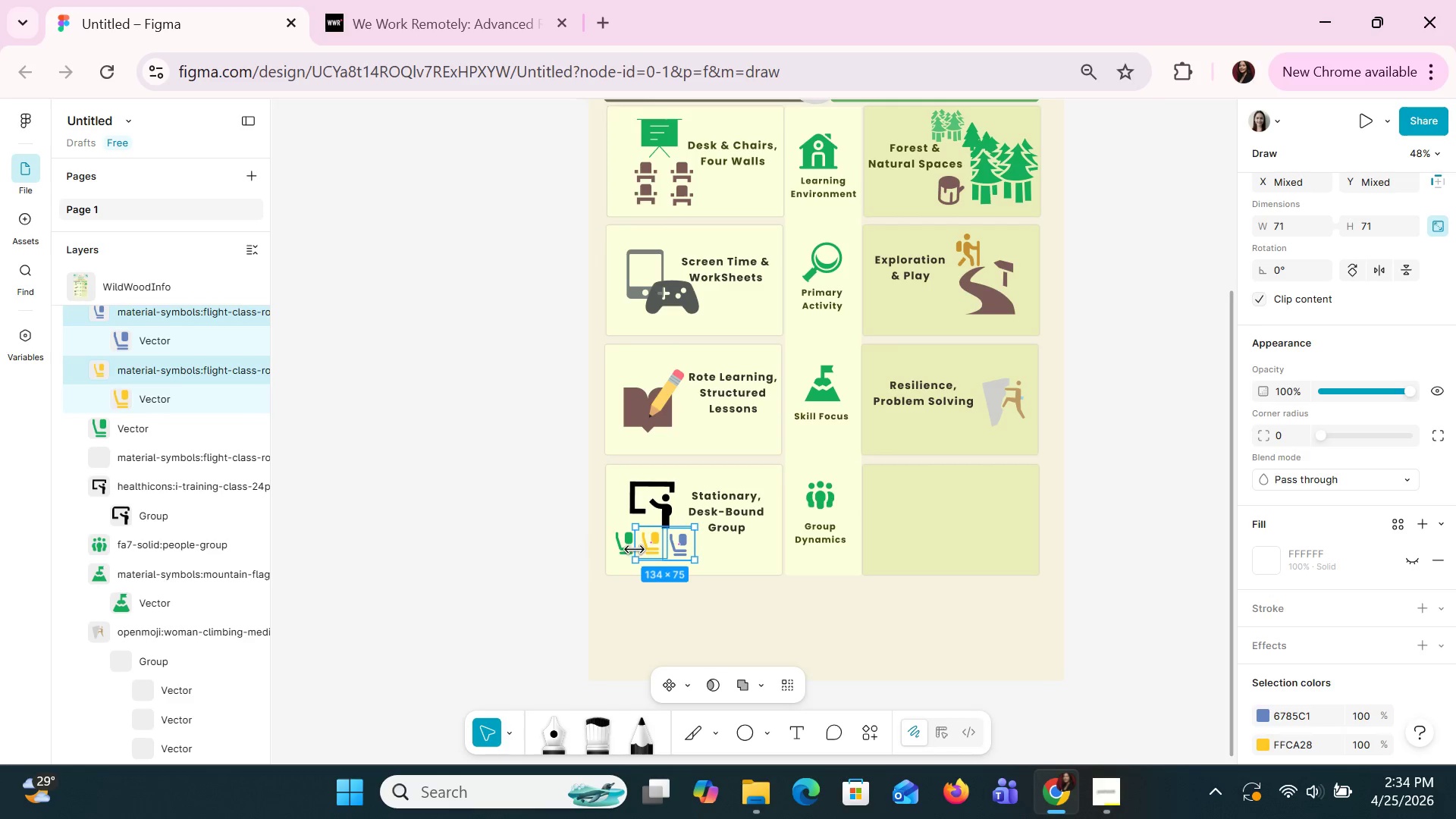 
double_click([635, 549])
 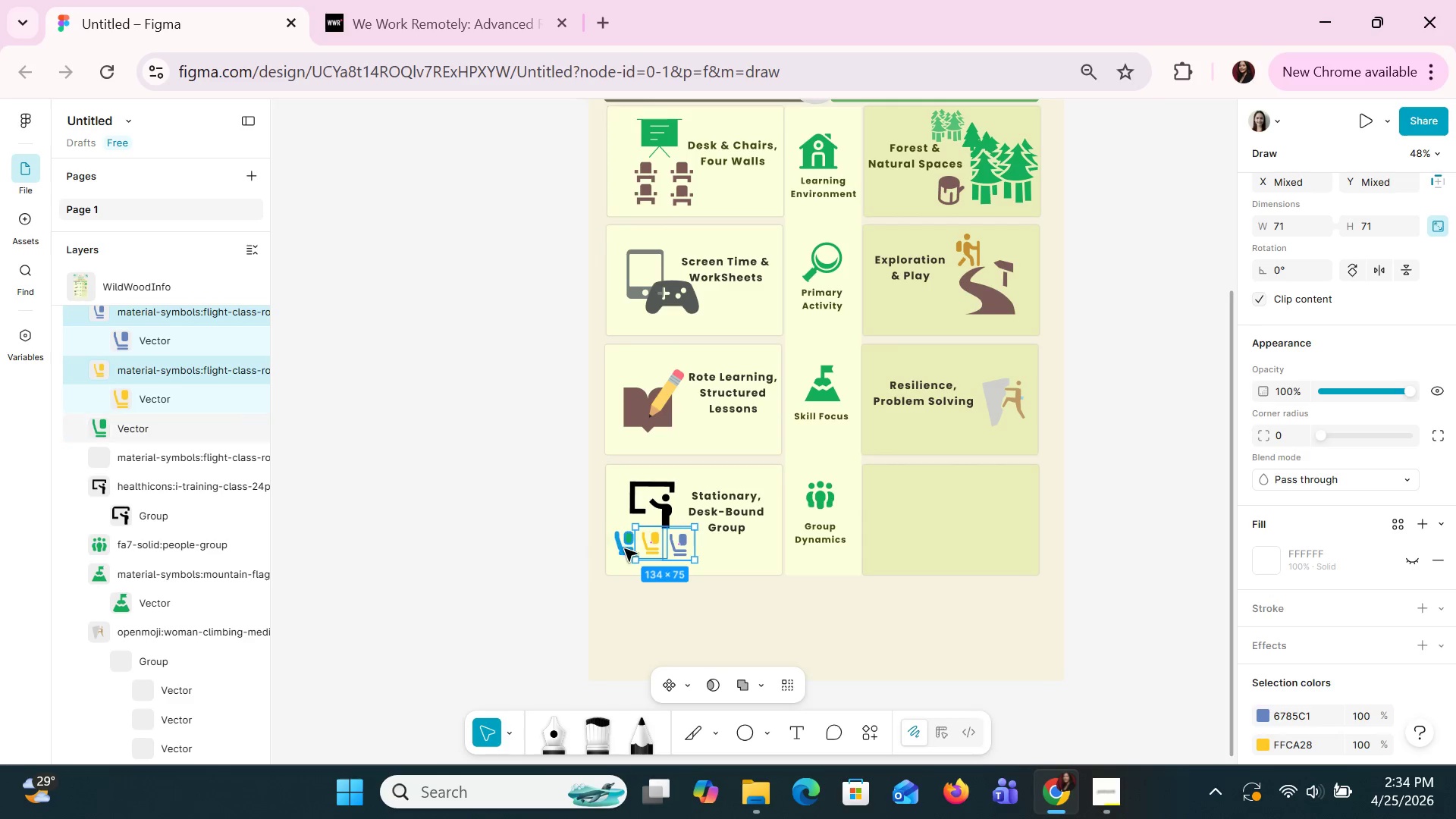 
hold_key(key=ShiftLeft, duration=0.77)
left_click([621, 547])
 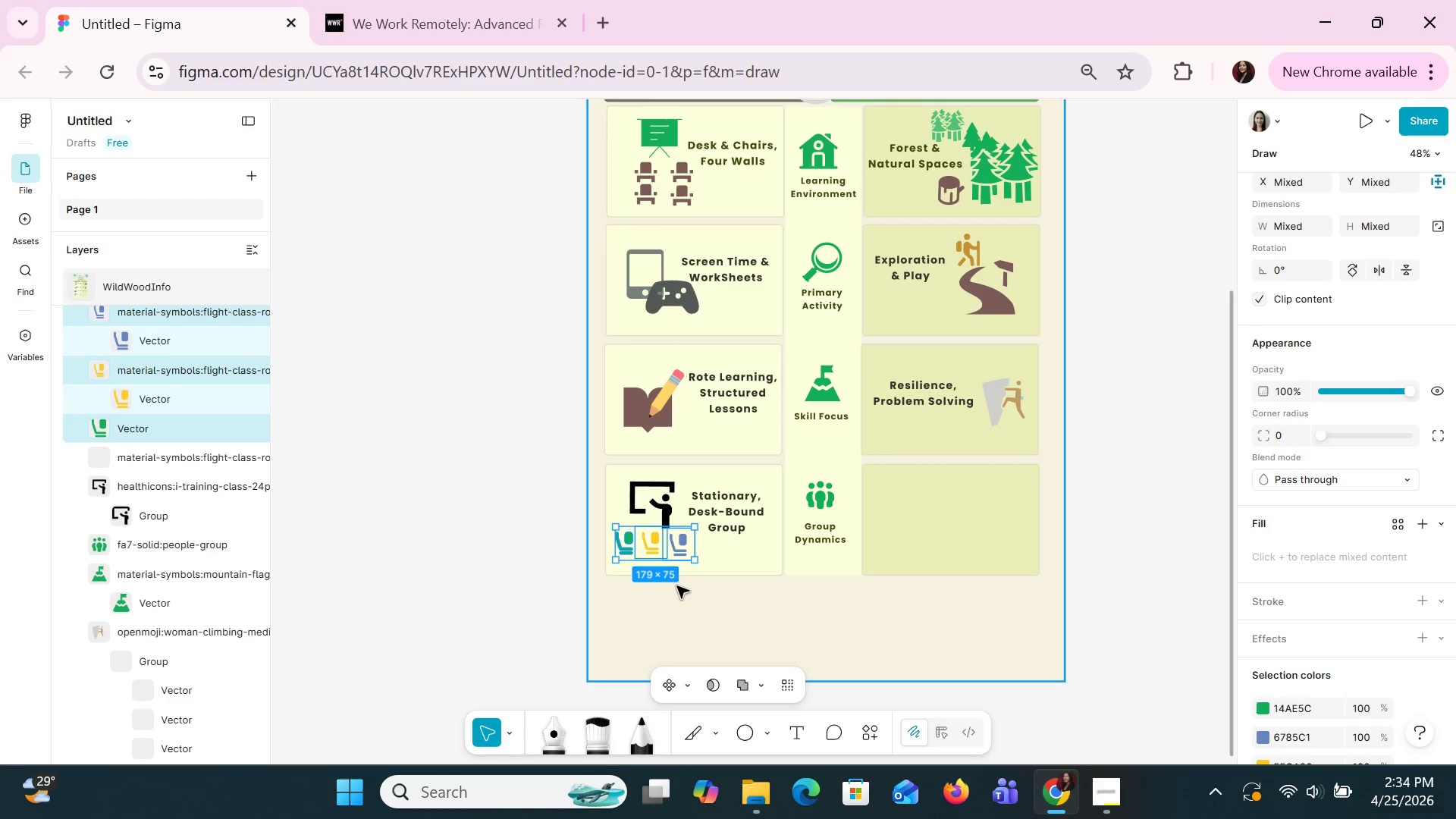 
key(ArrowDown)
 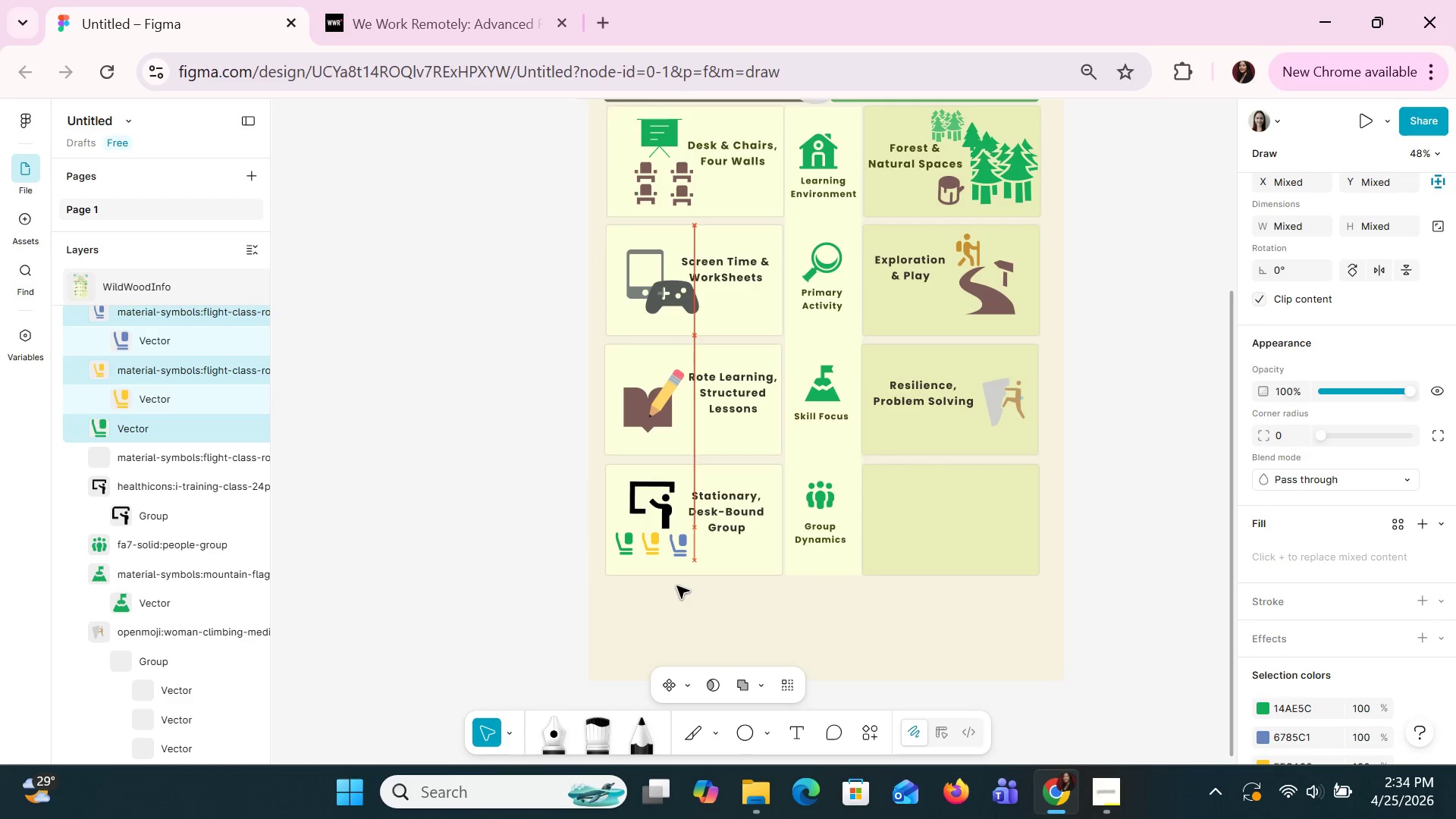 
key(ArrowDown)
 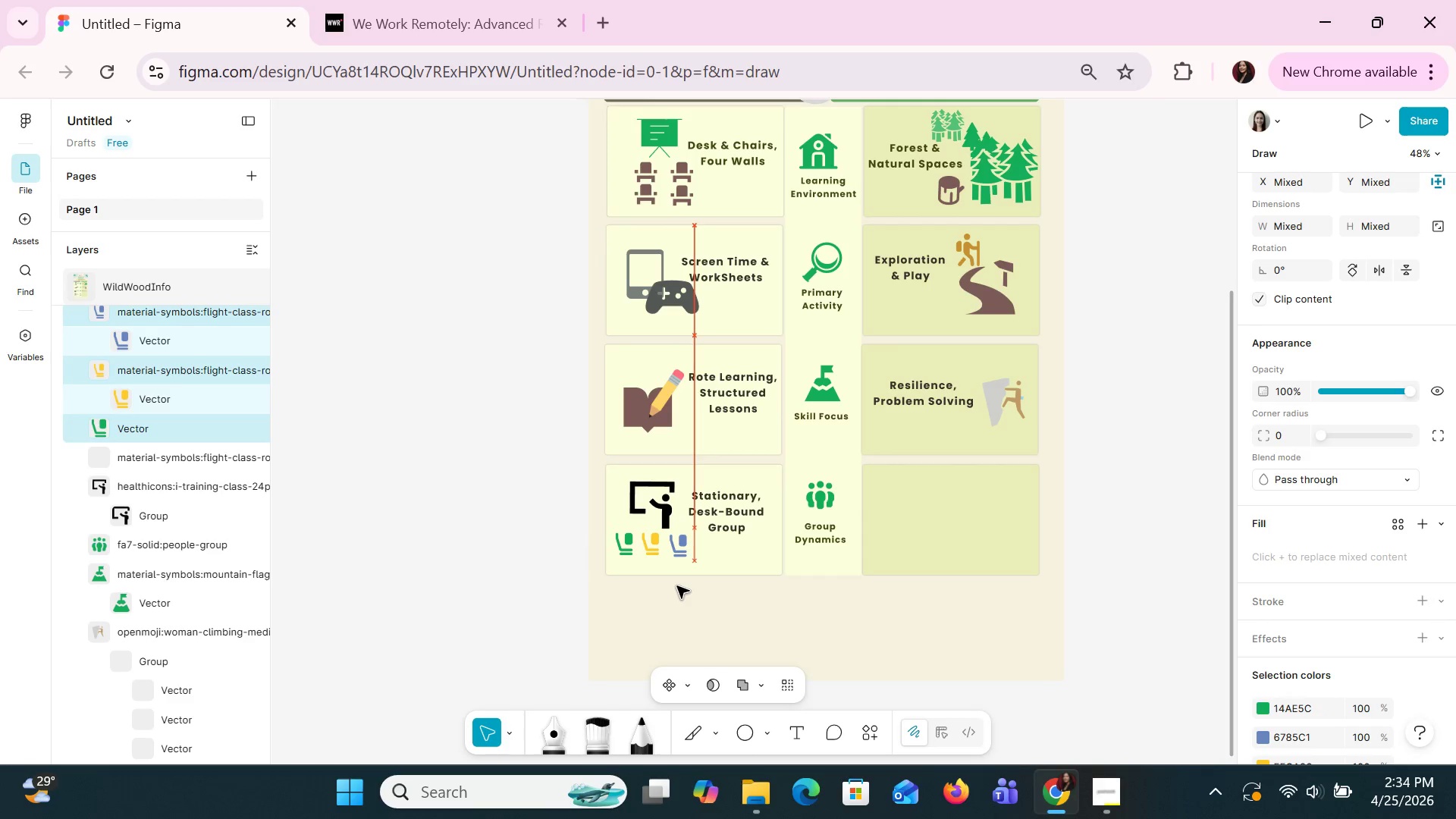 
key(ArrowDown)
 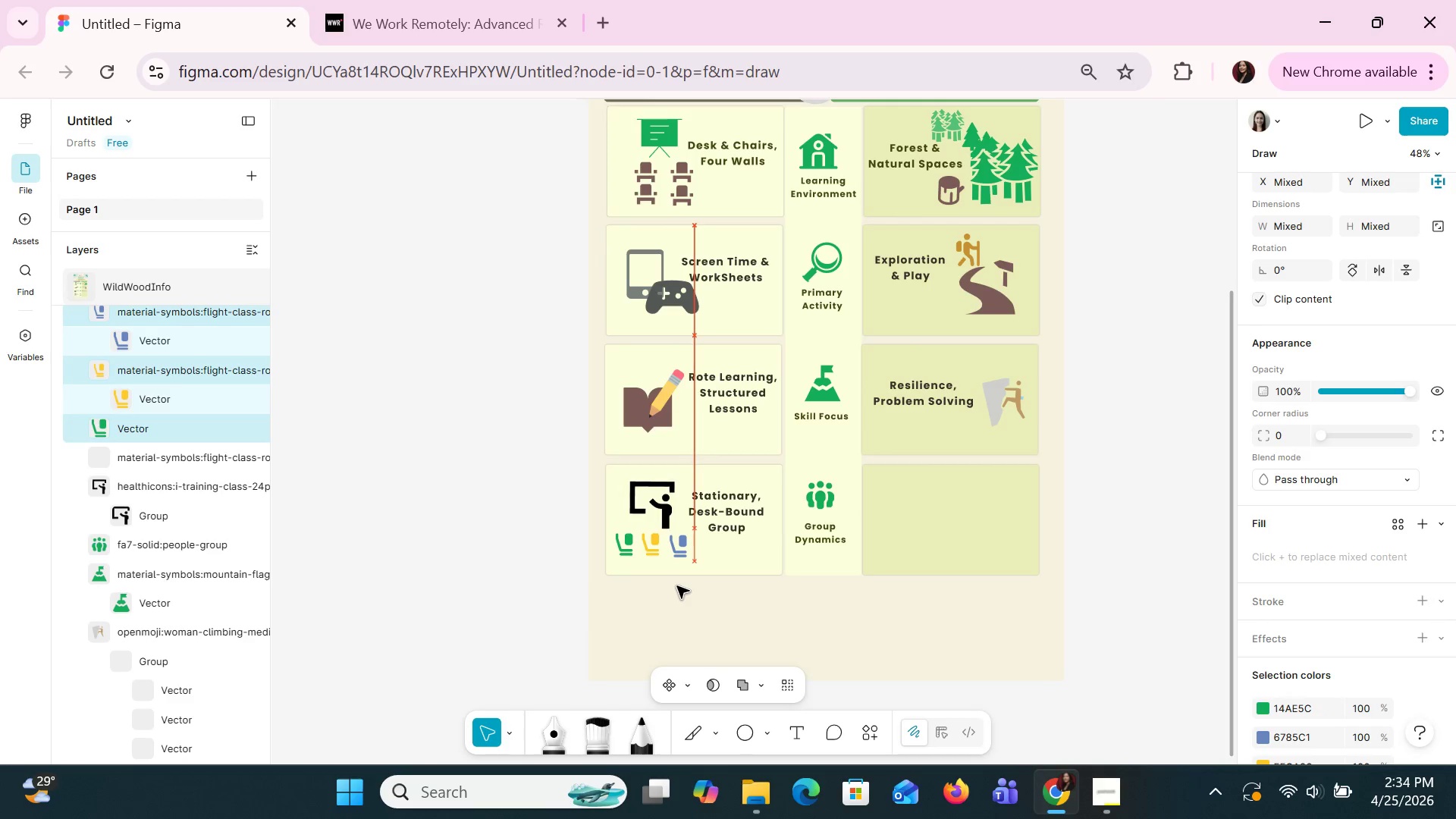 
key(ArrowDown)
 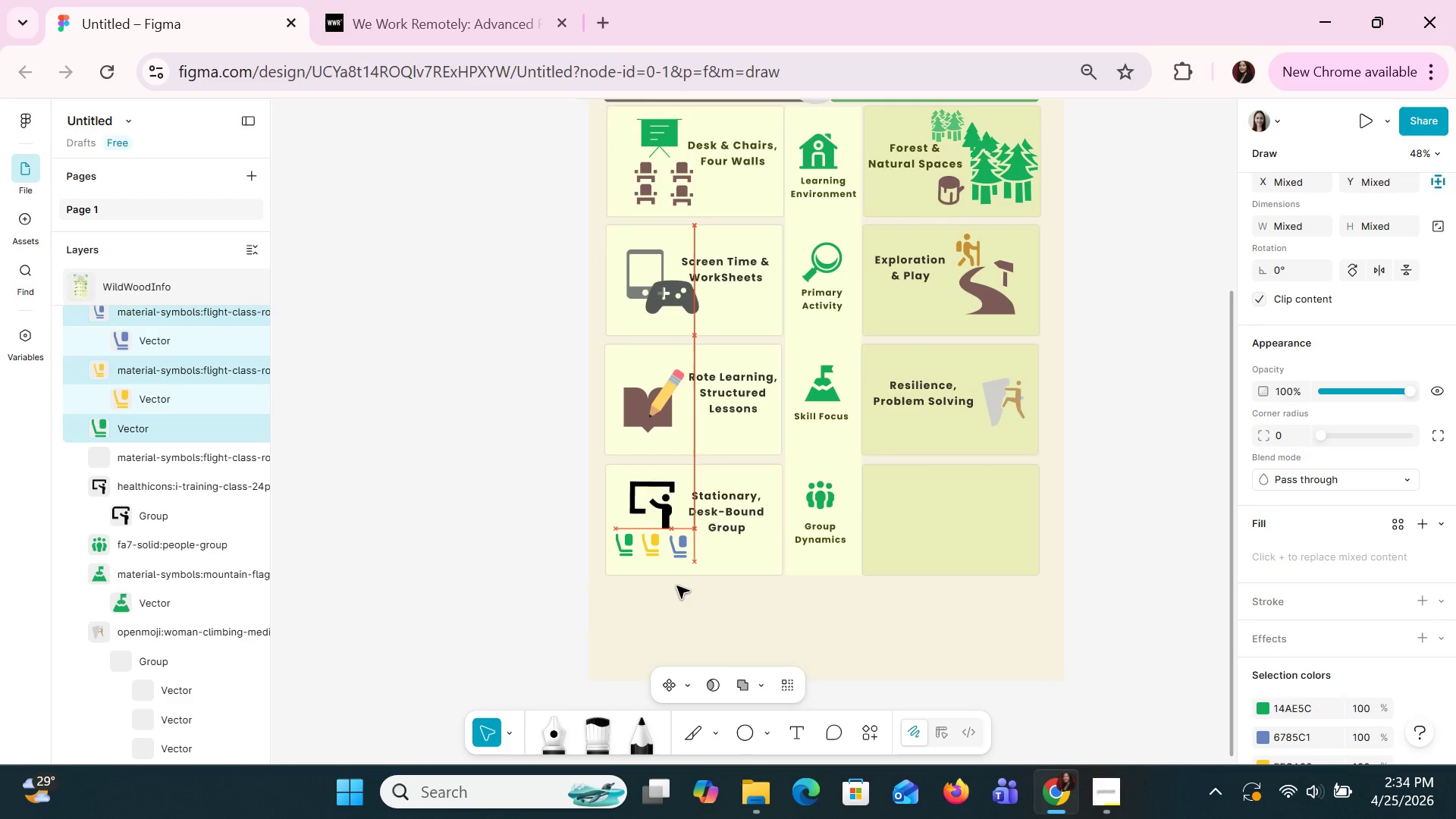 
key(ArrowDown)
 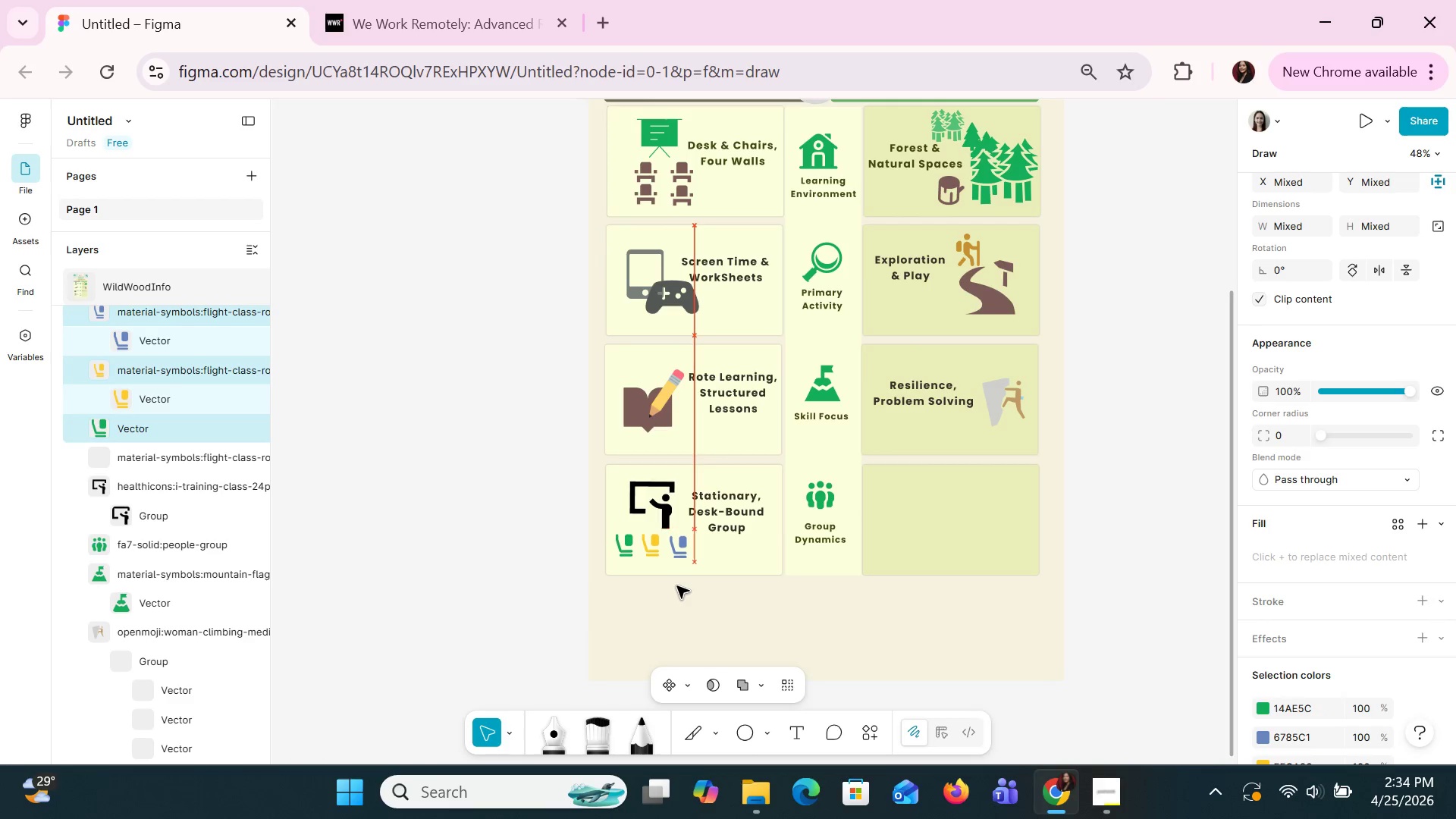 
key(ArrowDown)
 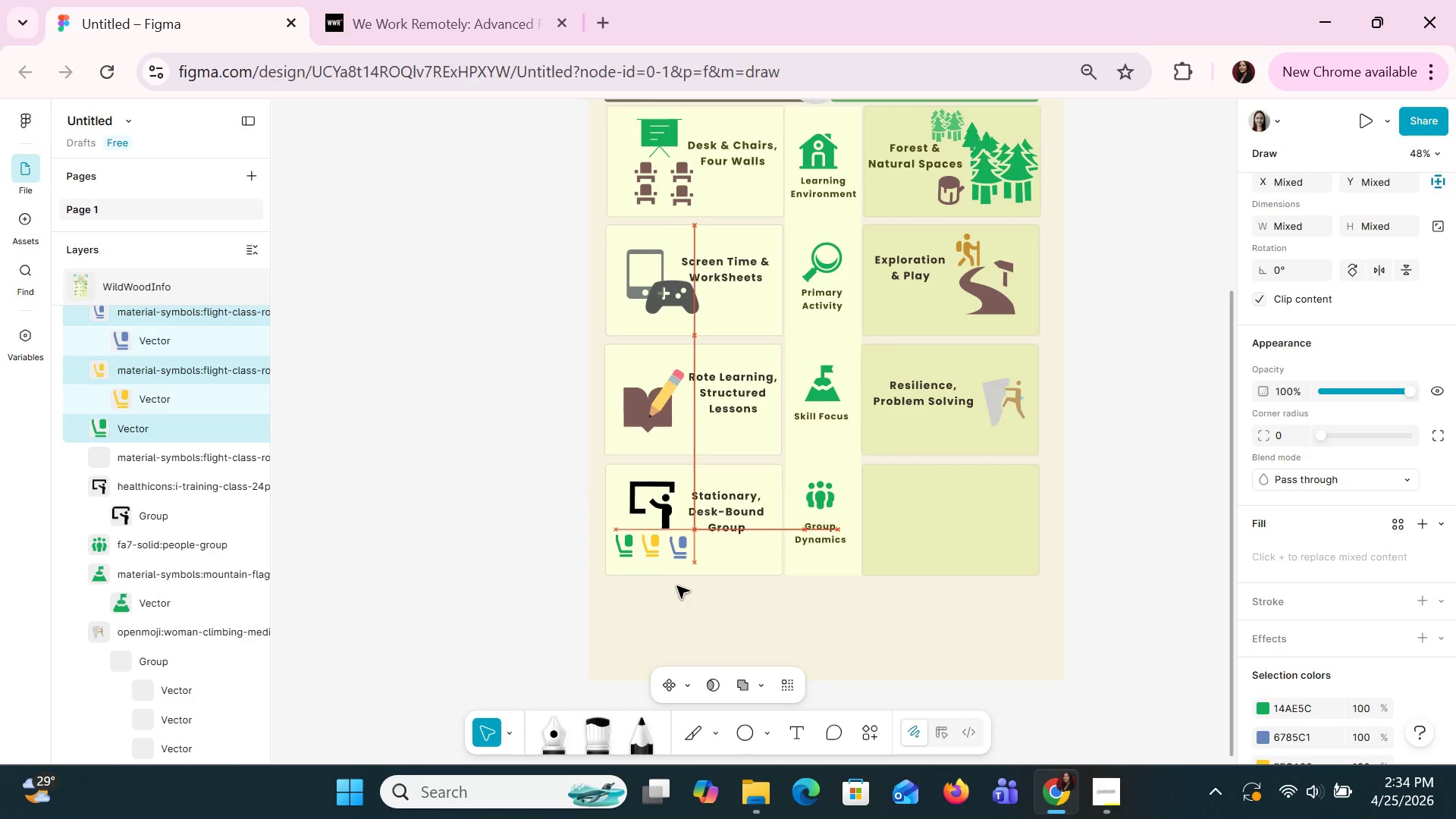 
key(ArrowDown)
 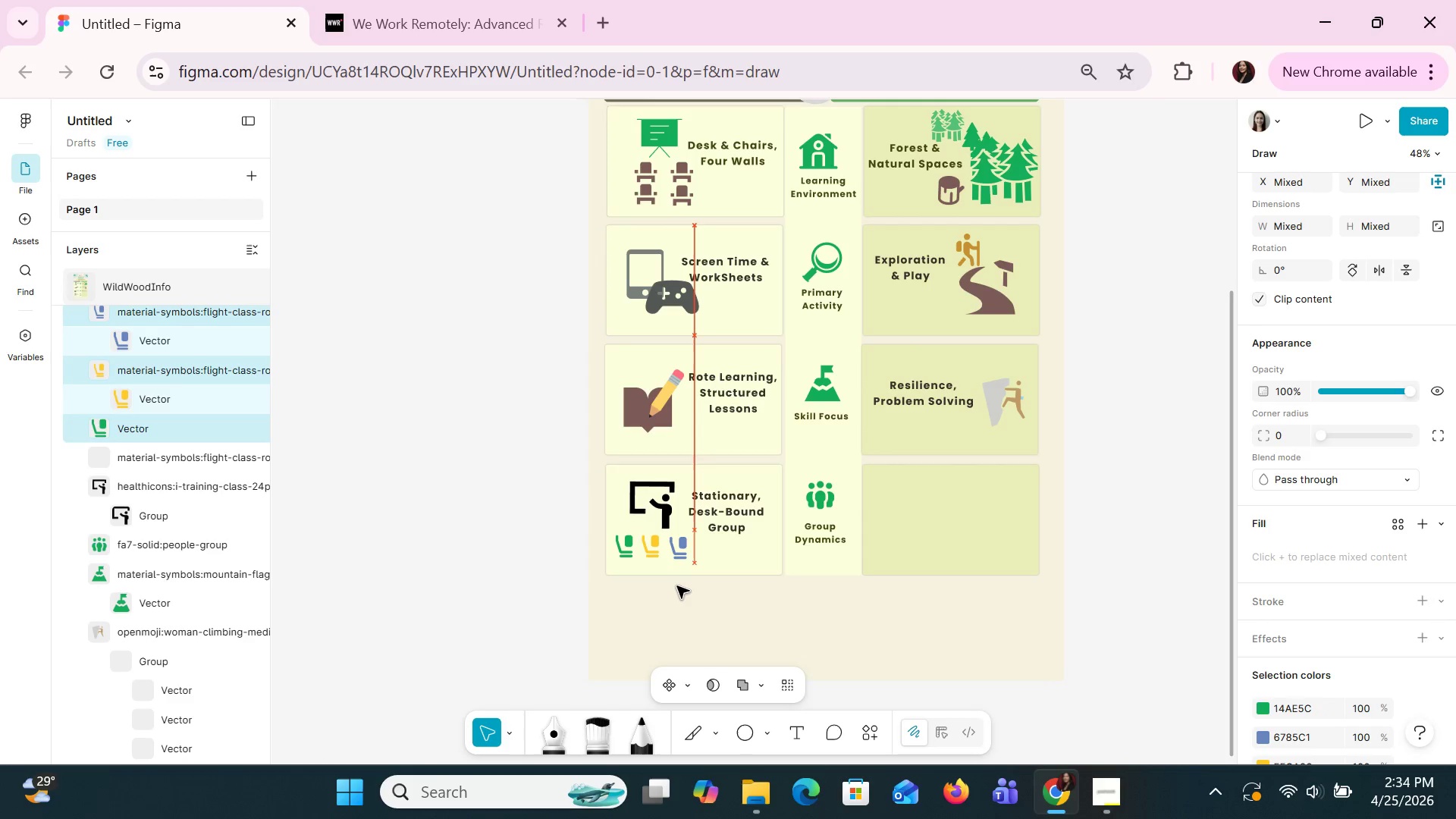 
key(ArrowDown)
 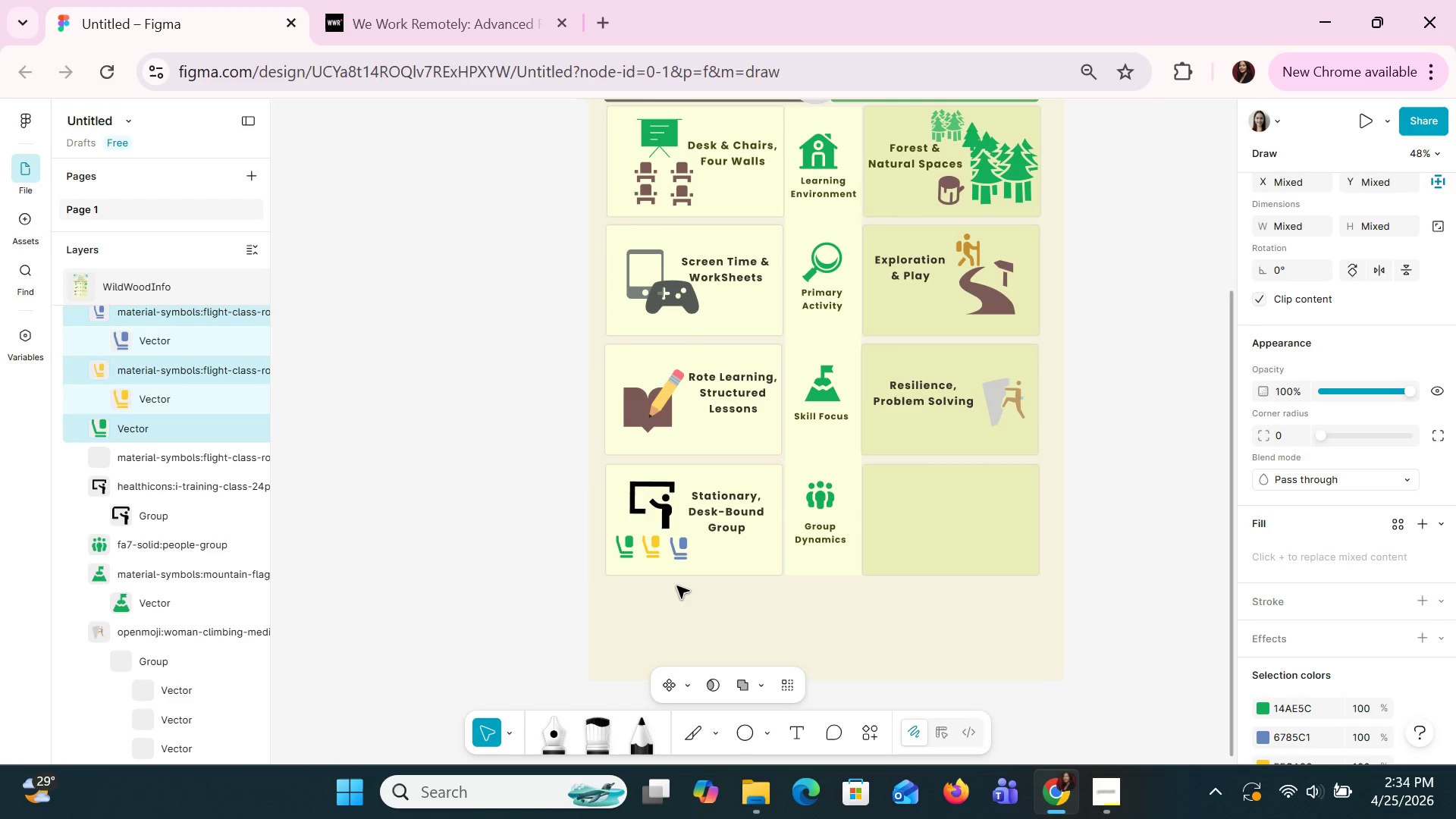 
key(ArrowRight)
 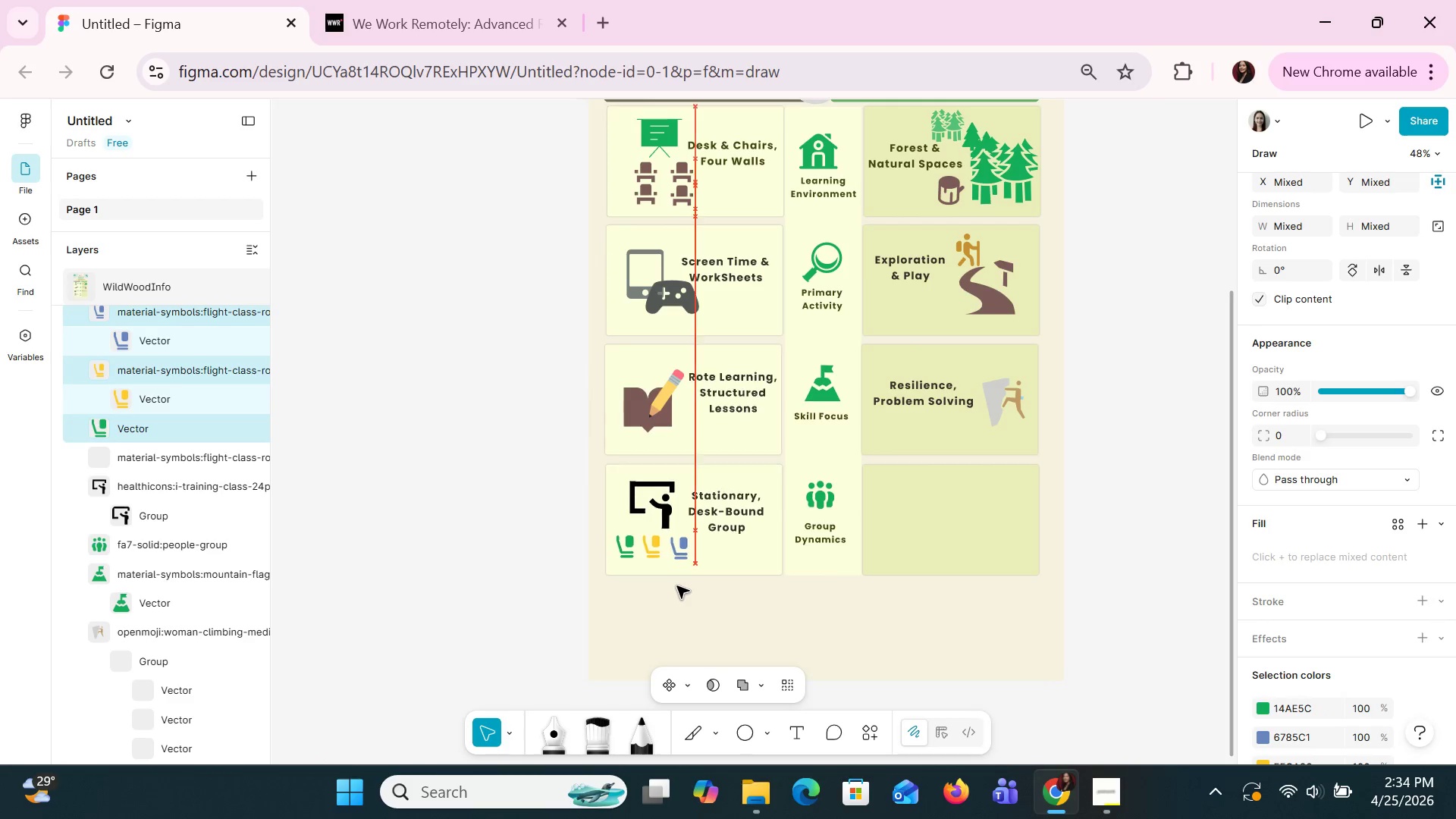 
key(ArrowRight)
 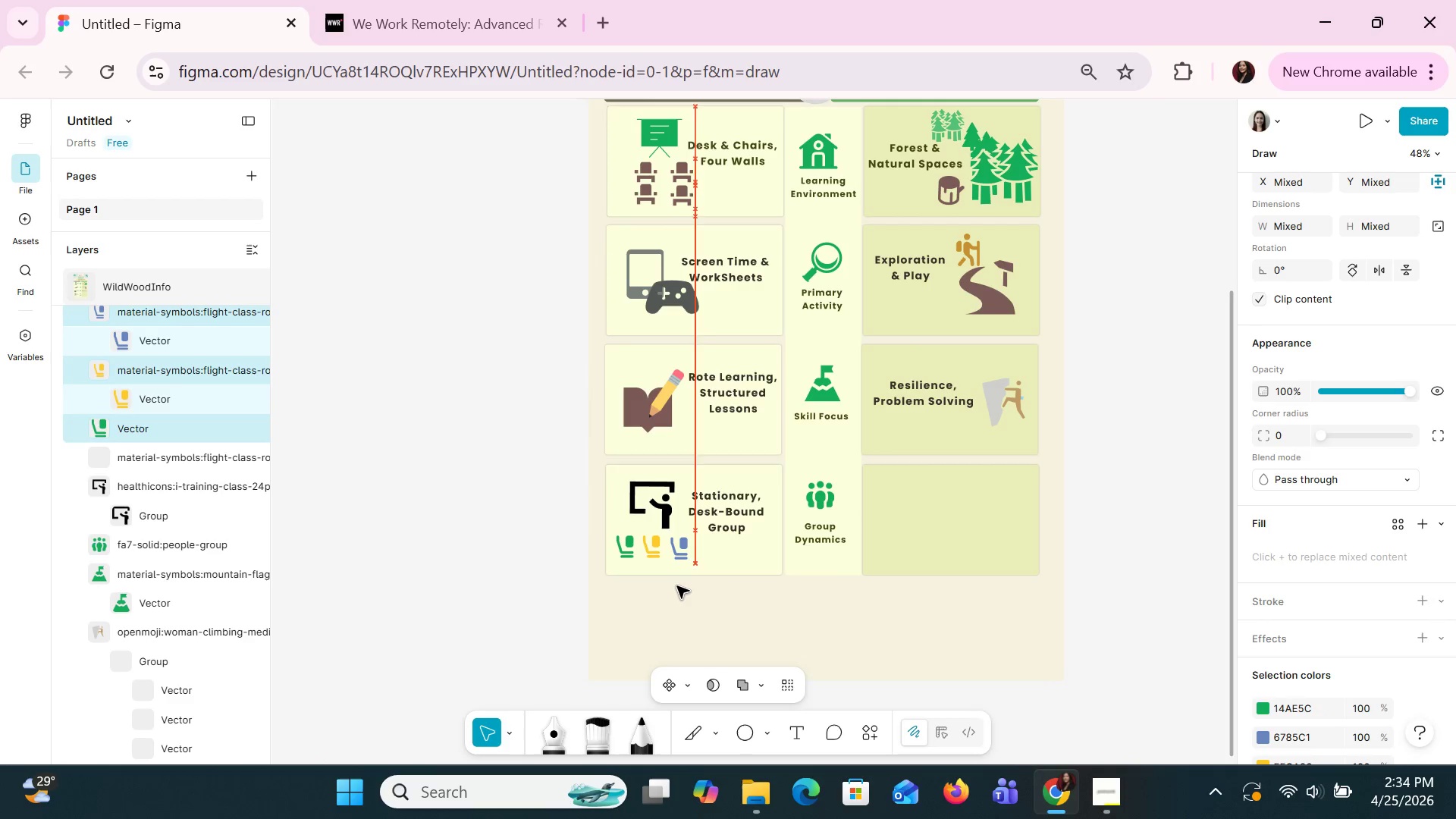 
key(ArrowRight)
 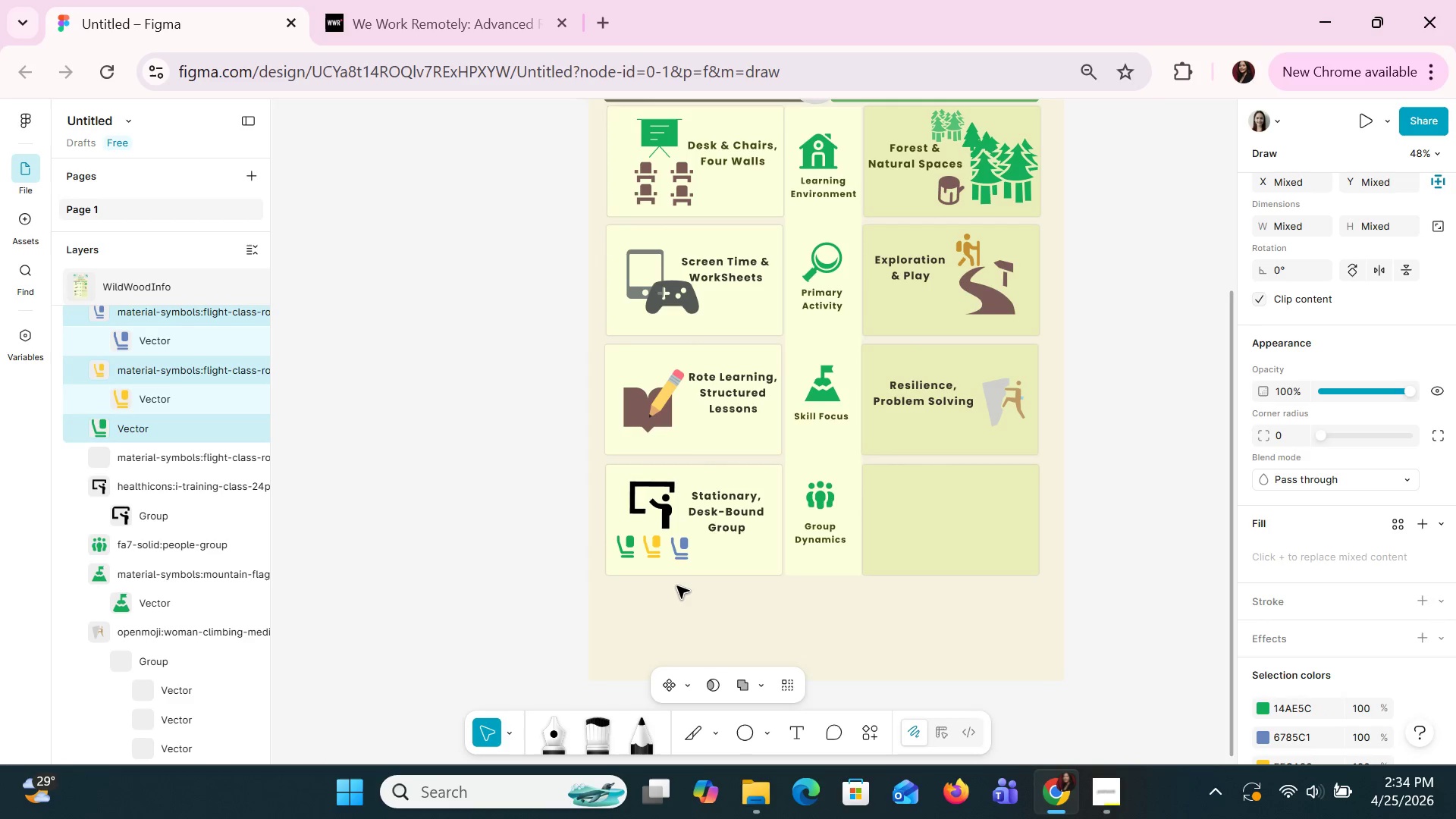 
key(ArrowRight)
 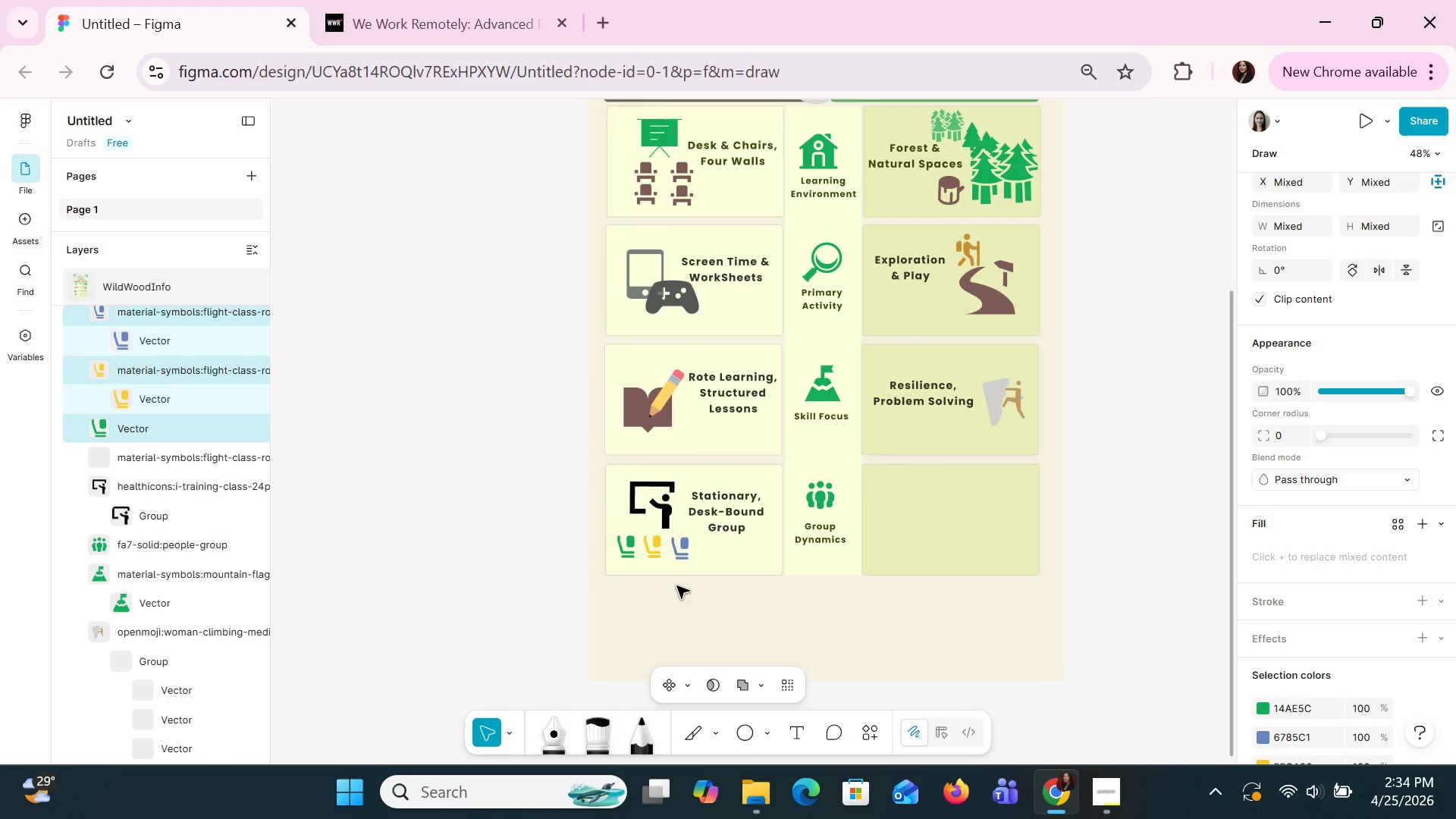 
key(ArrowRight)
 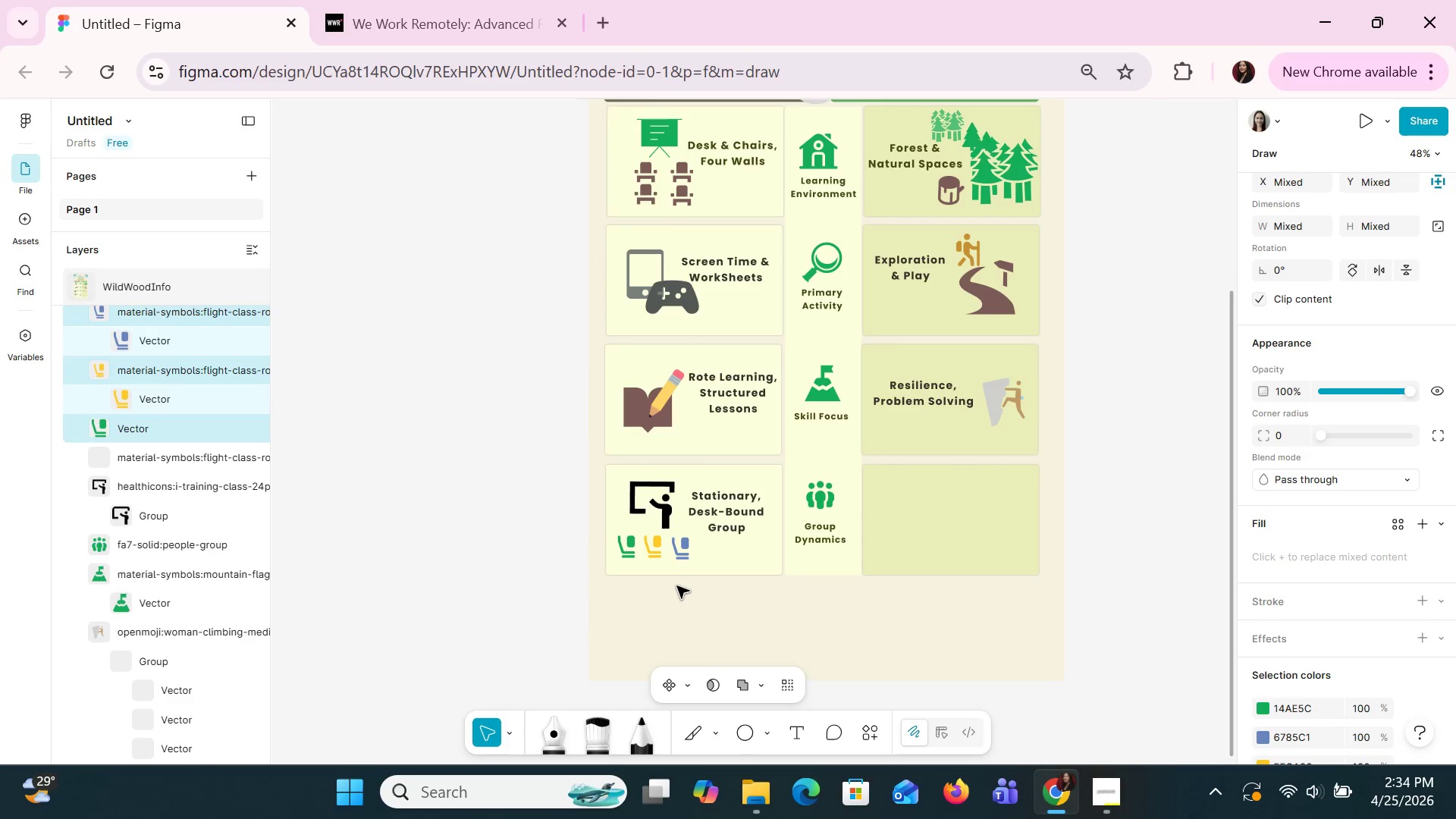 
key(ArrowRight)
 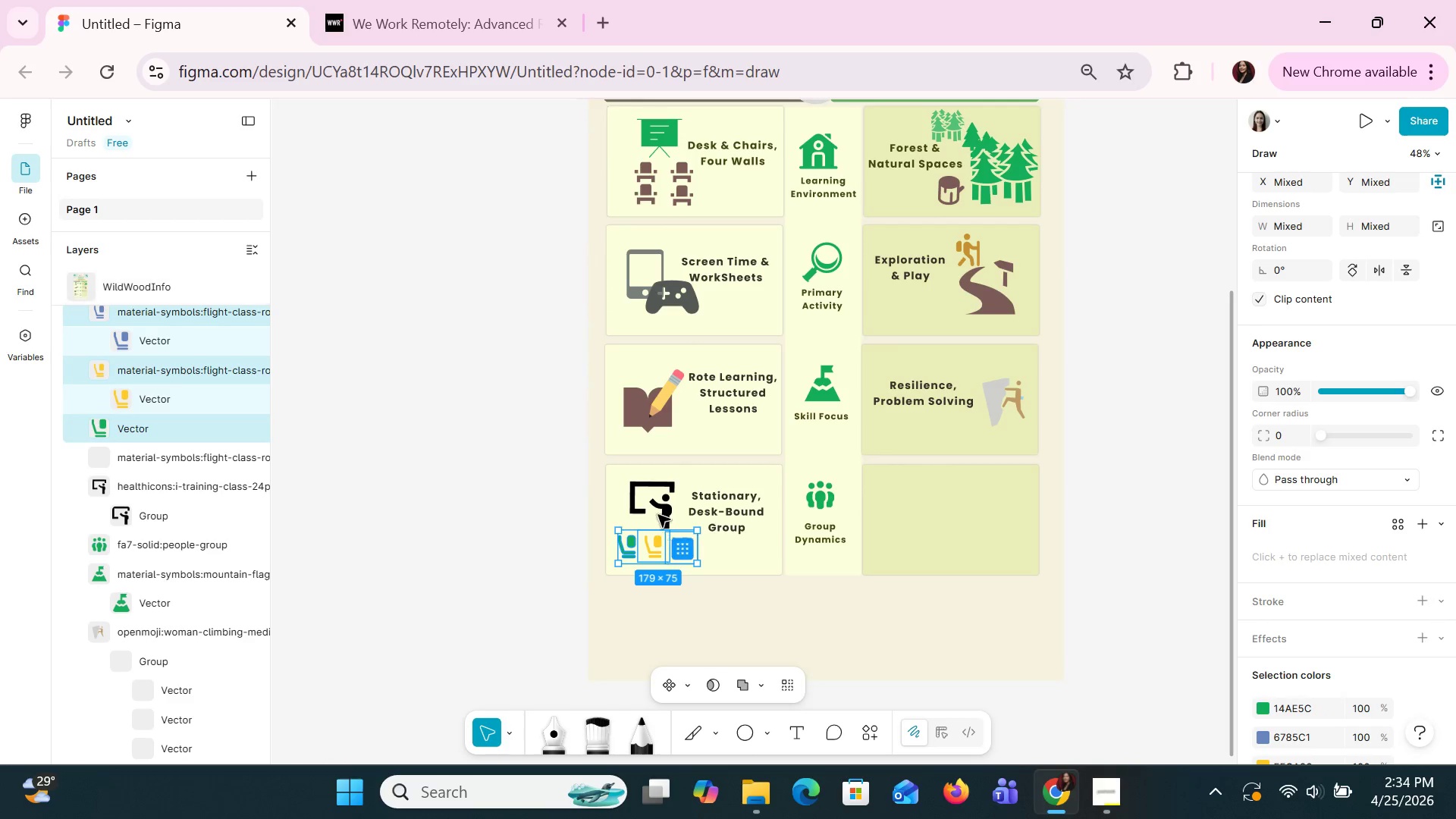 
left_click([657, 506])
 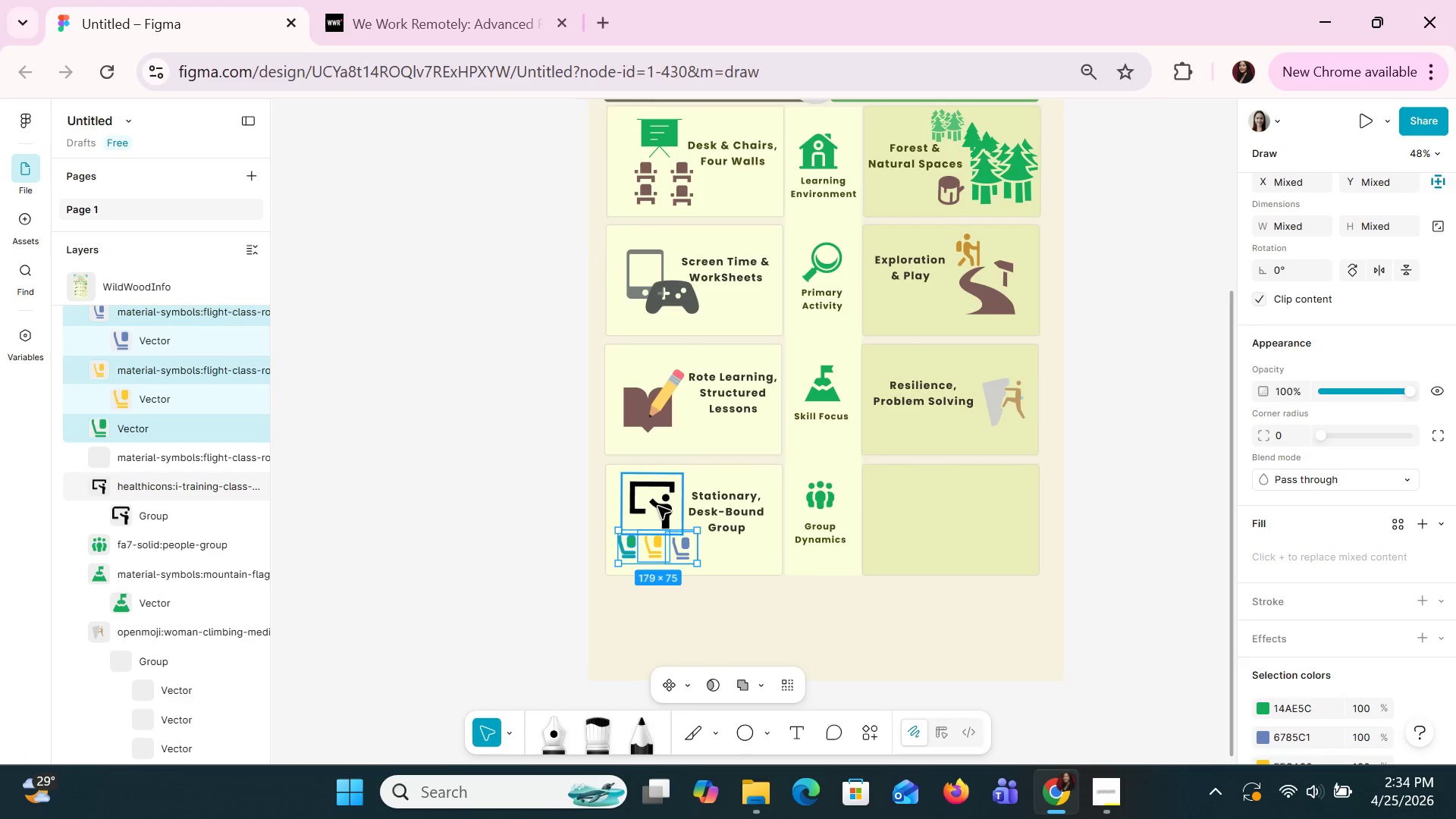 
key(ArrowRight)
 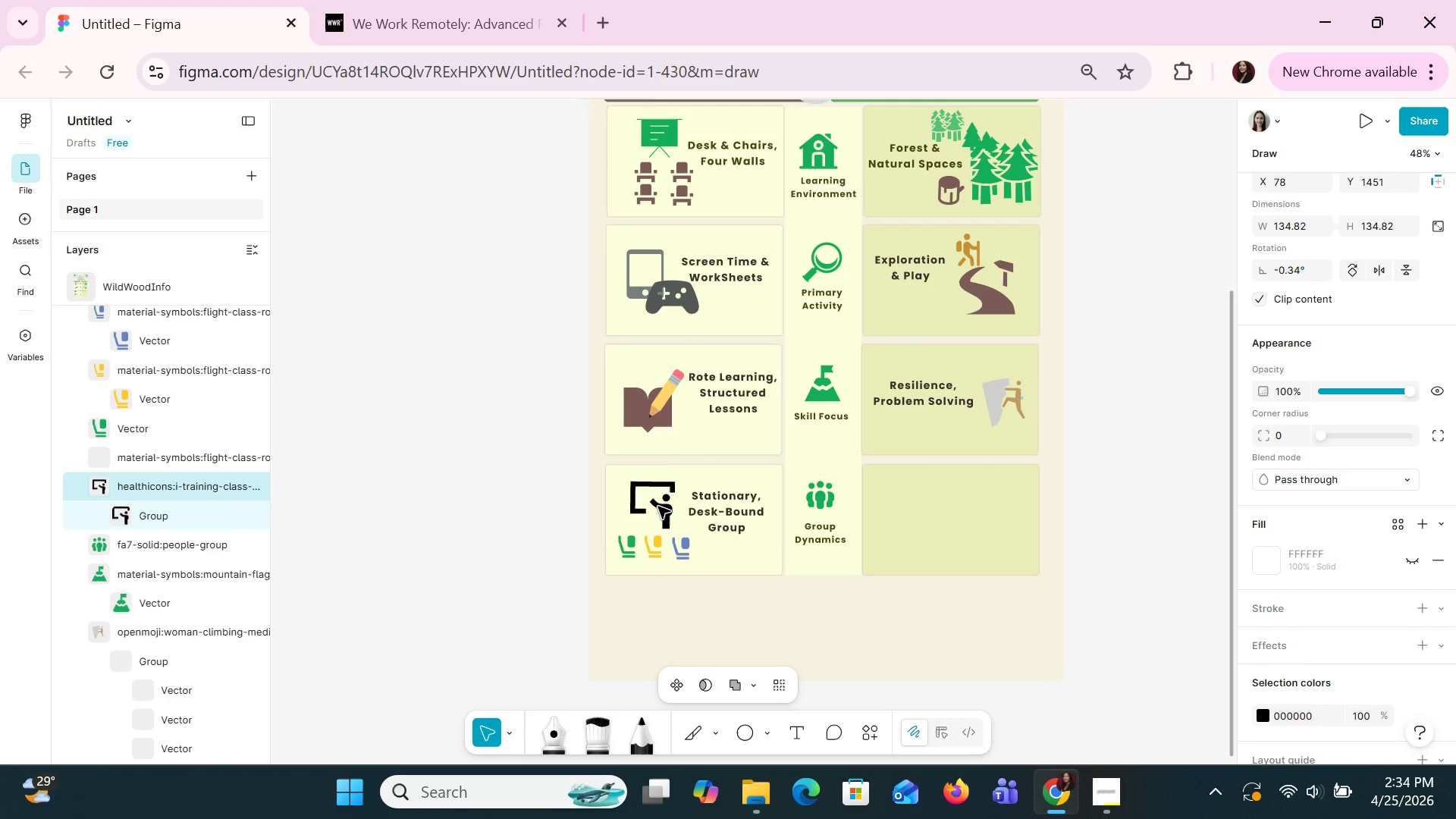 
key(ArrowRight)
 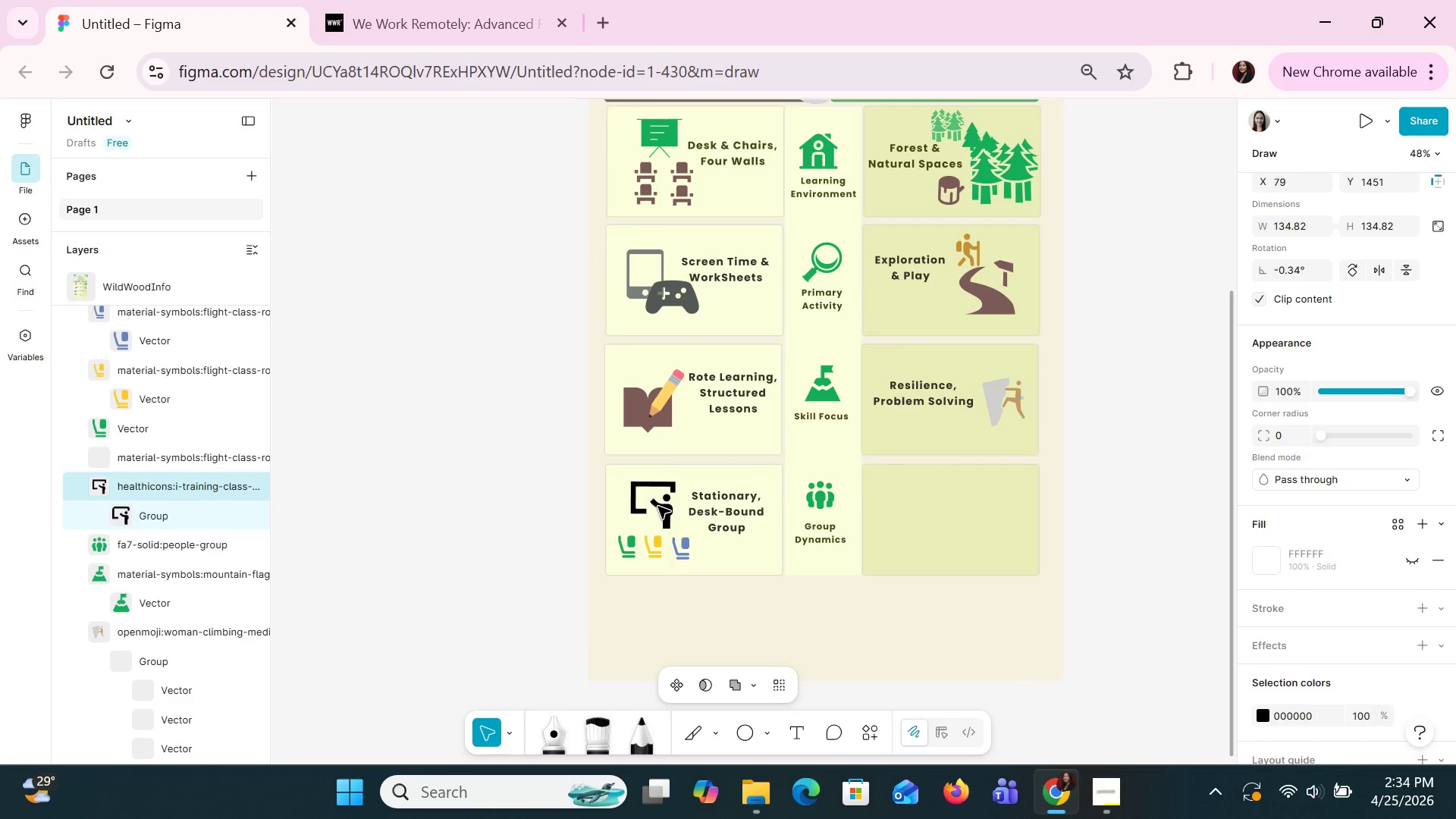 
key(ArrowRight)
 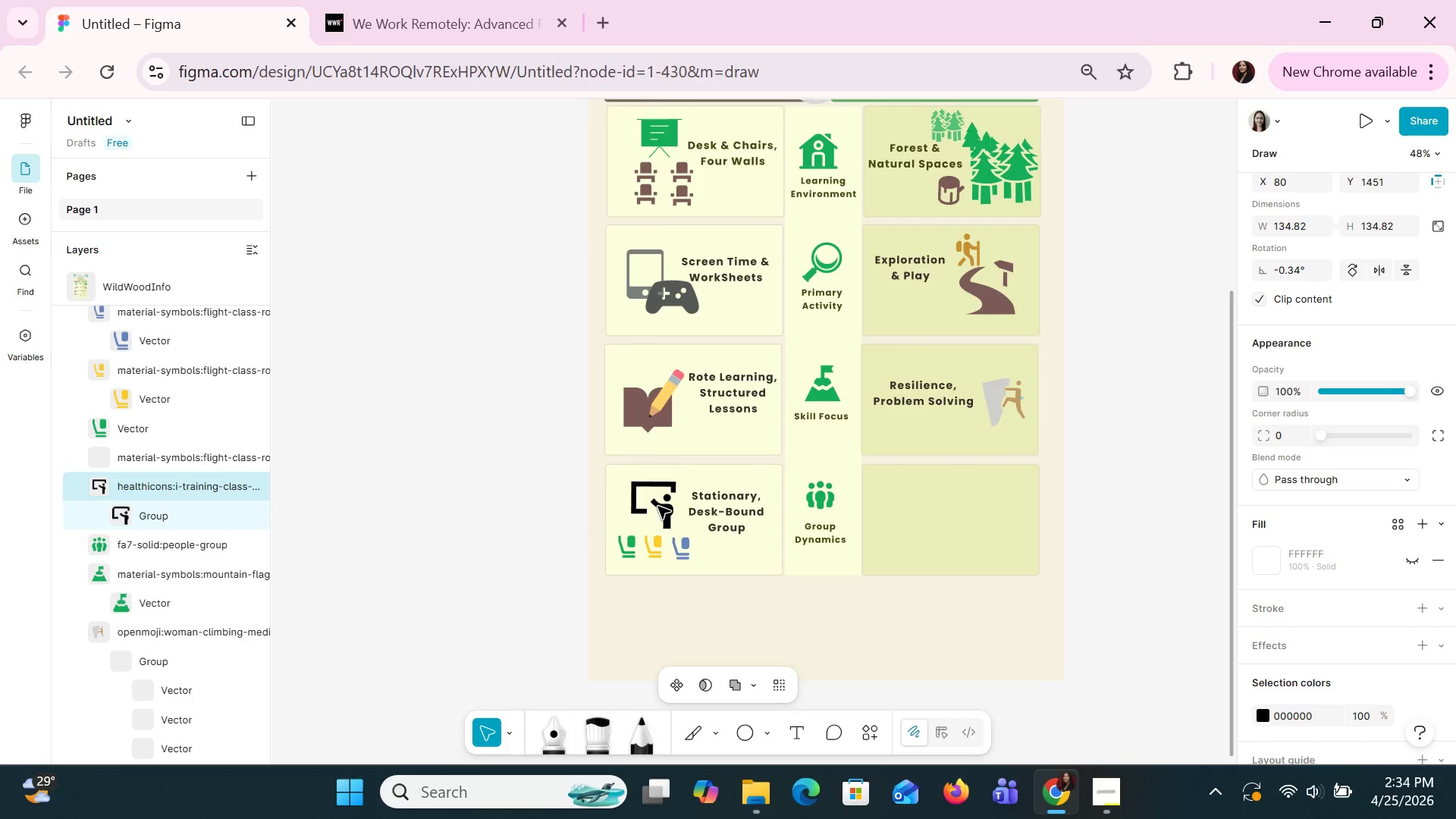 
key(ArrowDown)
 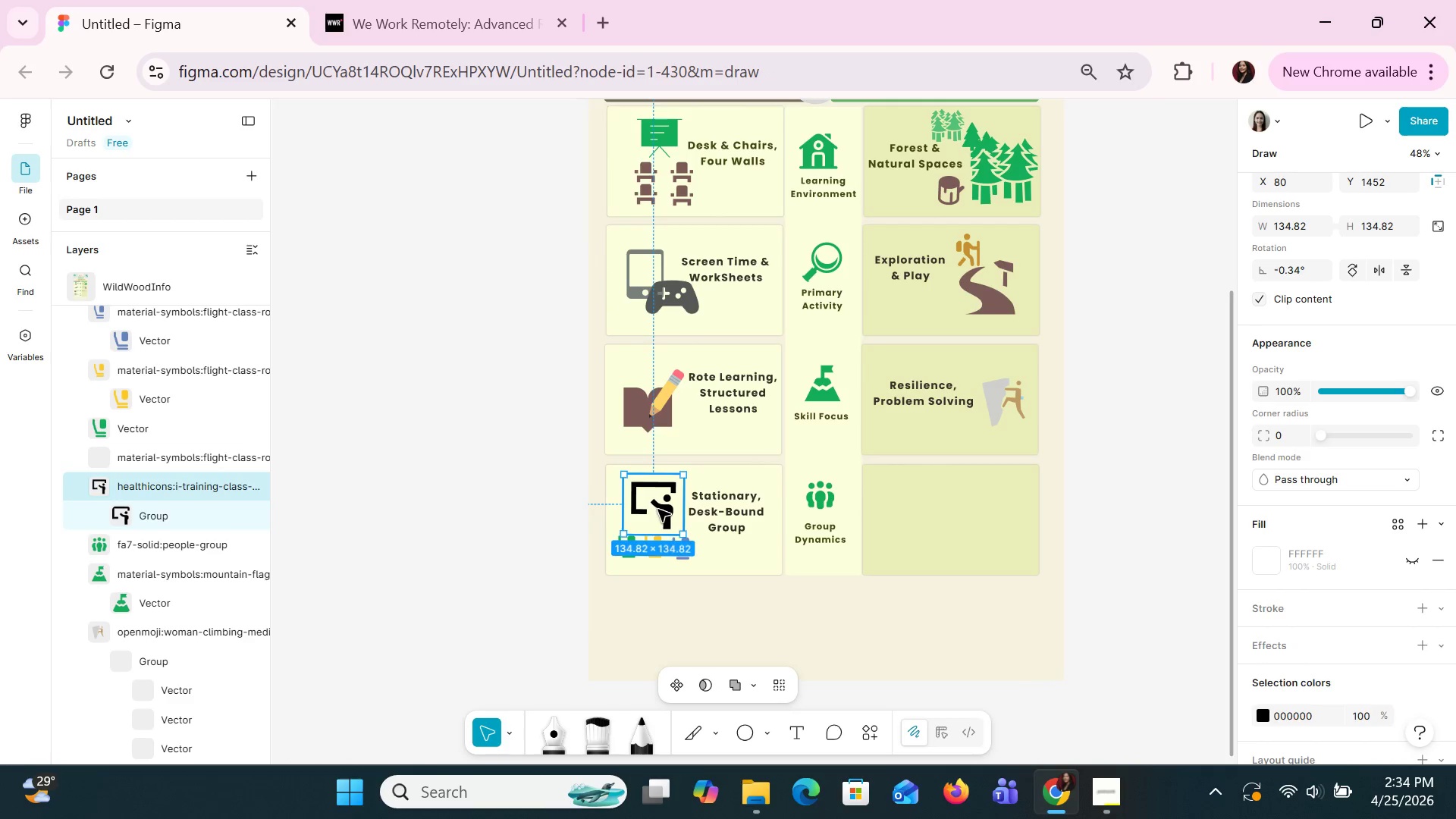 
key(ArrowLeft)
 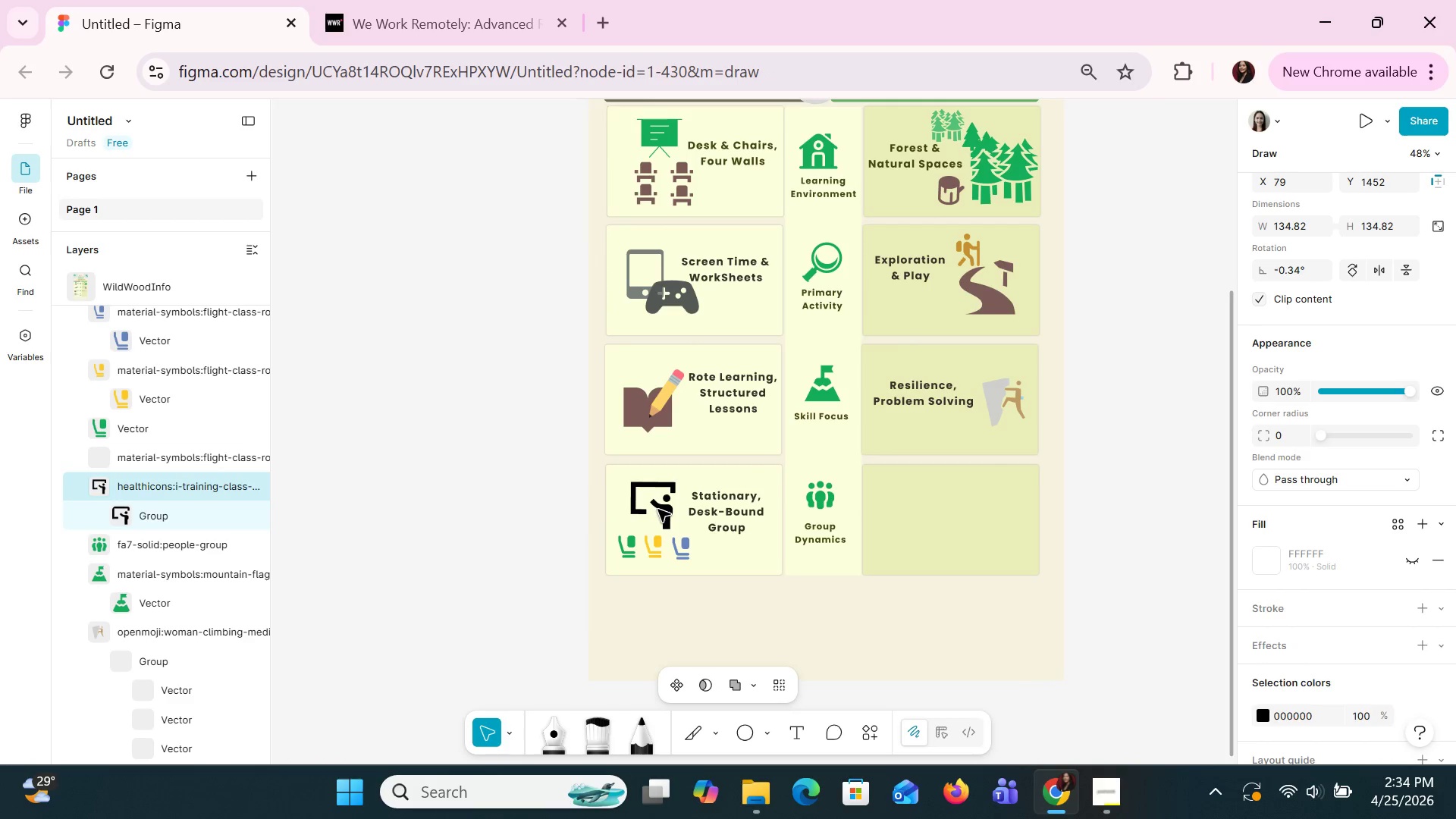 
key(ArrowLeft)
 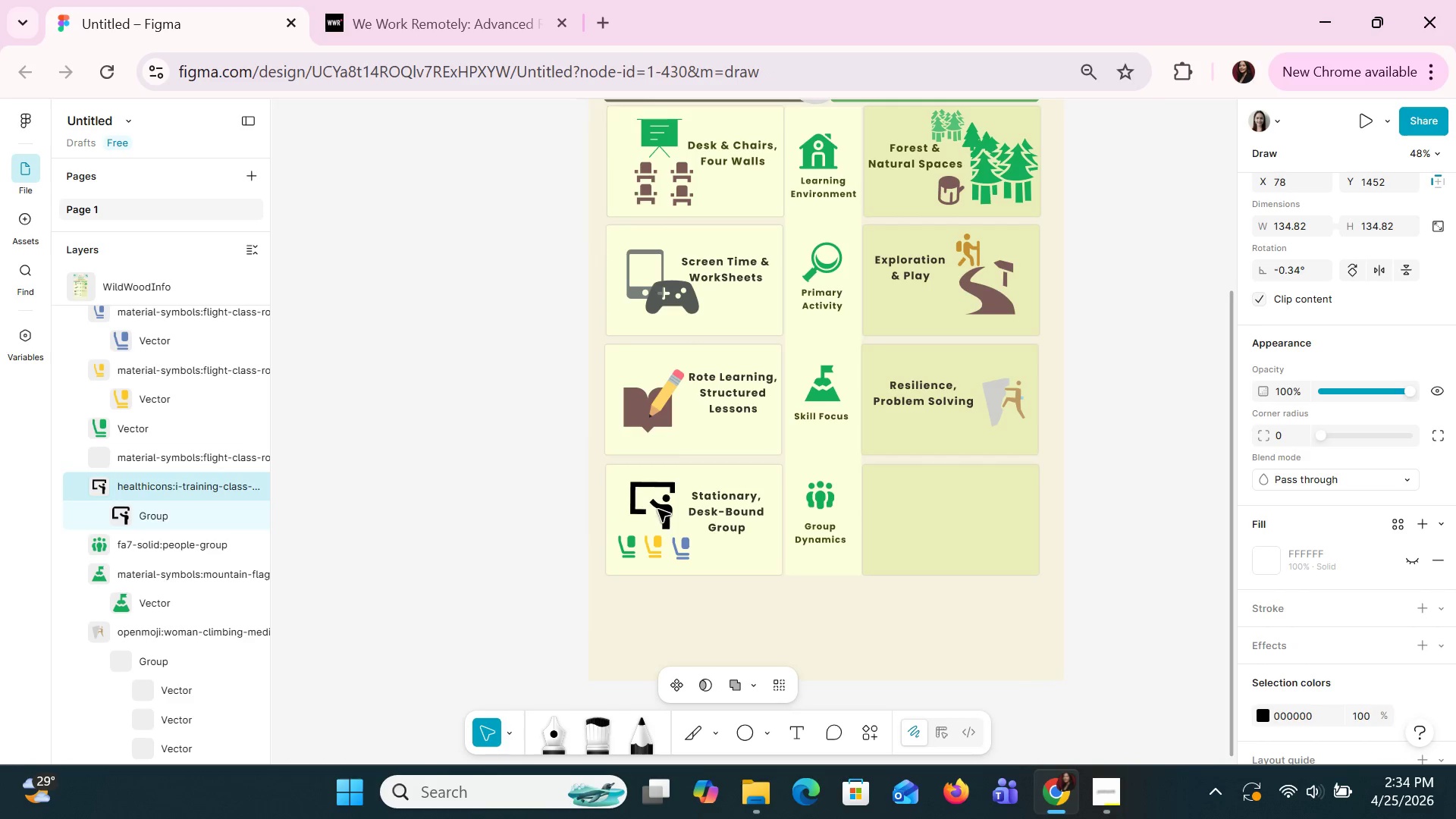 
key(ArrowLeft)
 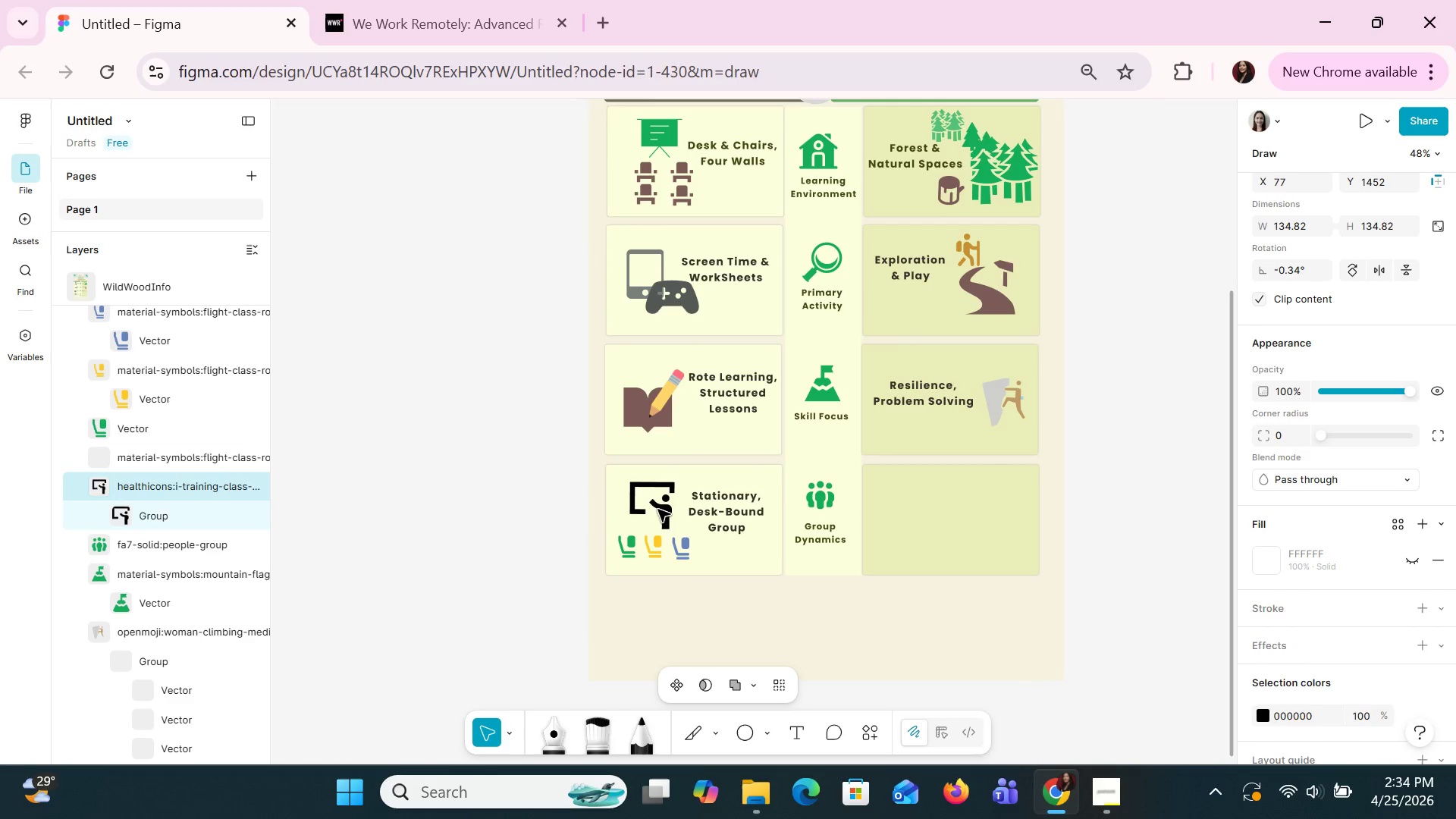 
key(ArrowLeft)
 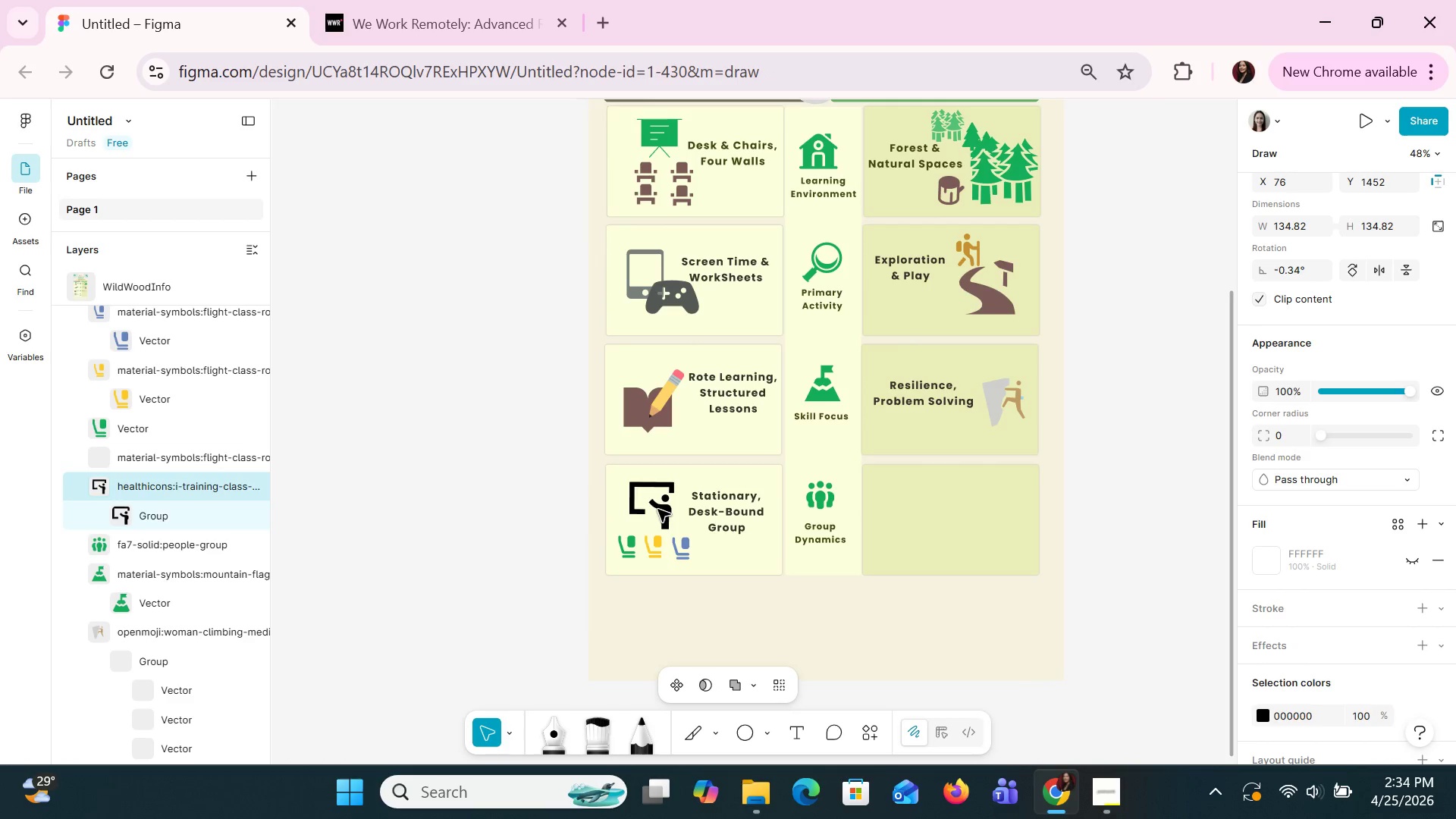 
key(ArrowDown)
 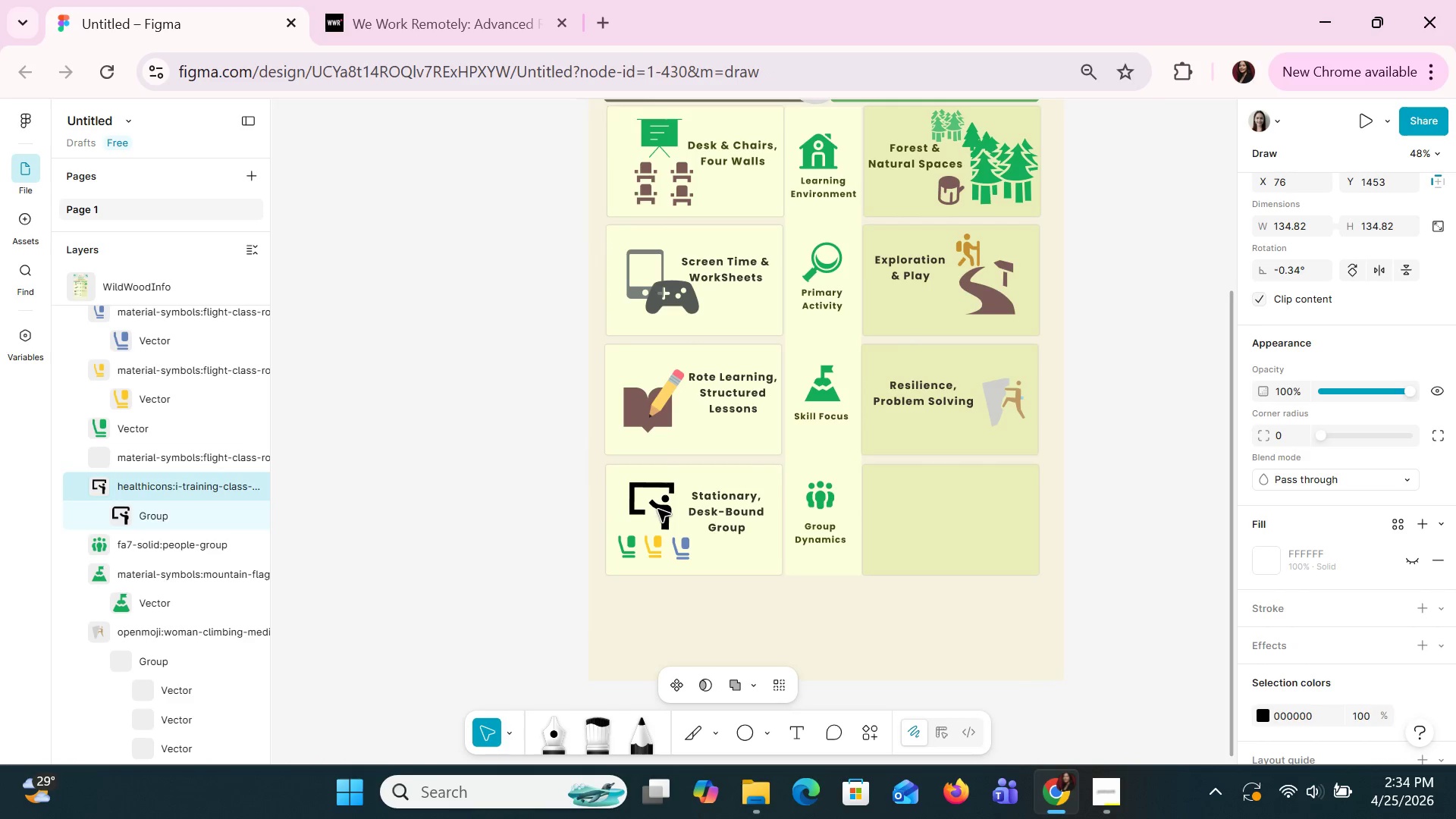 
key(ArrowDown)
 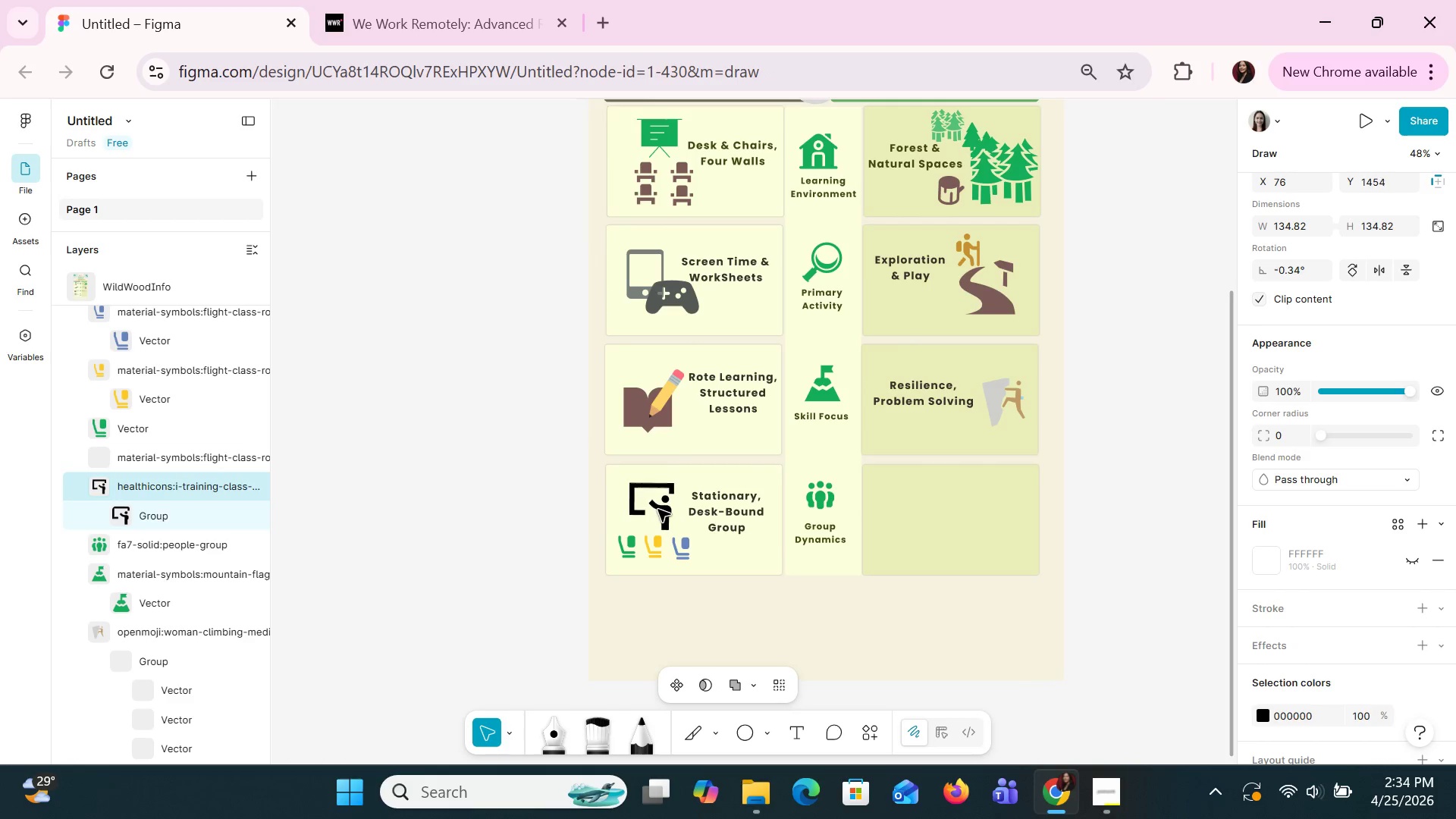 
key(ArrowDown)
 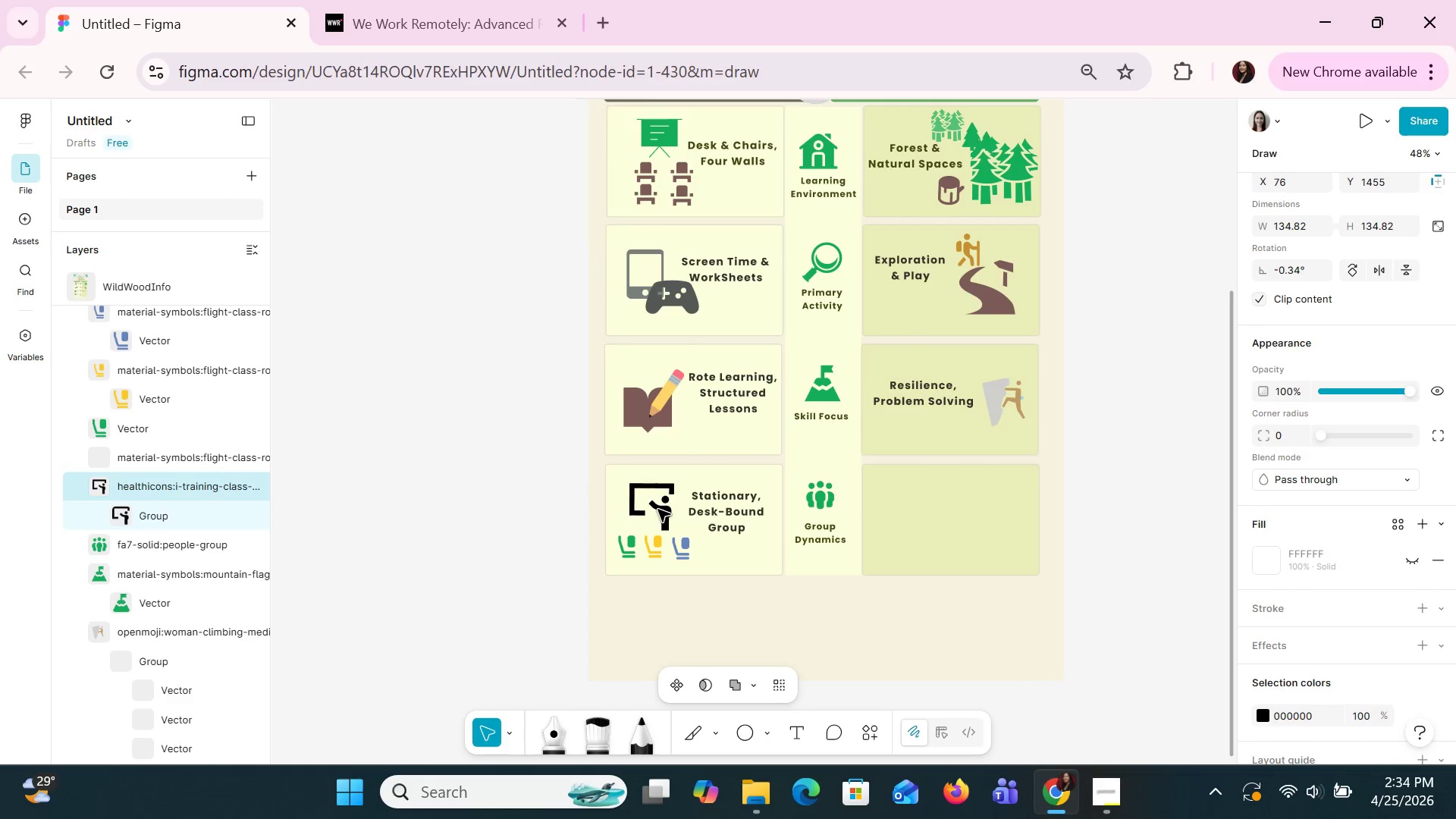 
key(ArrowDown)
 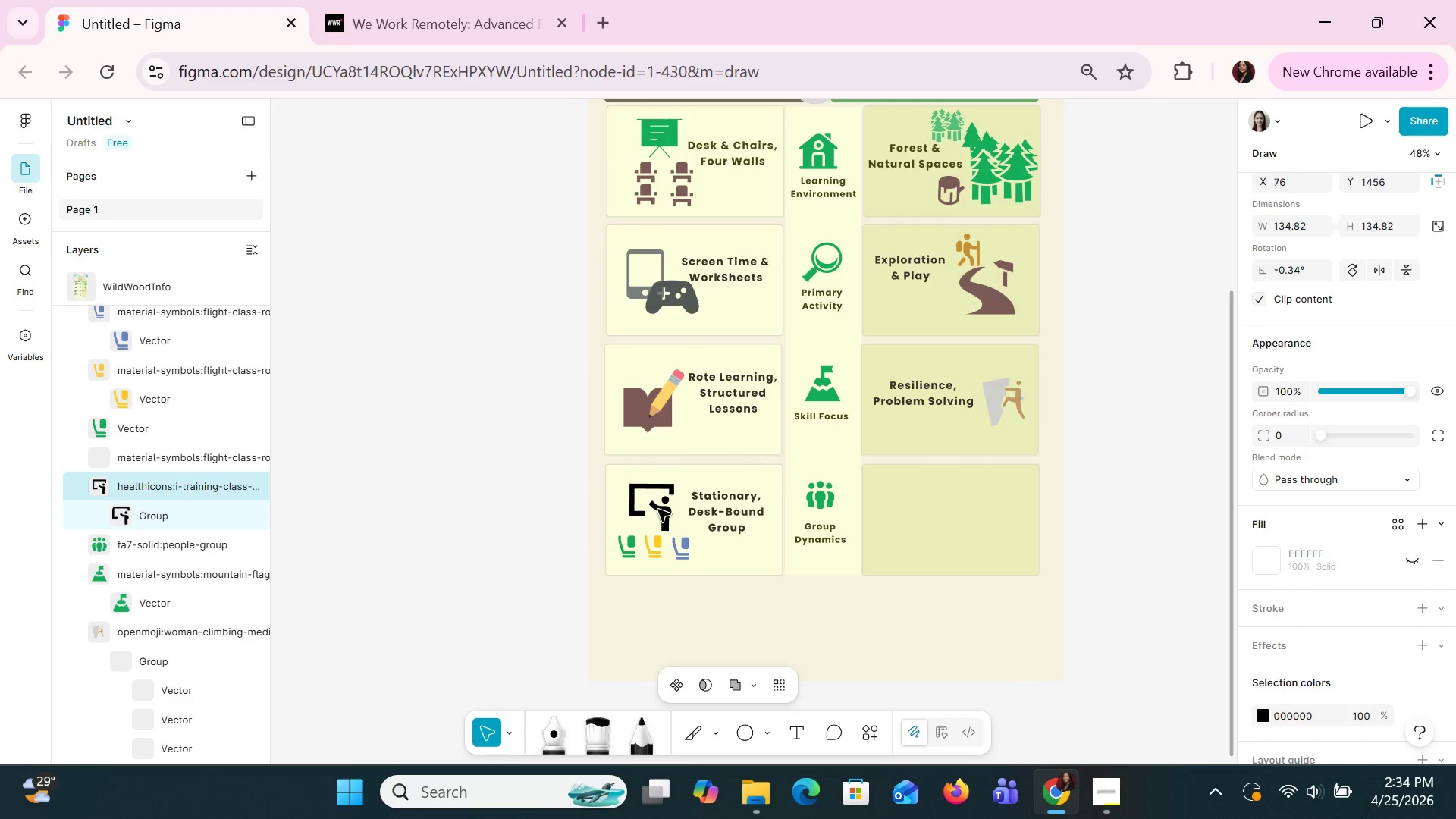 
key(ArrowRight)
 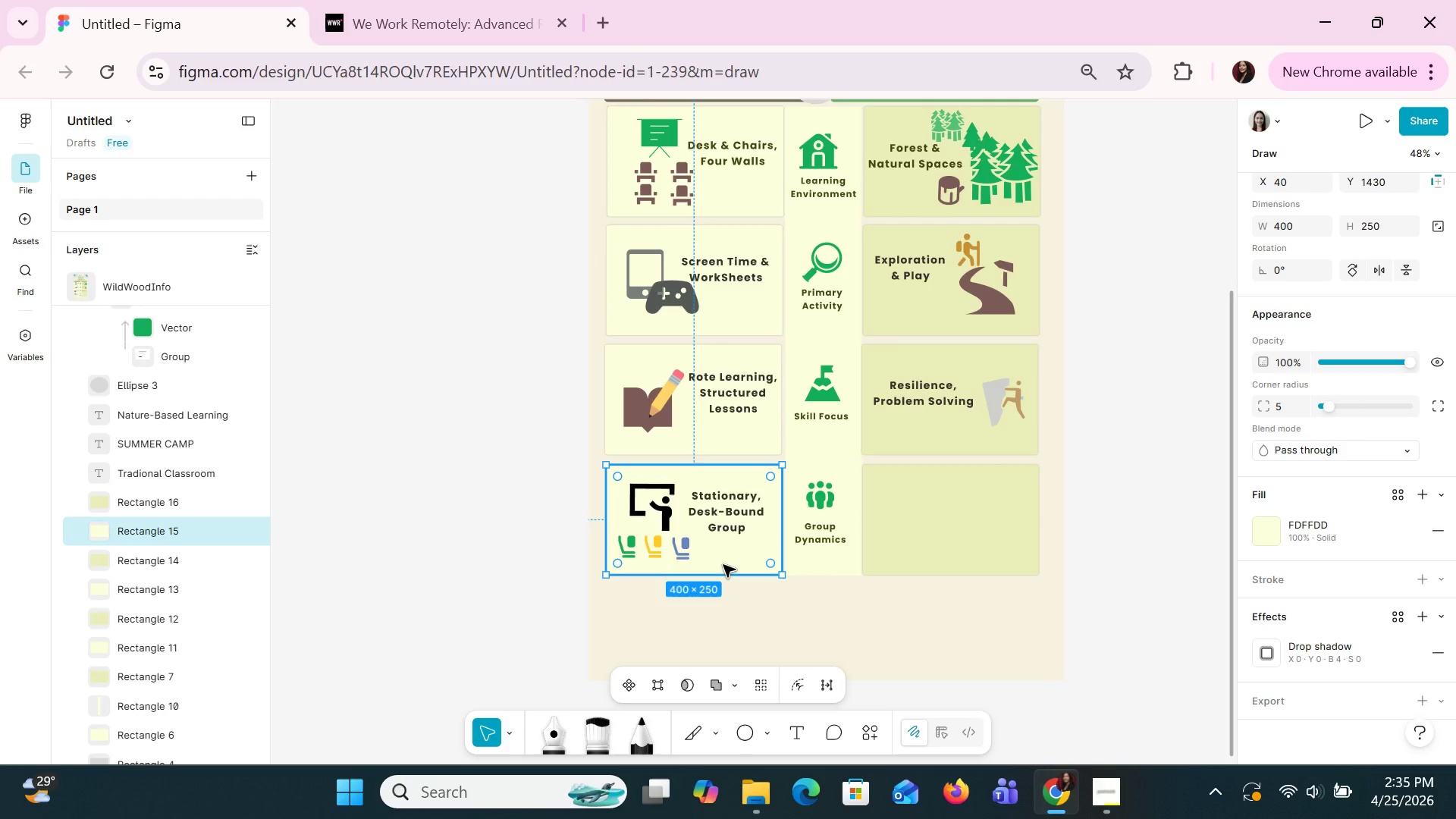 
wait(52.0)
 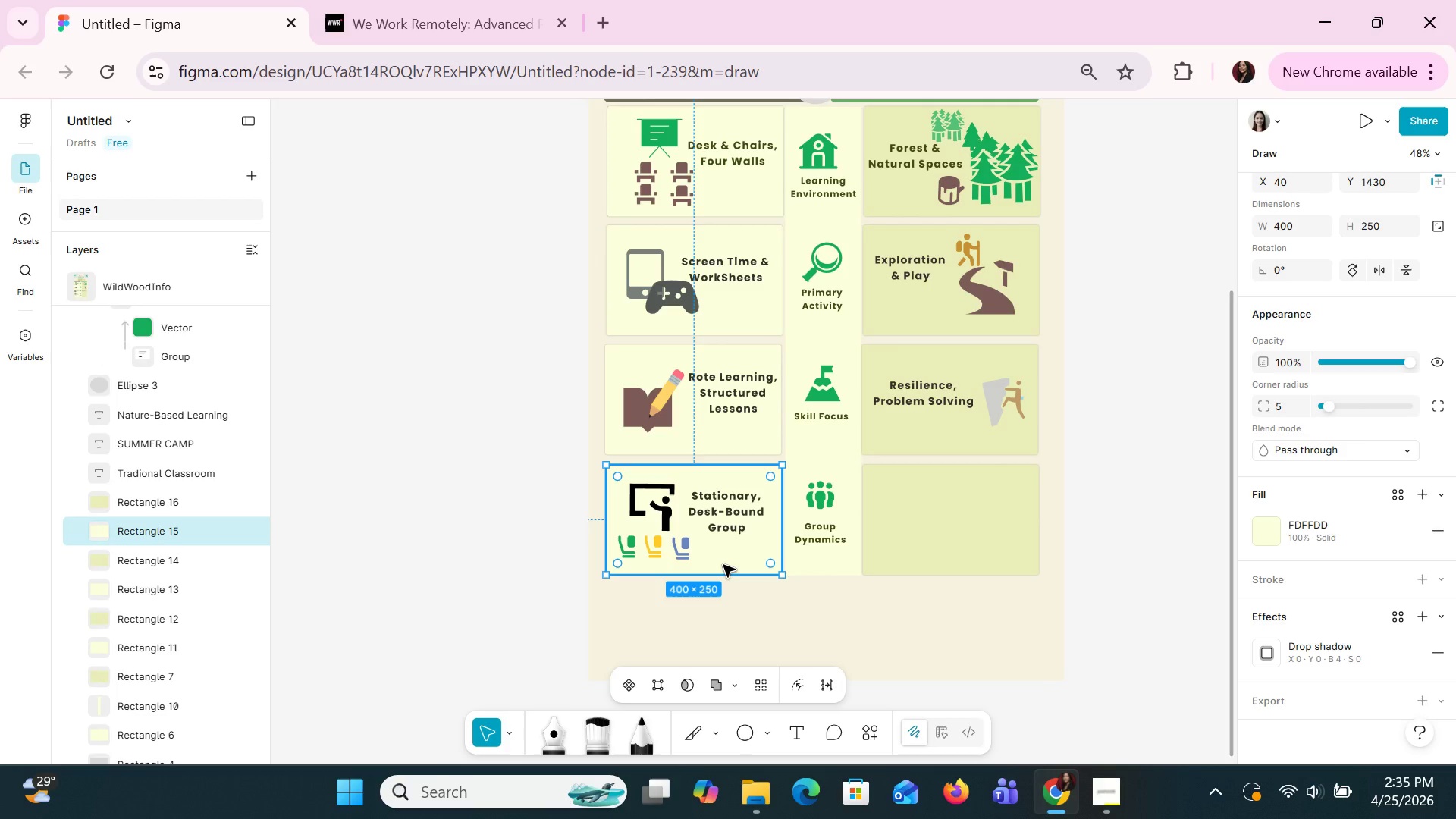 
left_click([918, 548])
 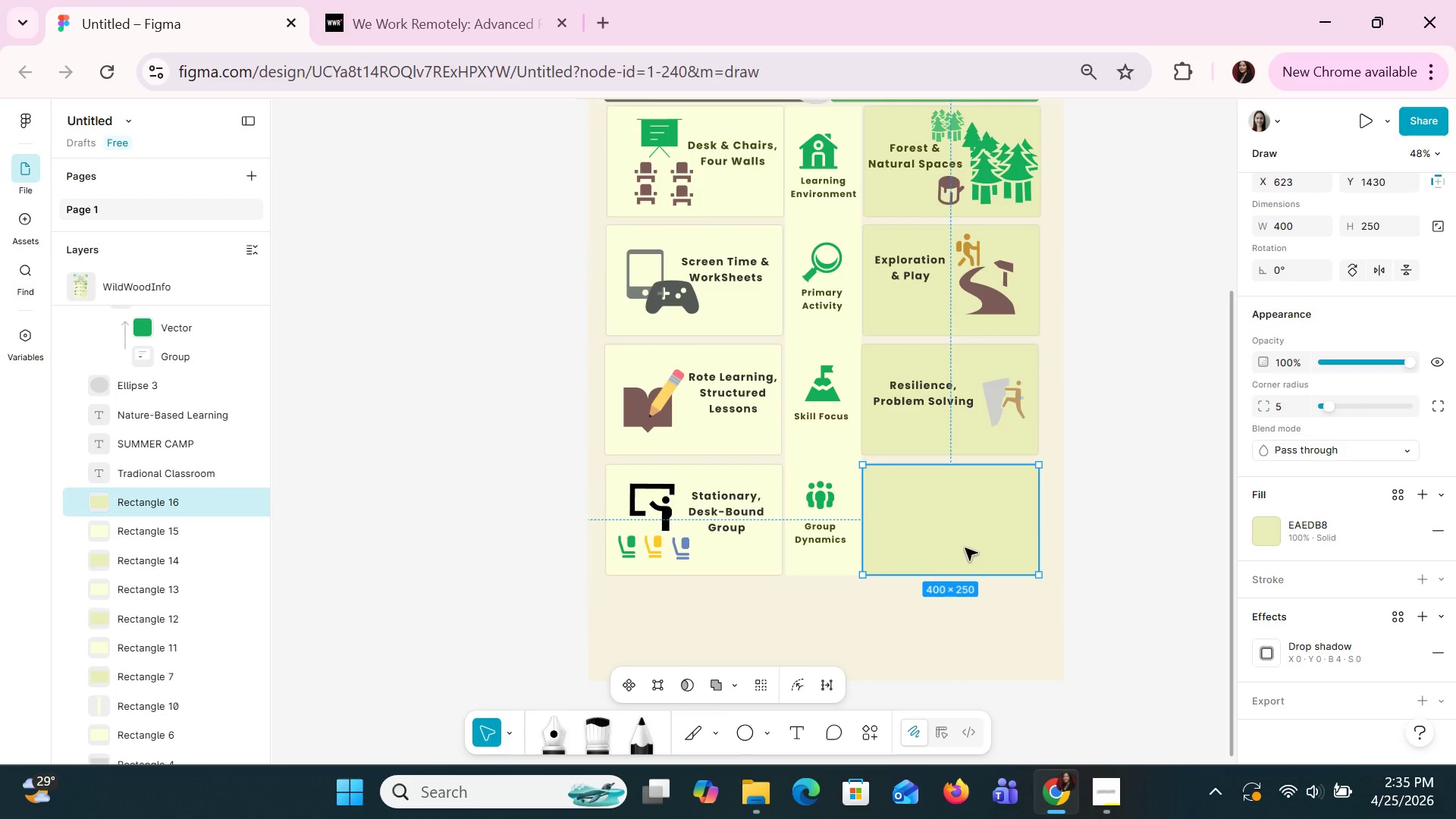 
right_click([962, 539])
 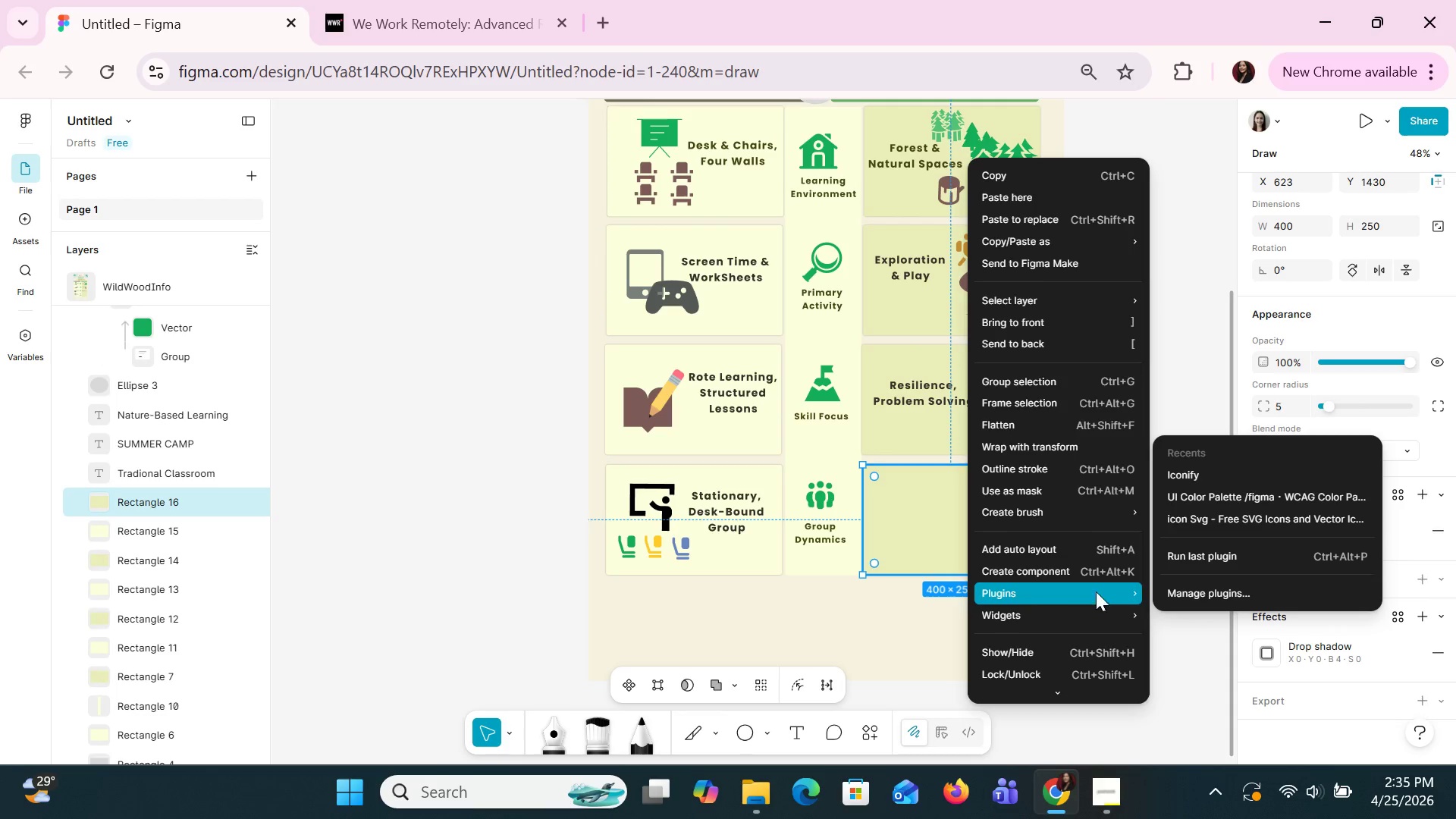 
left_click([1178, 478])
 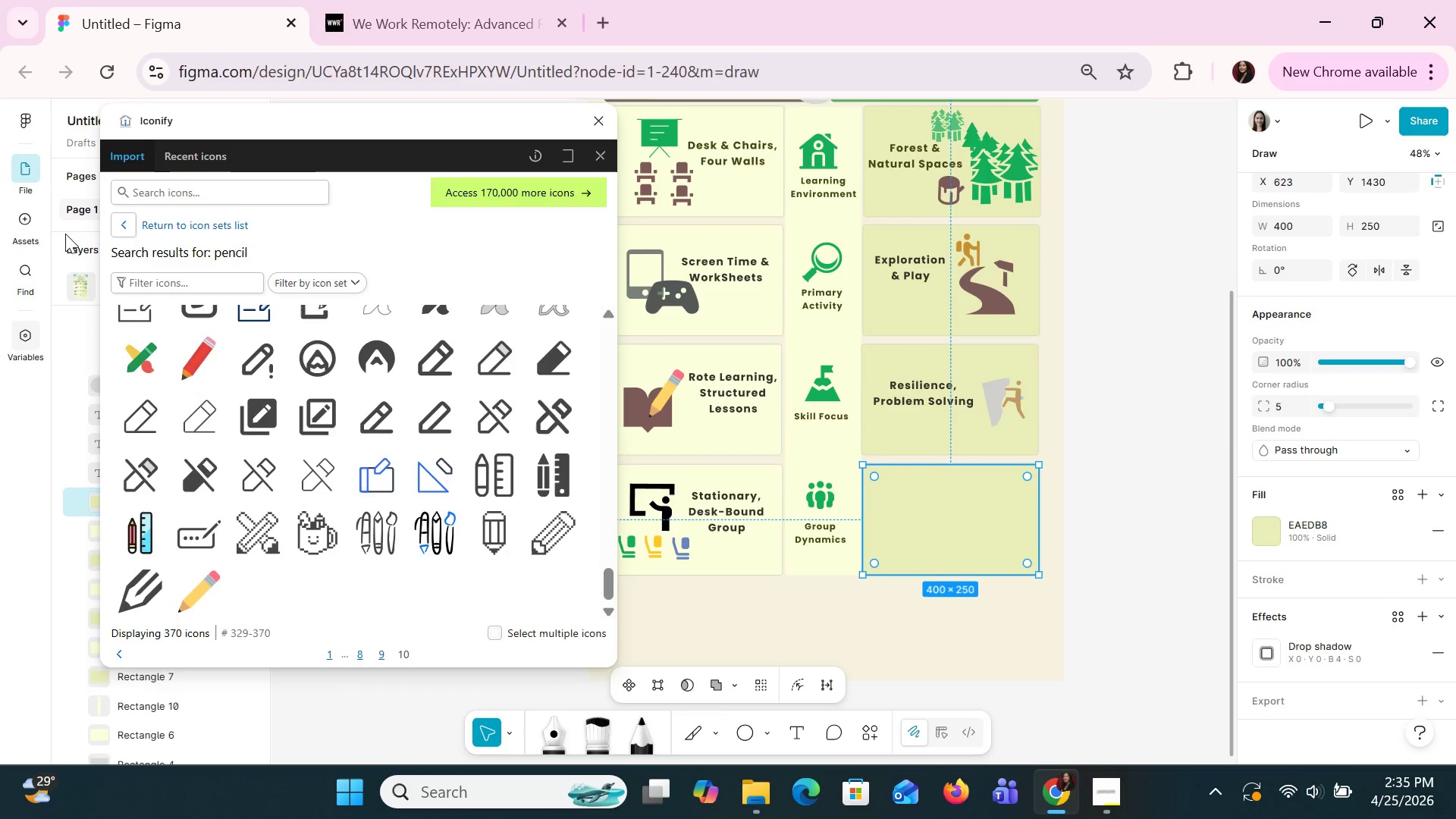 
left_click([215, 190])
 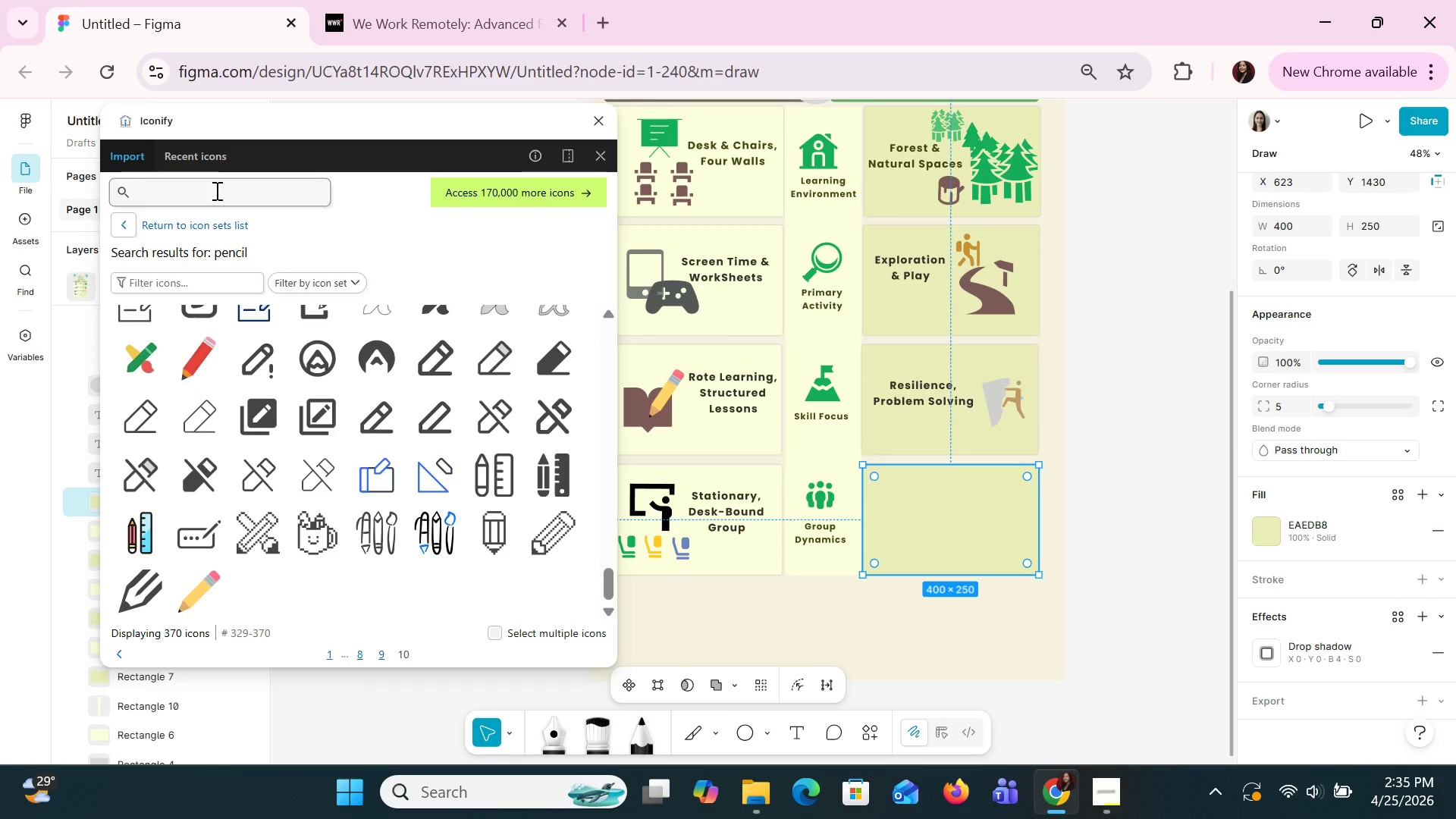 
type(walking)
 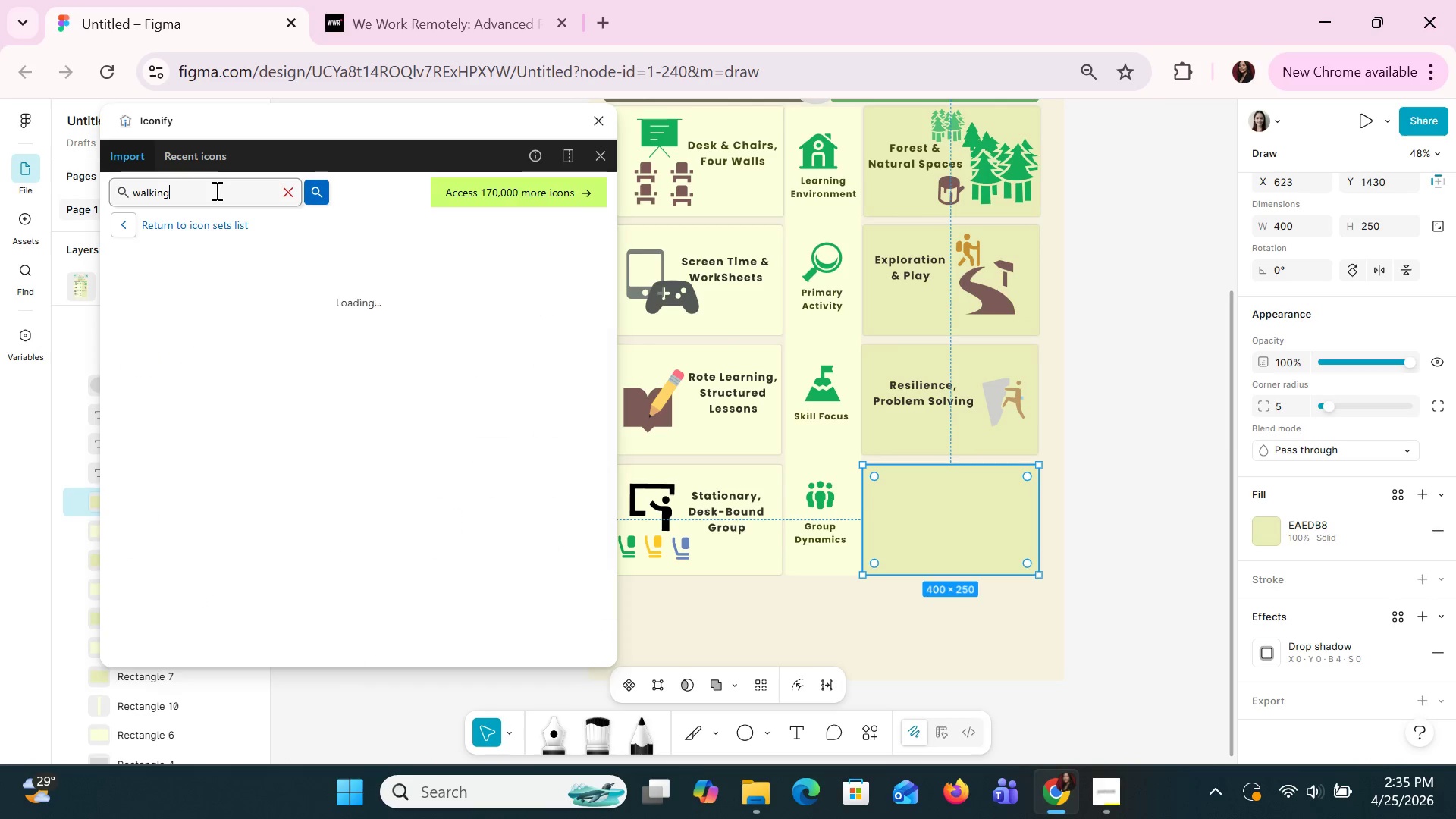 
key(Enter)
 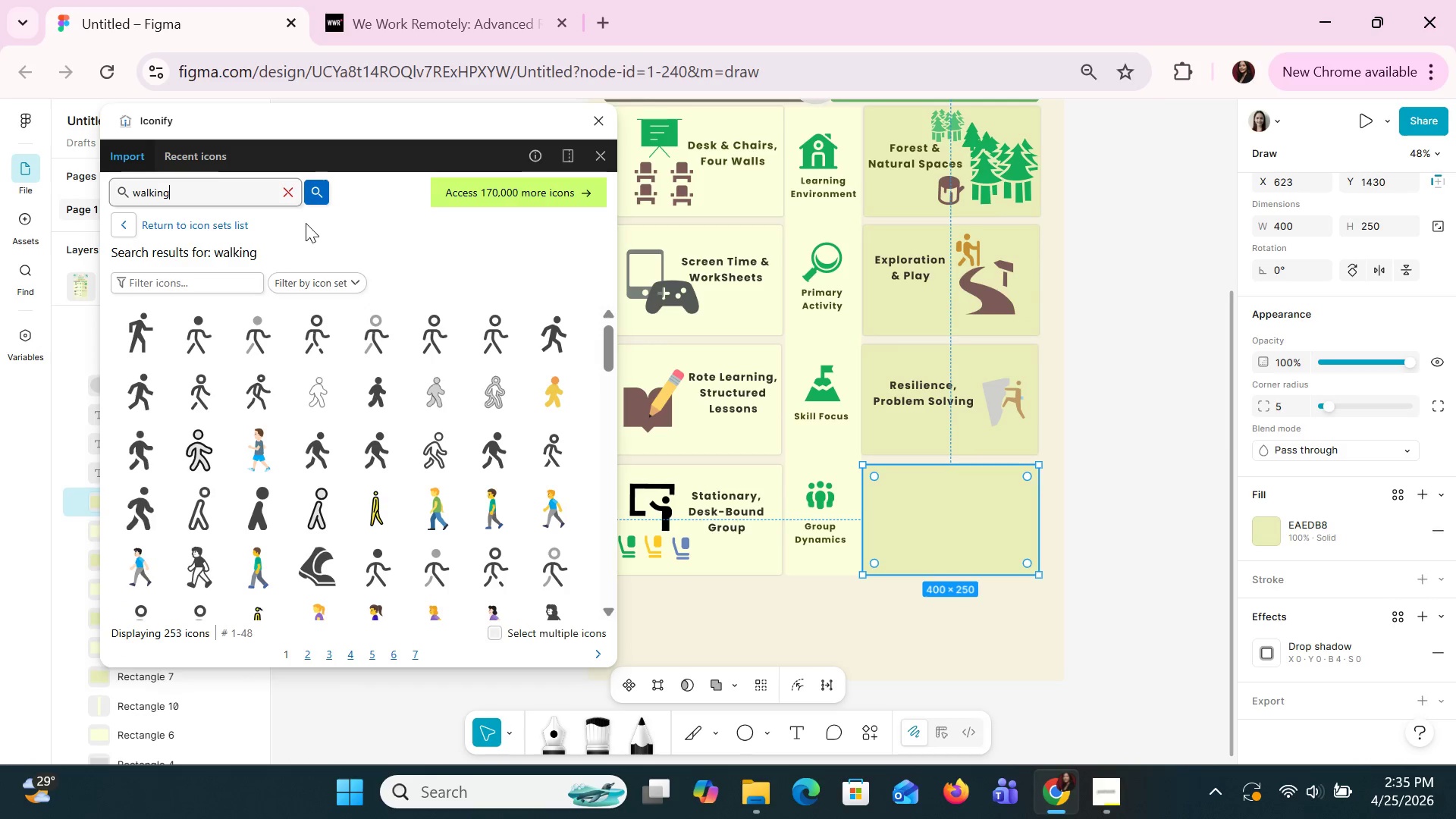 
mouse_move([387, 450])
 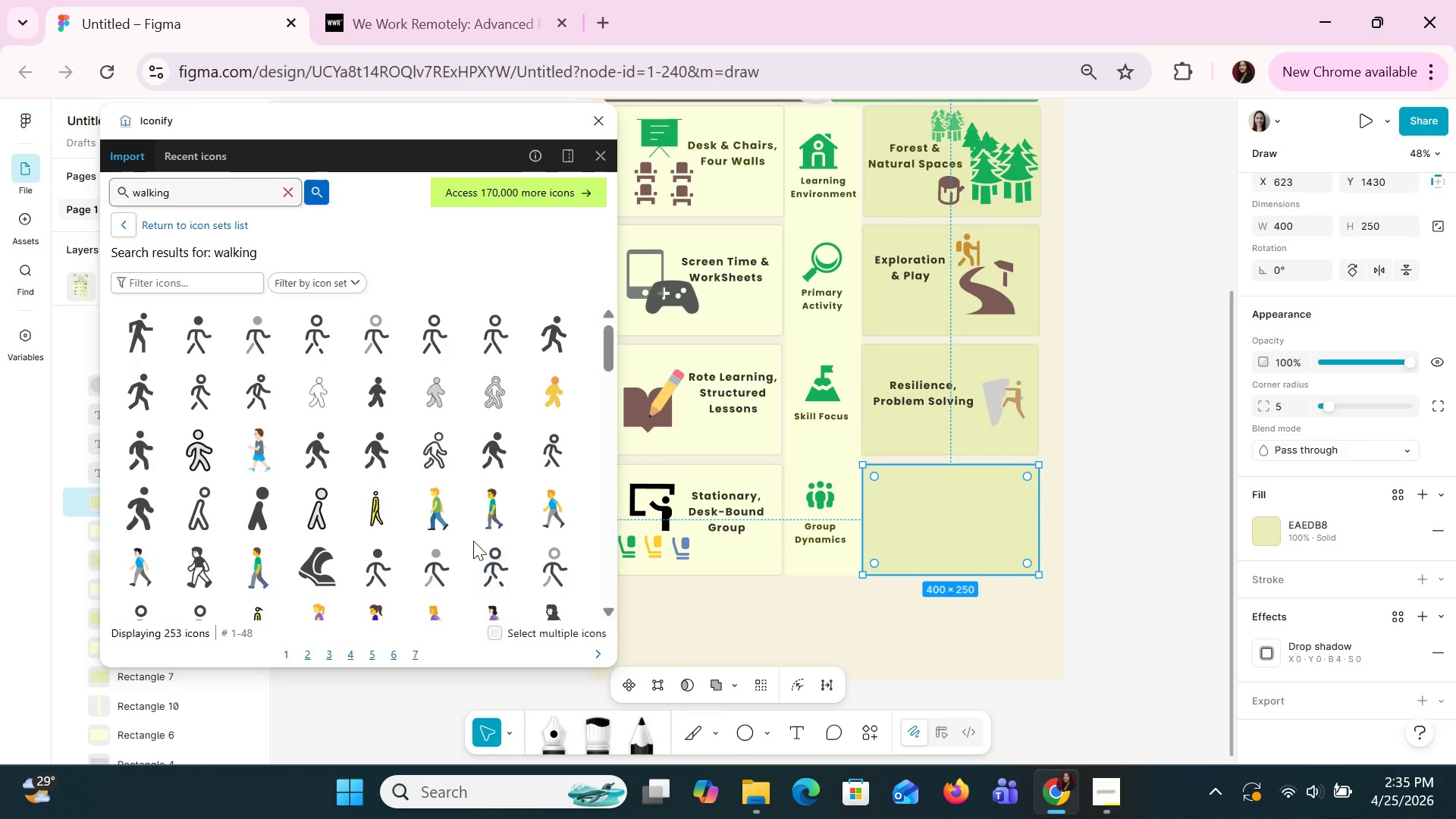 
scroll: coordinate [473, 532], scroll_direction: down, amount: 3.0
 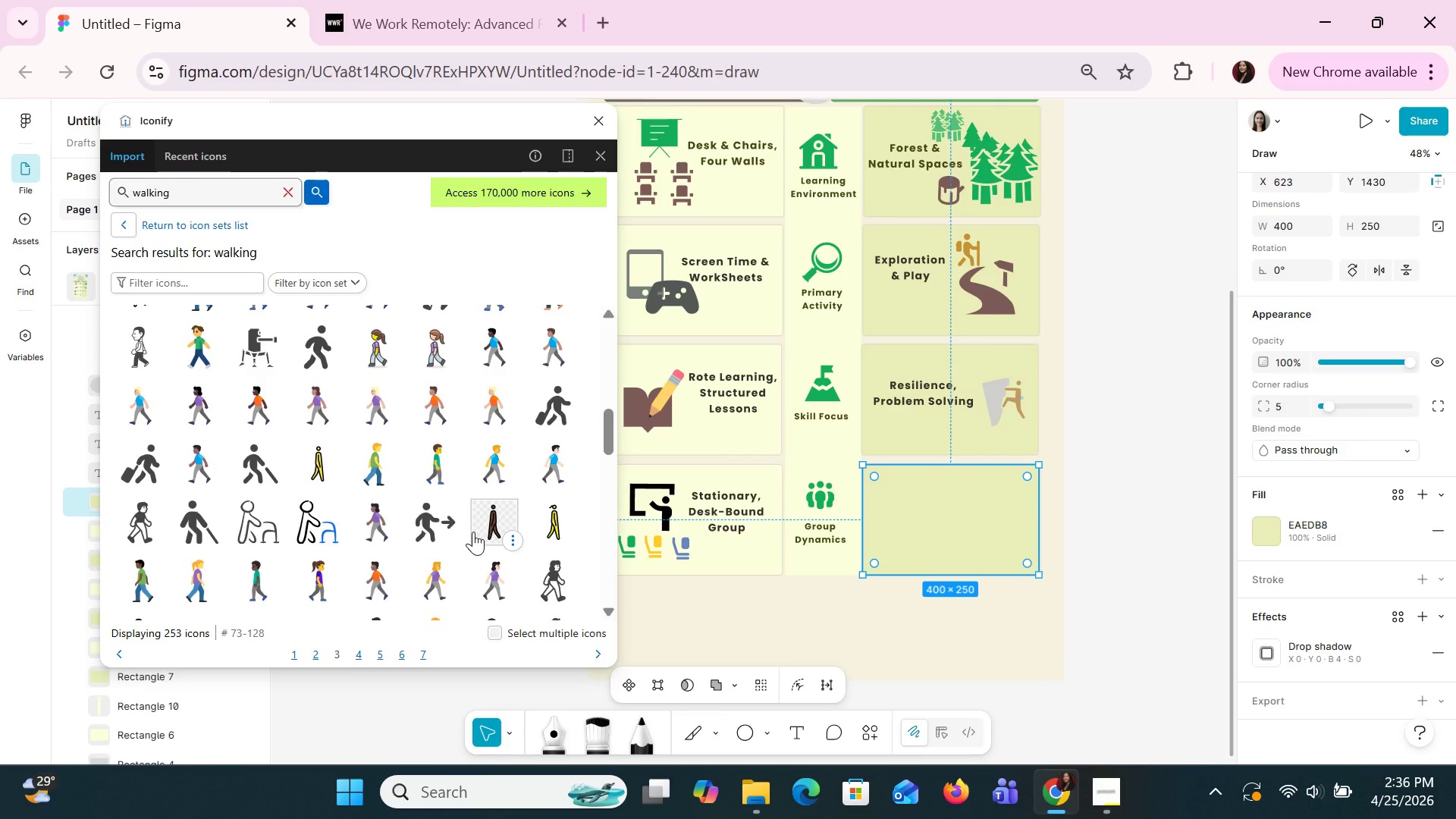 
wait(5.89)
 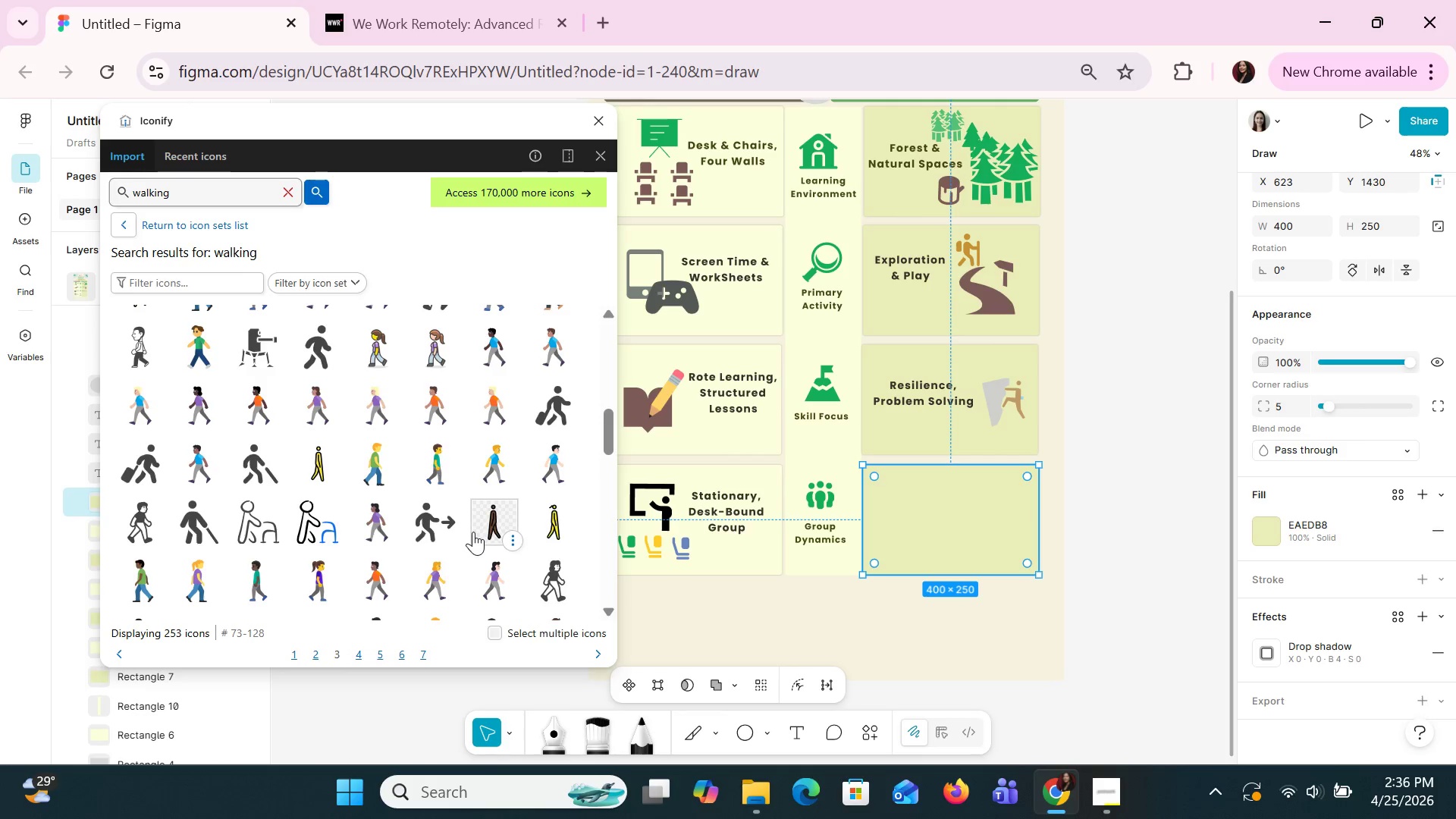 
left_click_drag(start_coordinate=[193, 187], to_coordinate=[100, 165])
 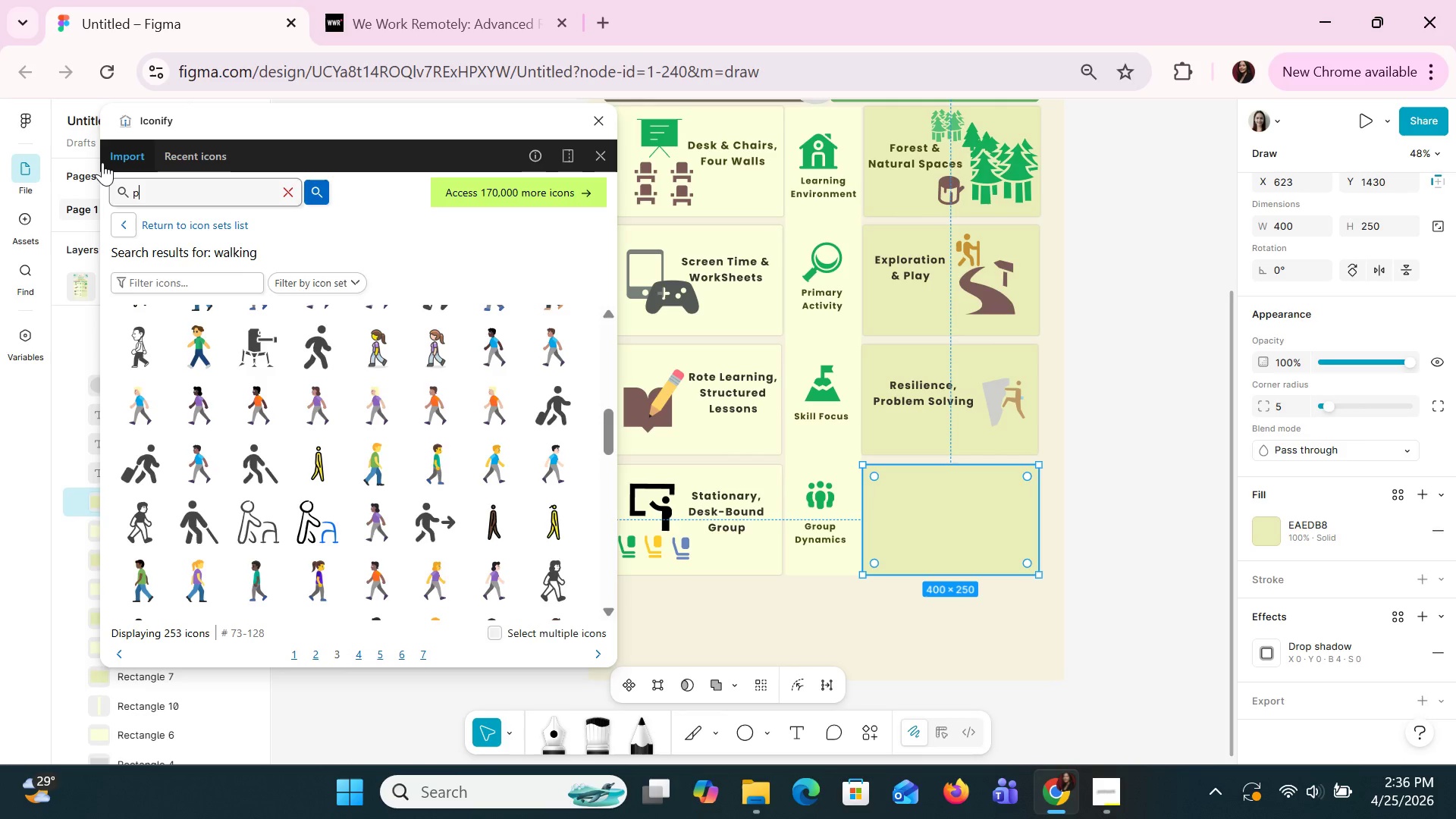 
type(people)
 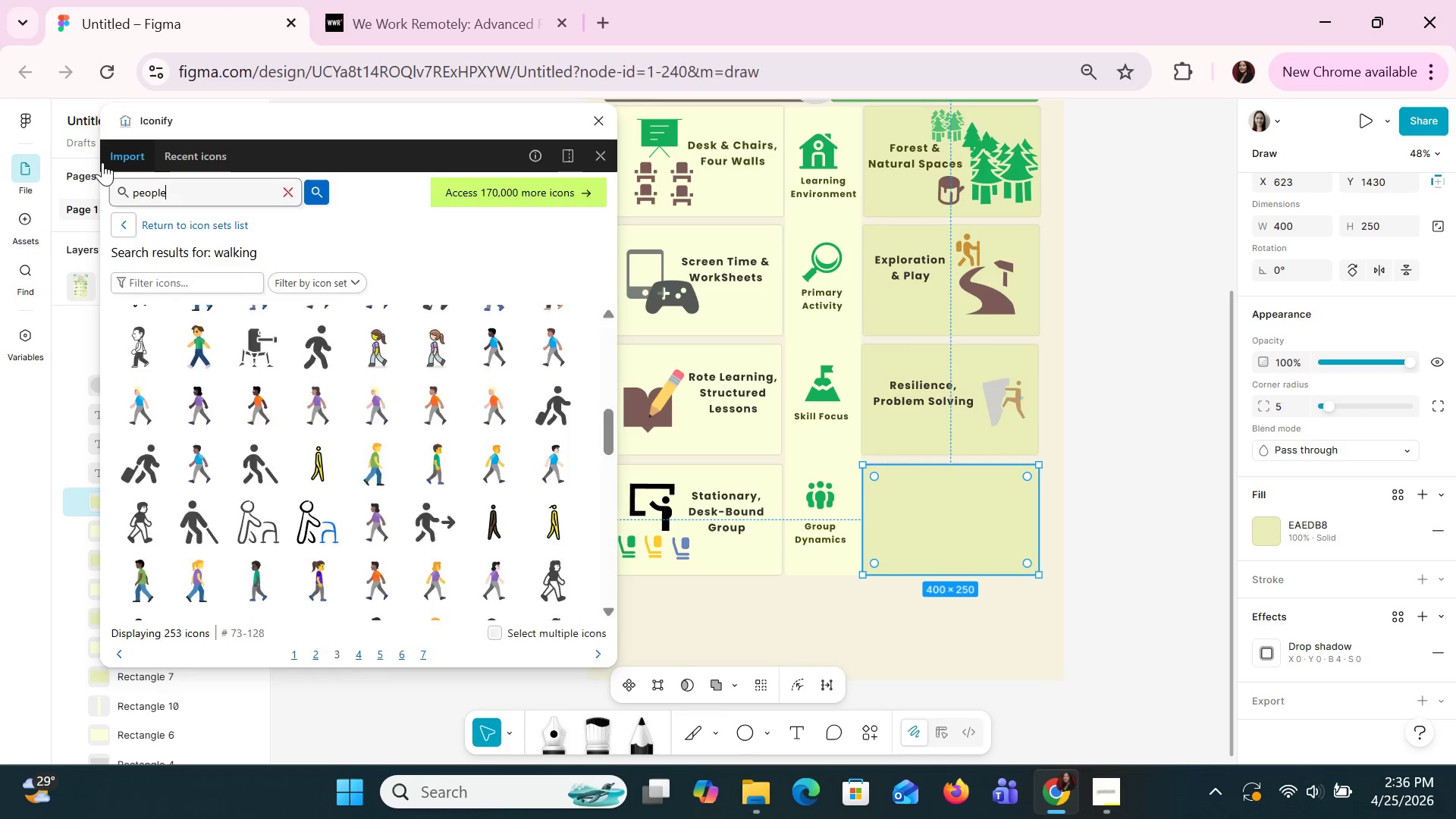 
key(Enter)
 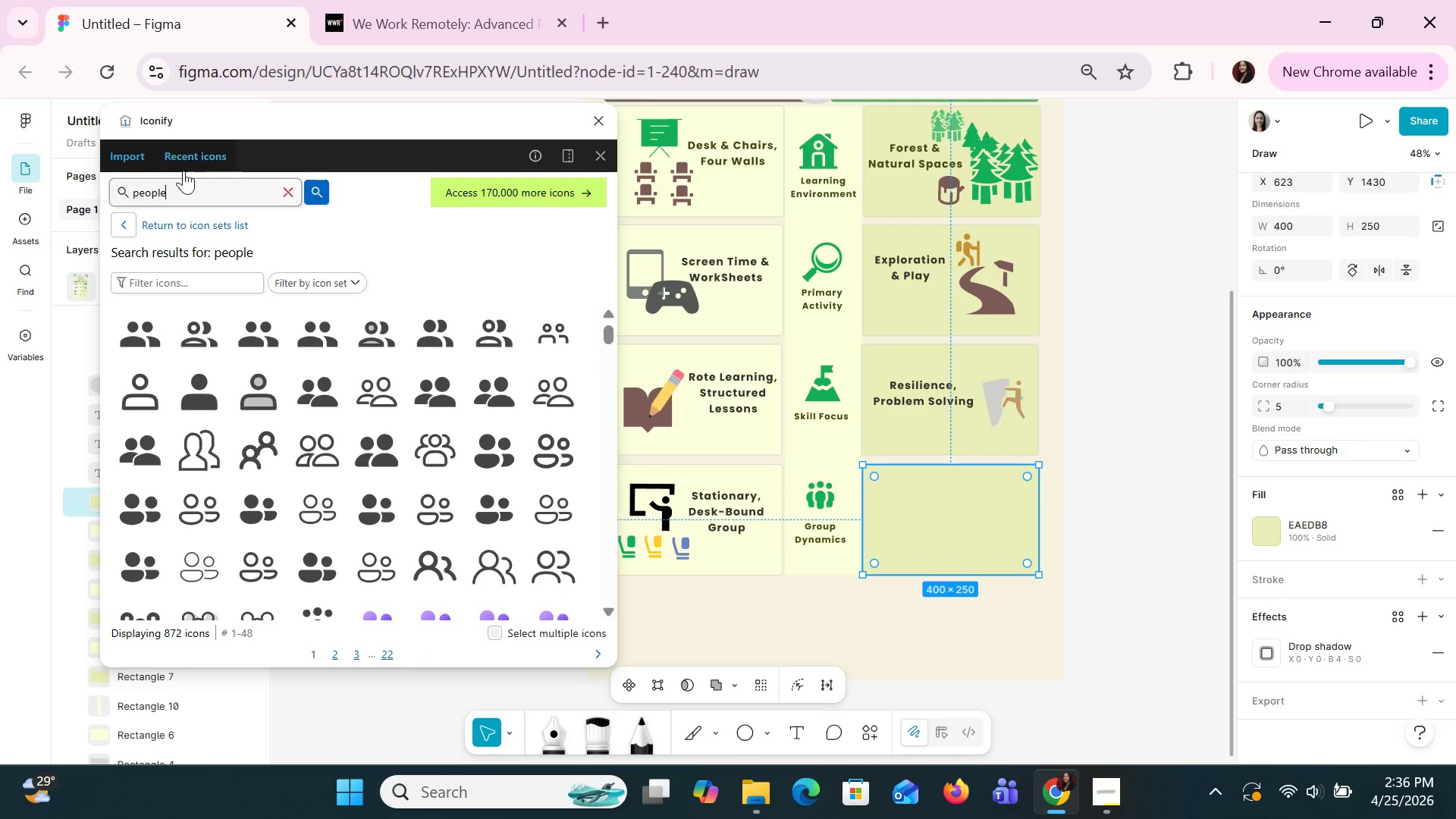 
scroll: coordinate [425, 401], scroll_direction: down, amount: 2.0
 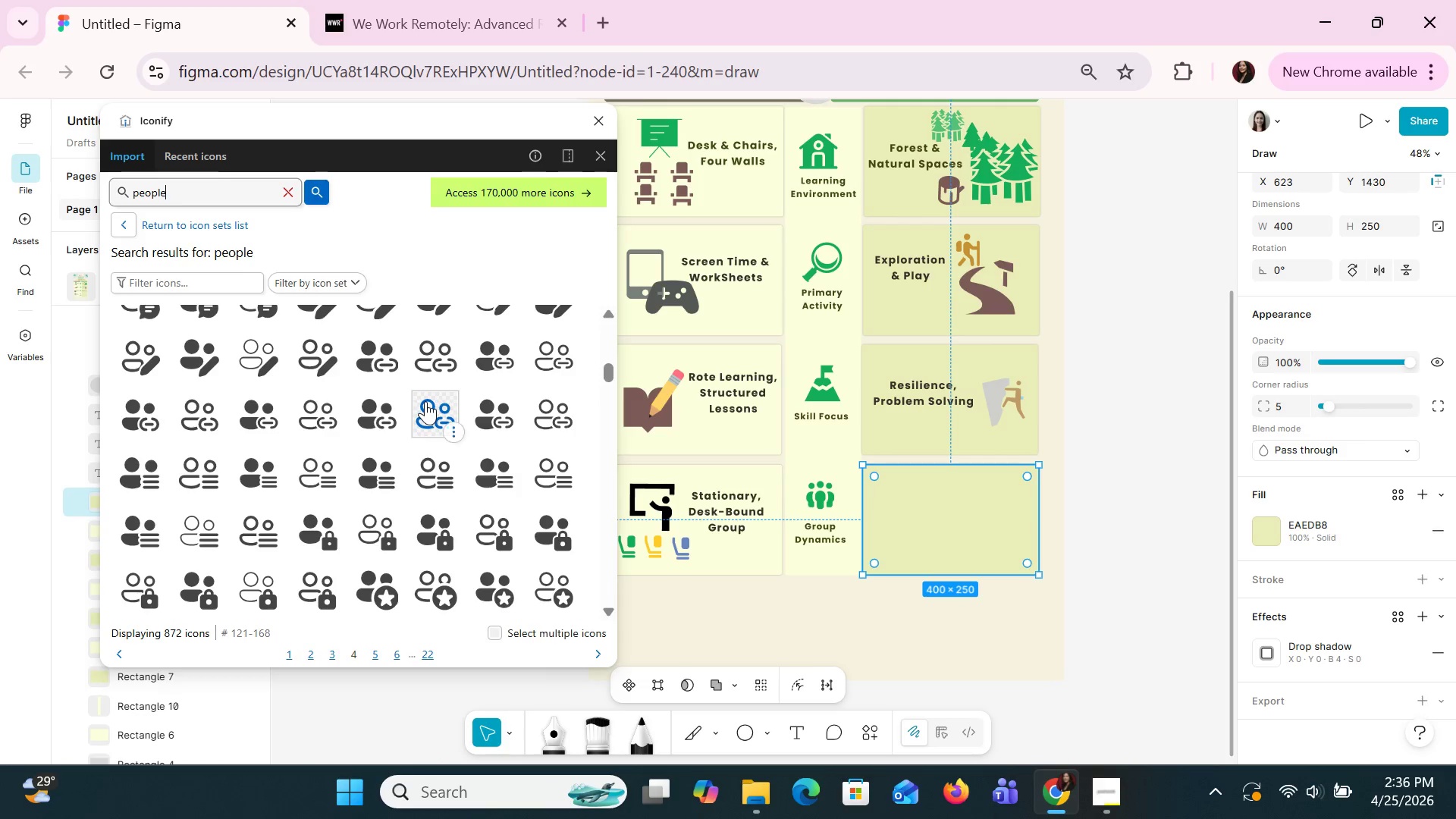 
type( walking)
 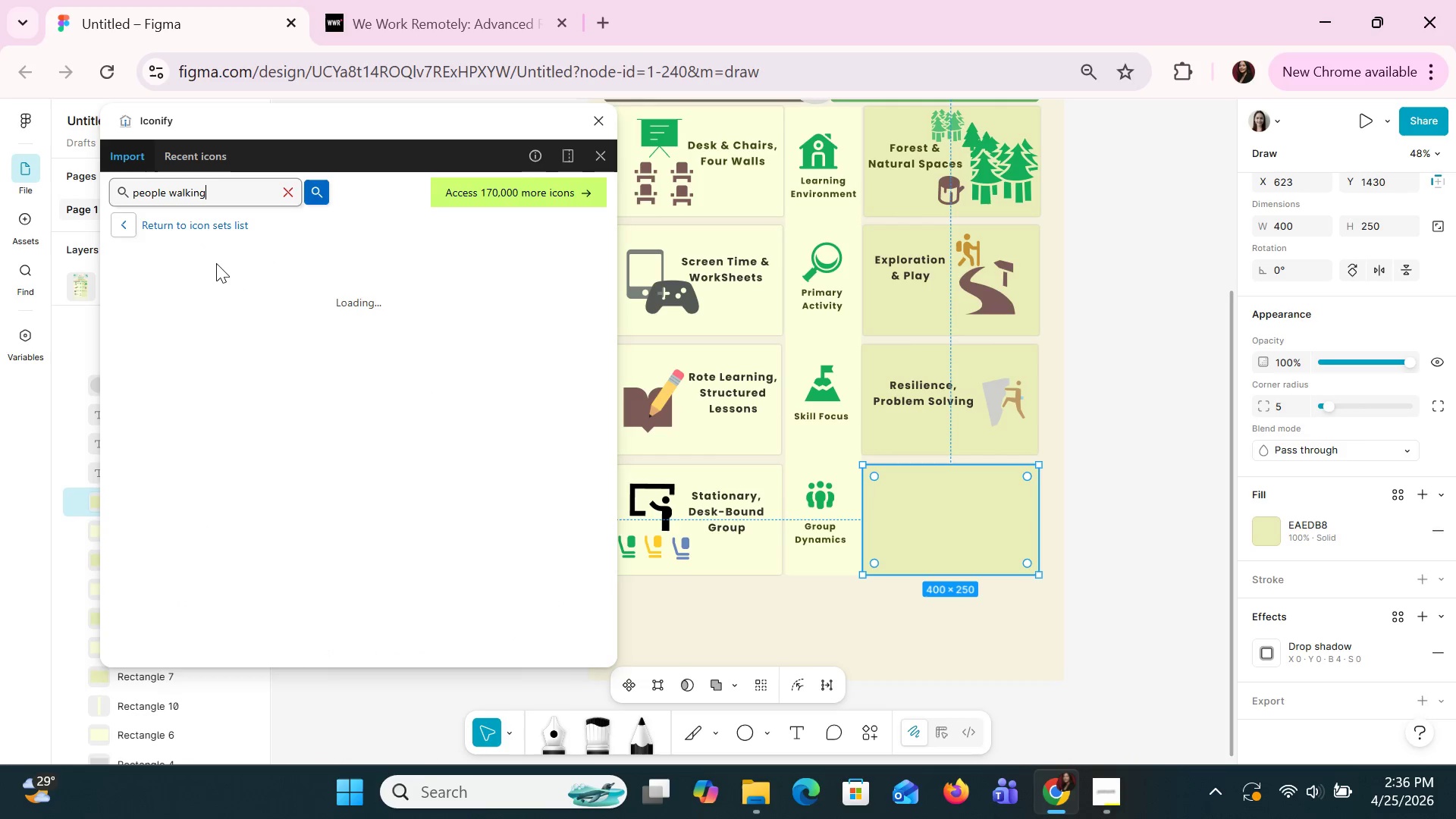 
key(Enter)
 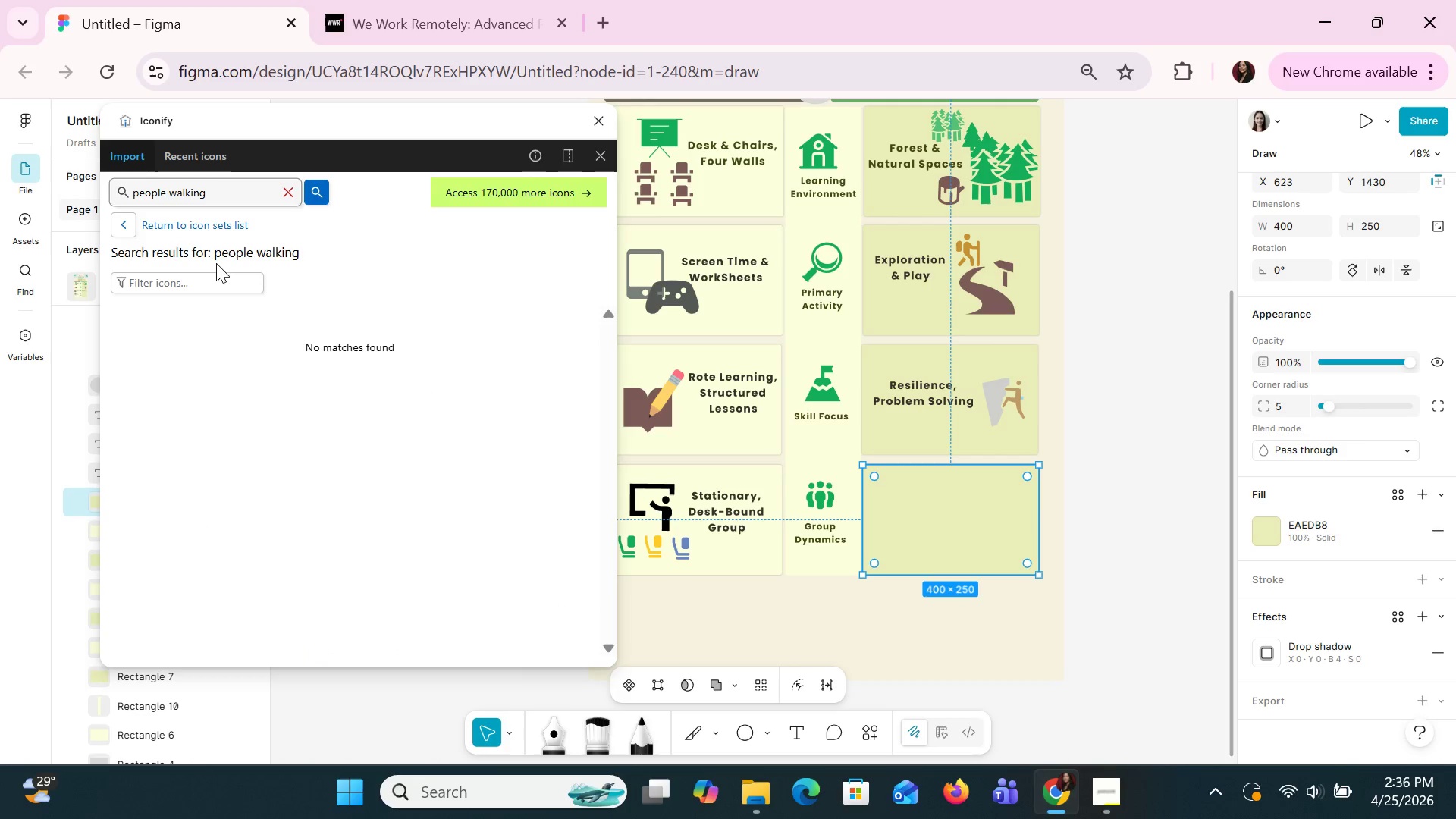 
hold_key(key=Backspace, duration=1.08)
 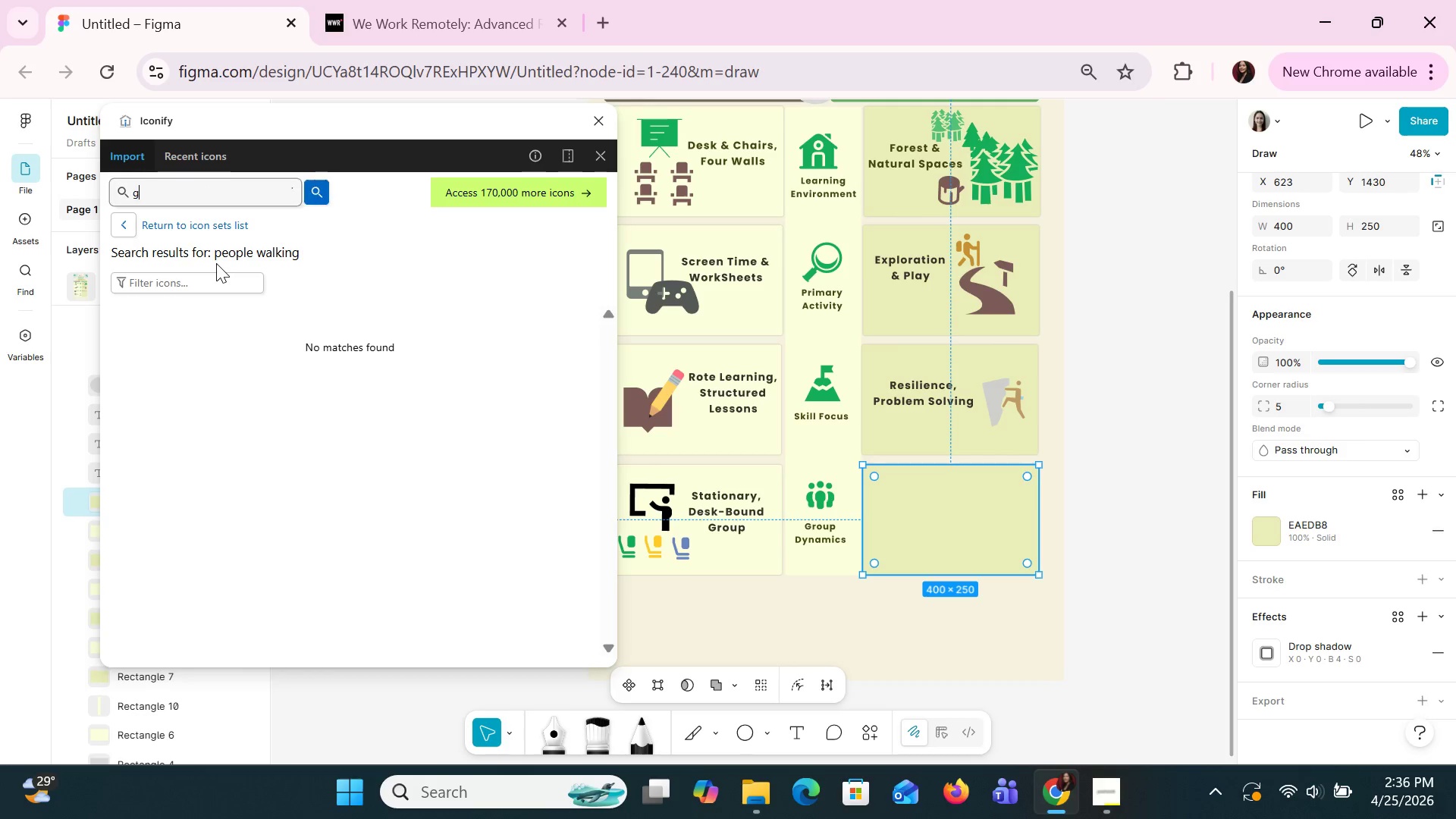 
type(gru=oup)
key(Backspace)
key(Backspace)
key(Backspace)
key(Backspace)
key(Backspace)
type(oup)
 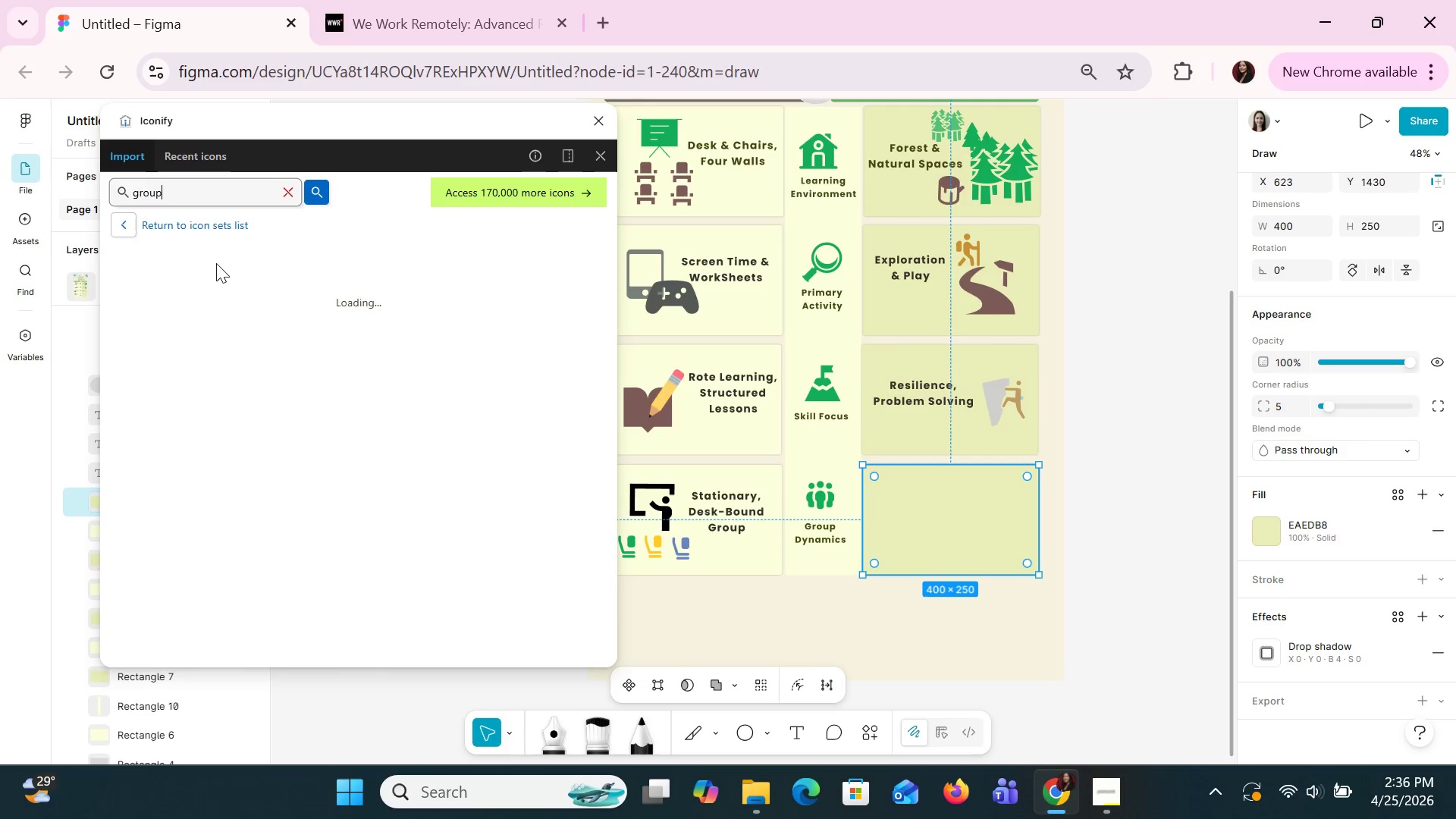 
key(Enter)
 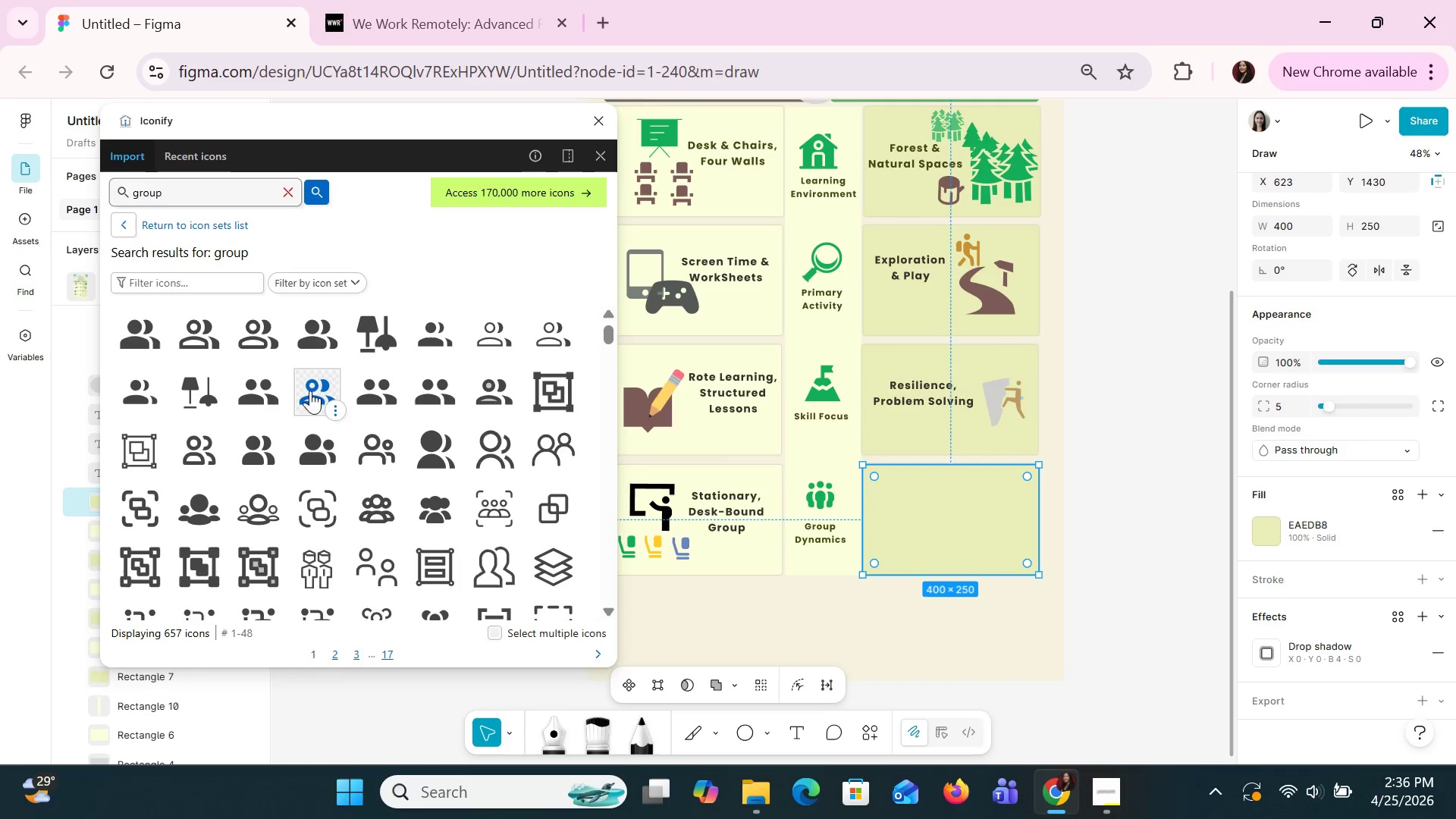 
scroll: coordinate [342, 430], scroll_direction: down, amount: 3.0
 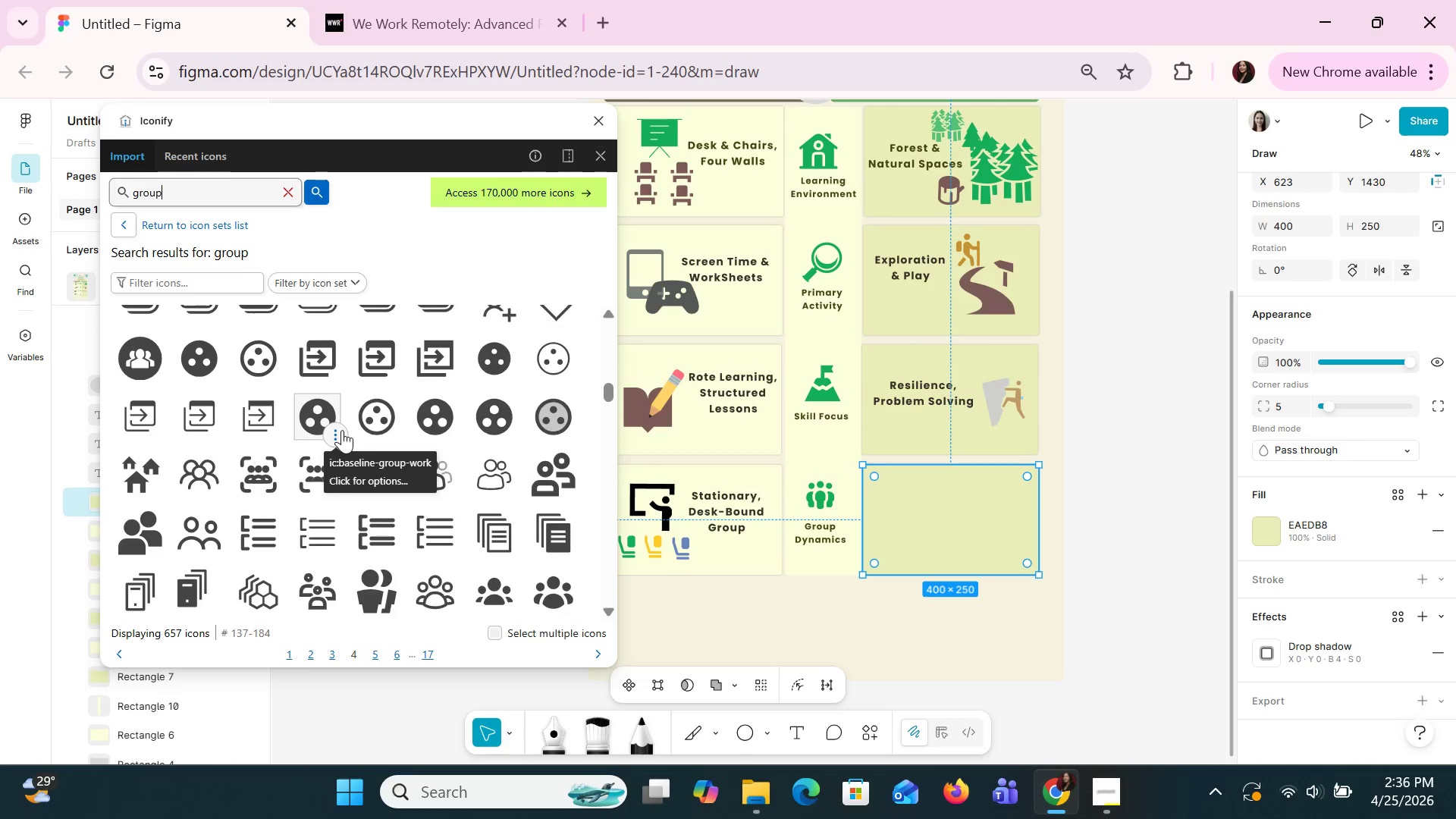 
type( walking)
 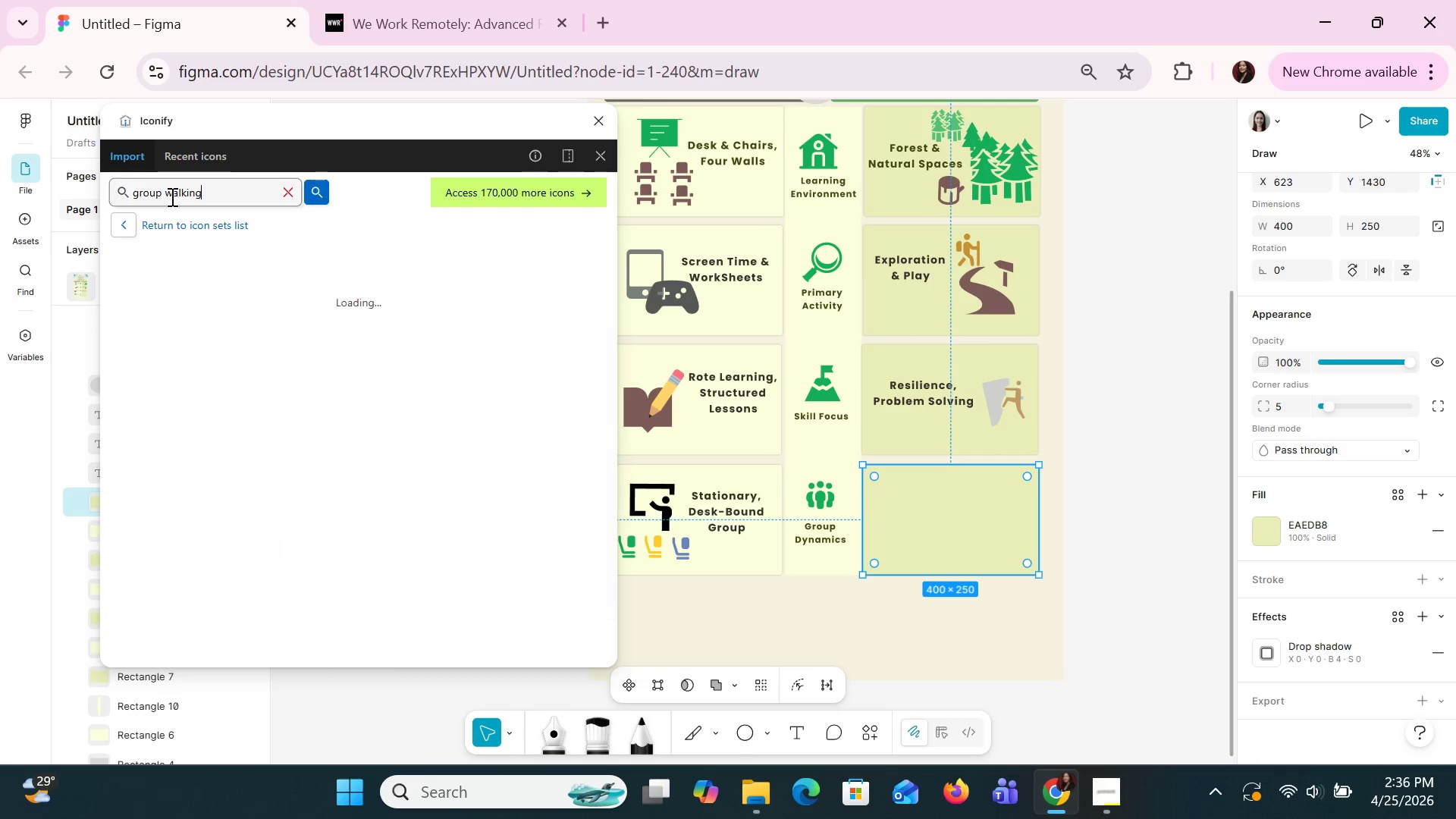 
key(Enter)
 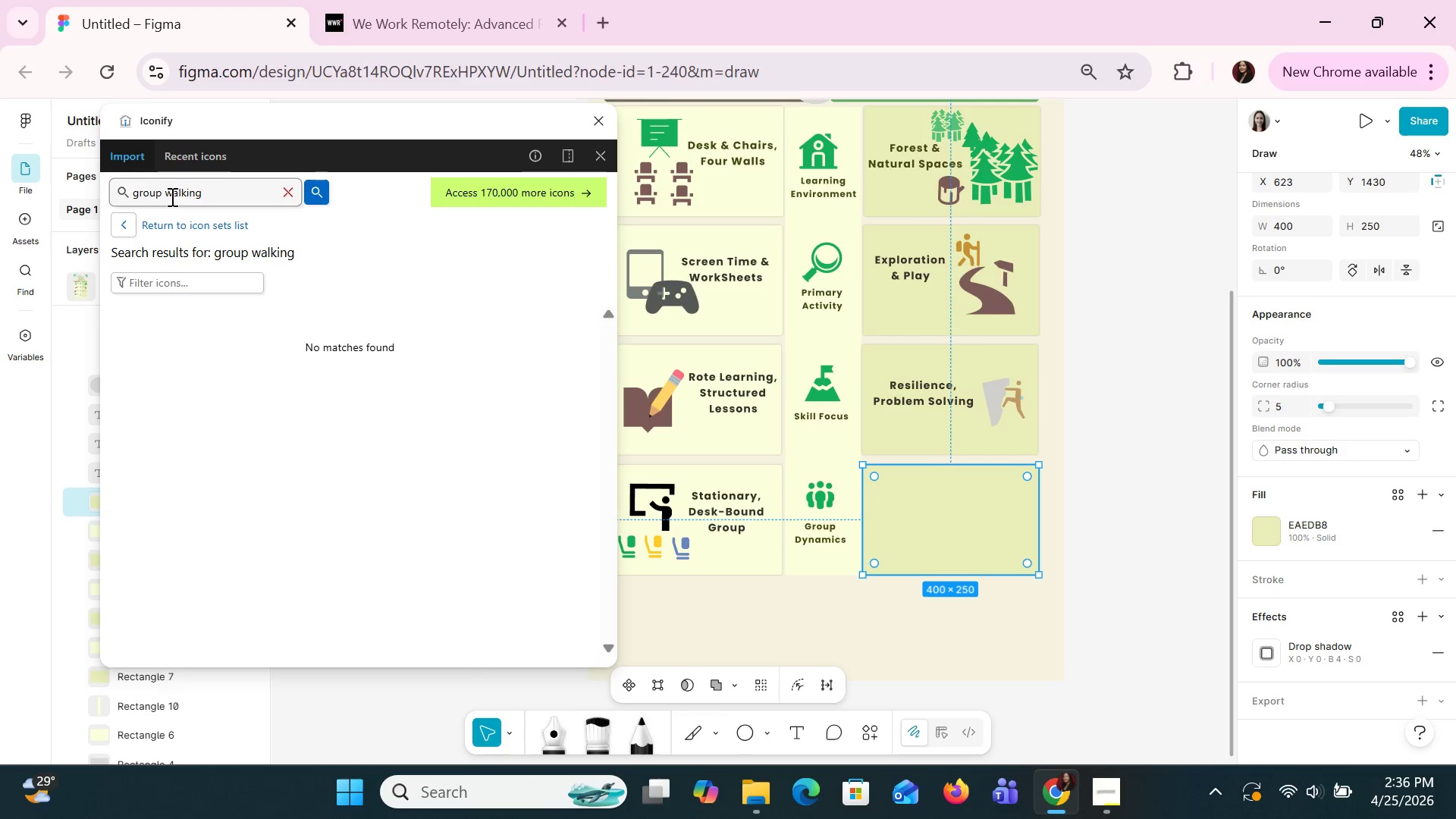 
hold_key(key=Backspace, duration=0.58)
 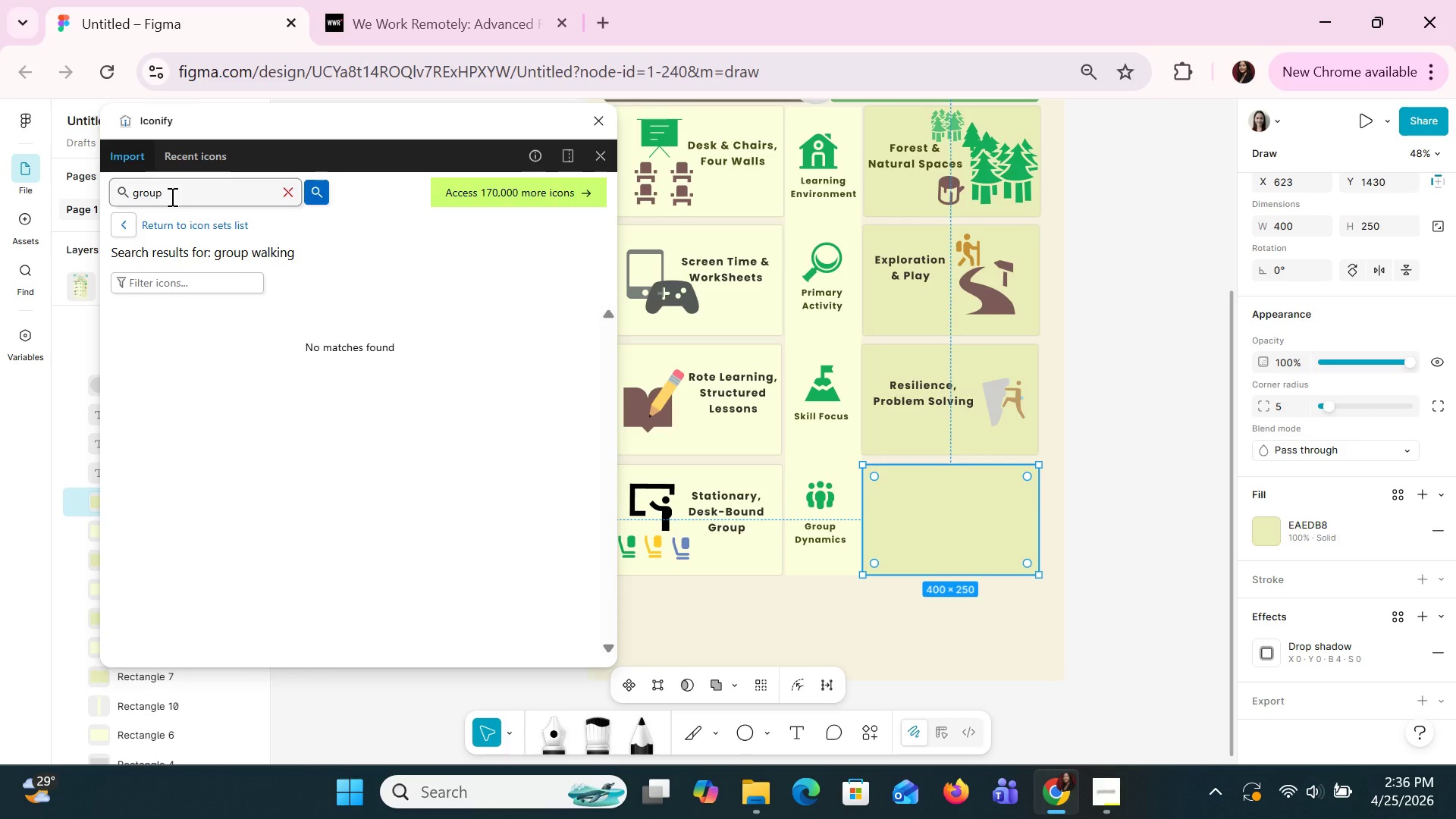 
key(Backspace)
type(walking)
 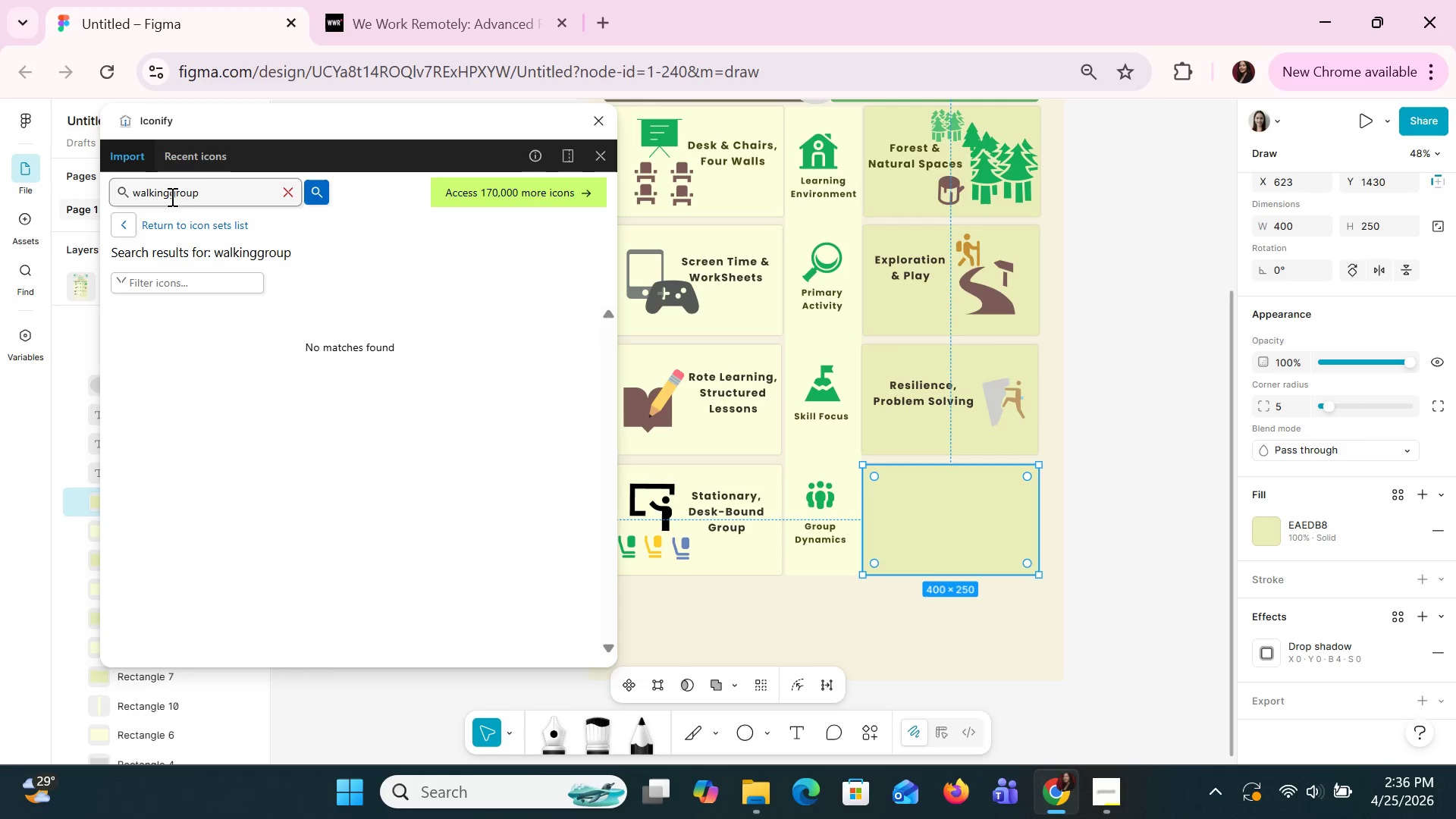 
hold_key(key=ArrowLeft, duration=0.62)
 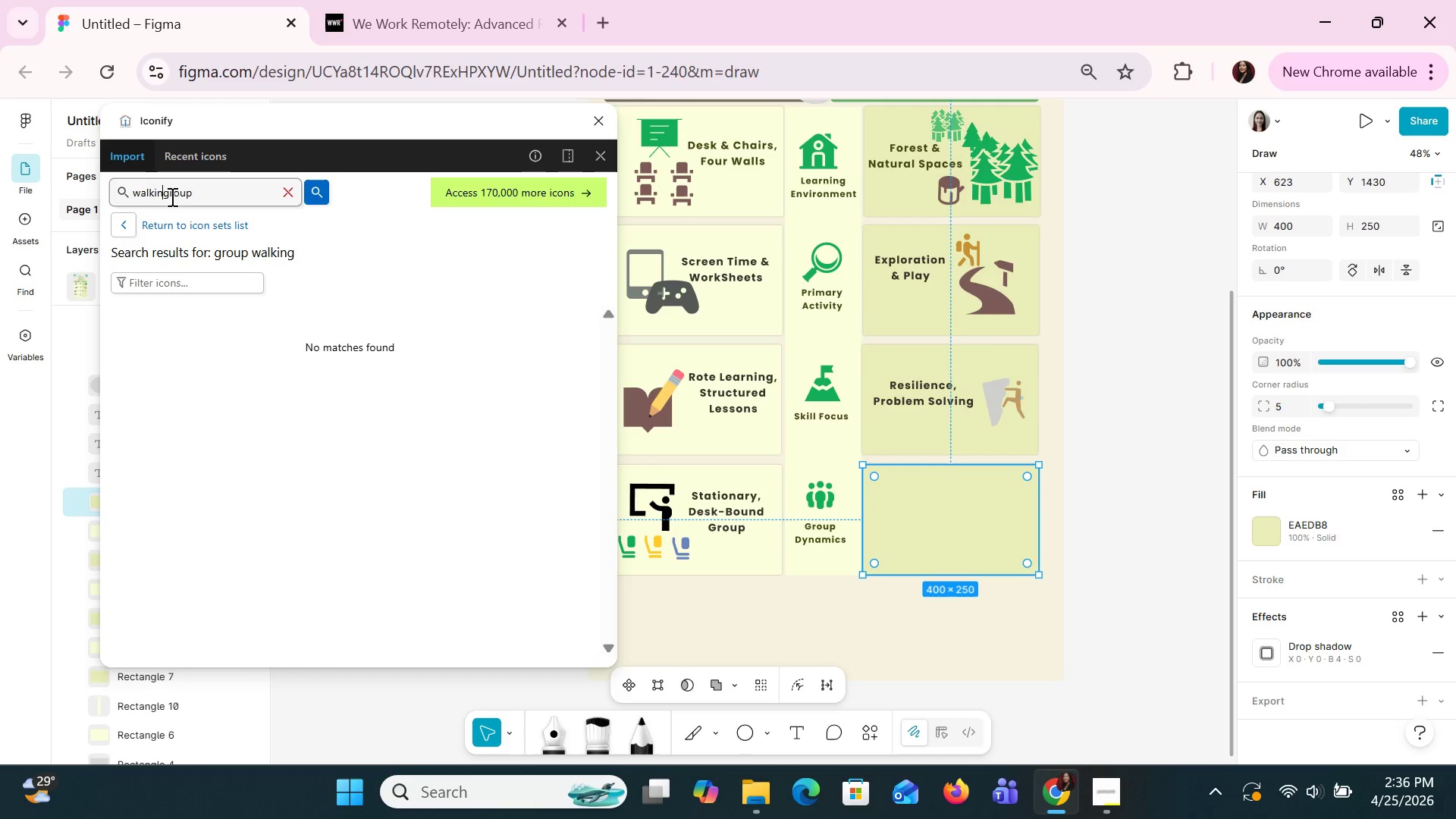 
key(Enter)
 